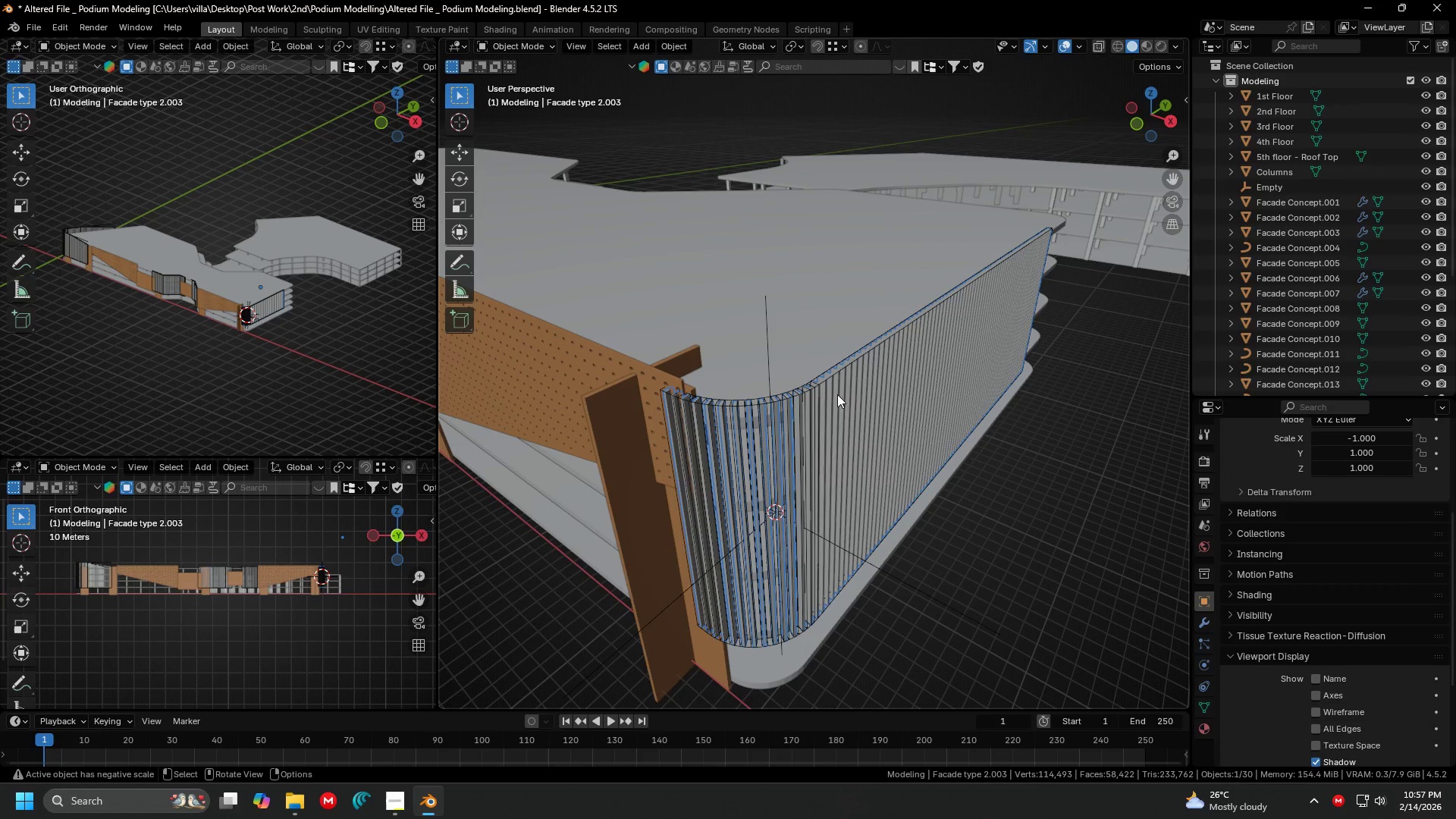 
hold_key(key=ShiftLeft, duration=1.31)
left_click([805, 384])
 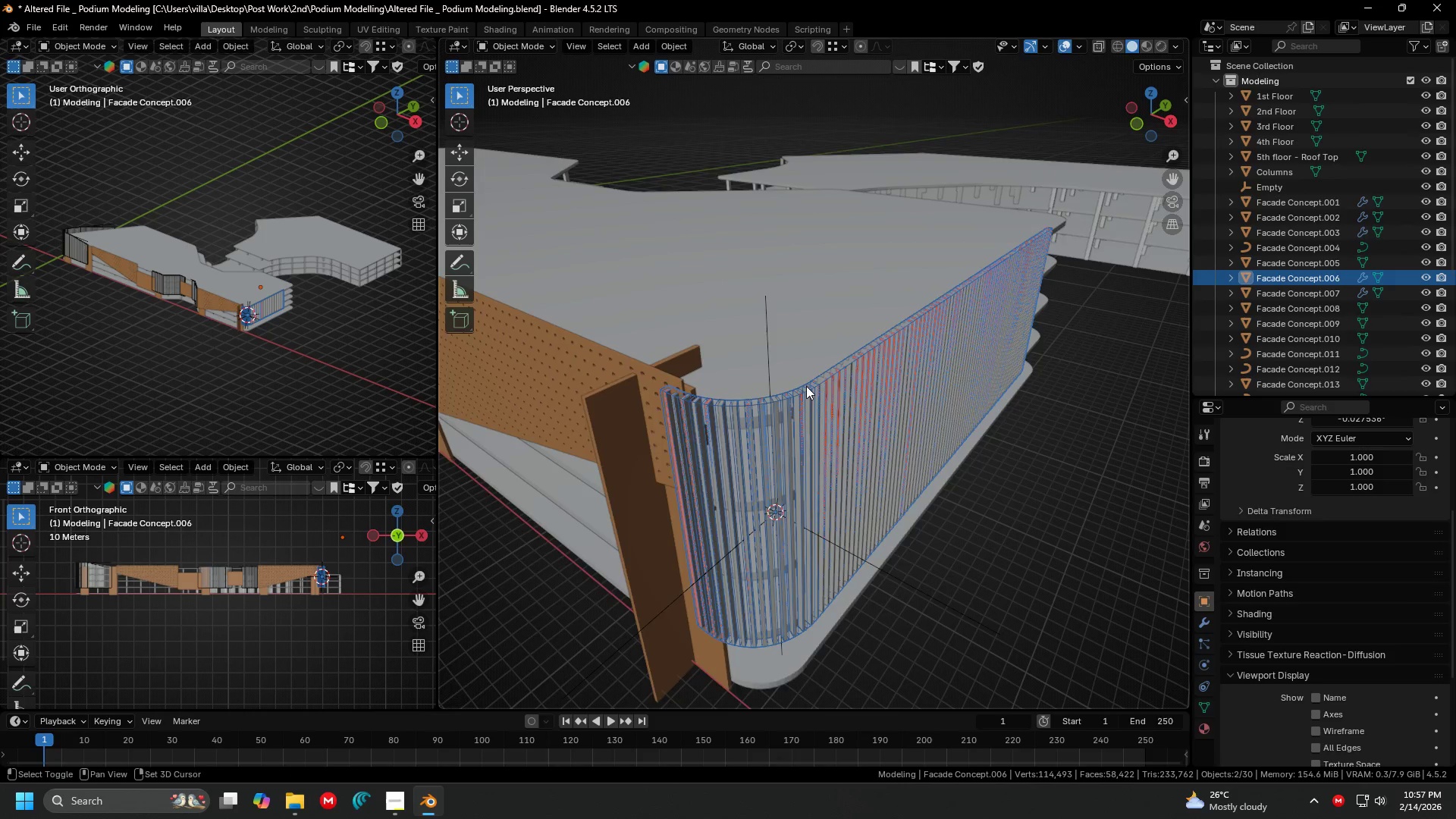 
hold_key(key=ShiftLeft, duration=1.5)
 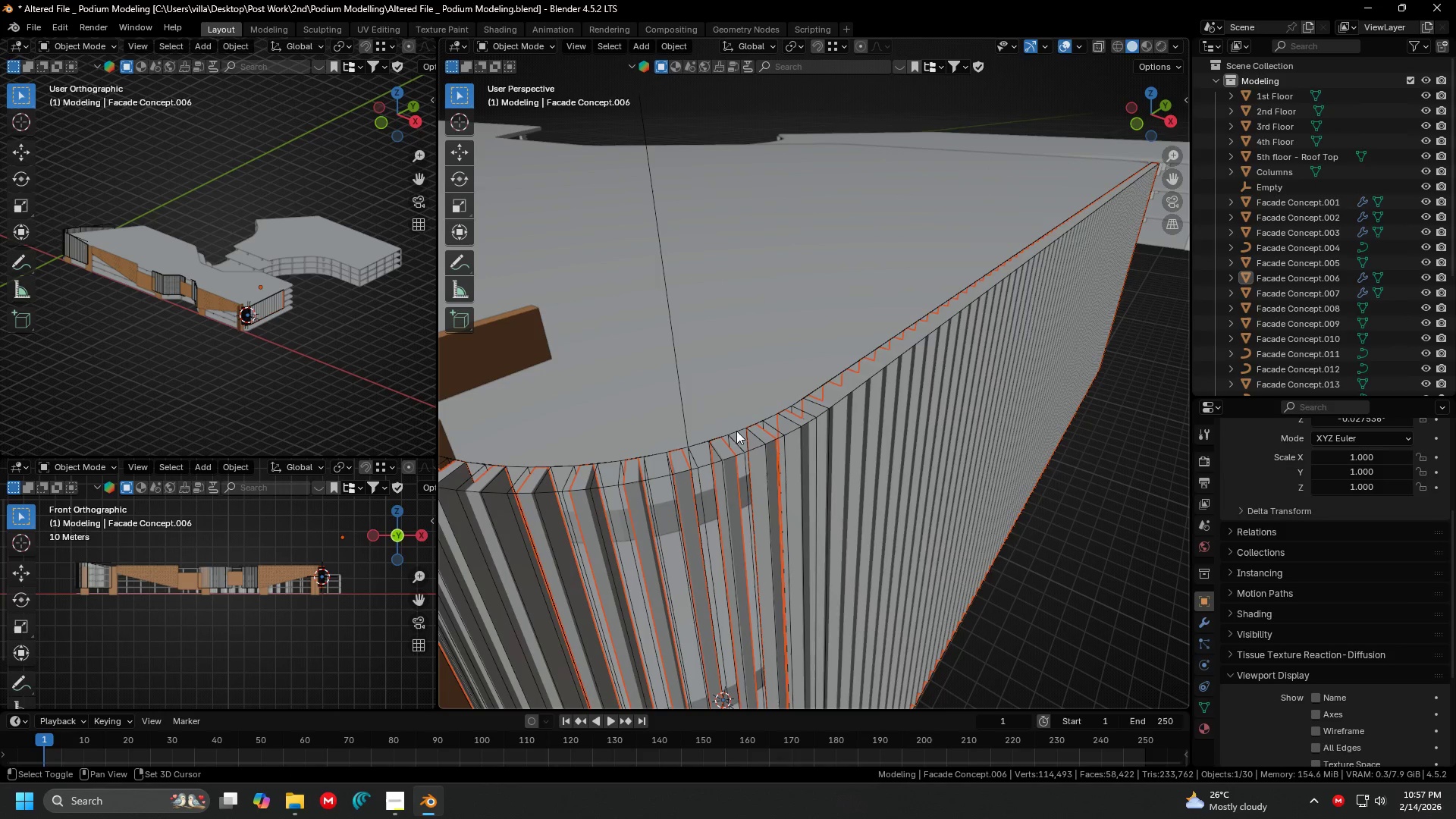 
scroll: coordinate [806, 388], scroll_direction: up, amount: 1.0
 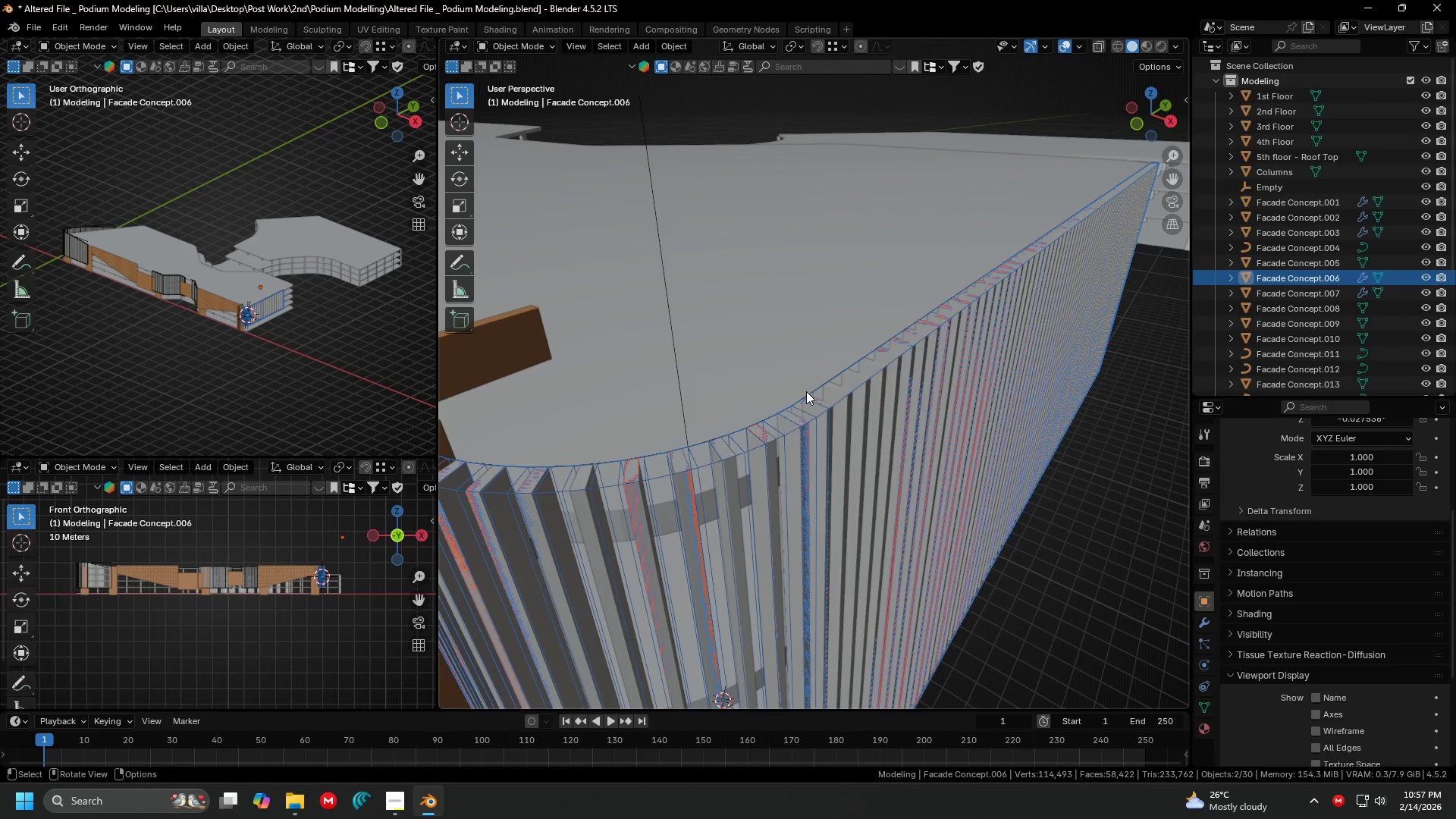 
hold_key(key=ShiftLeft, duration=1.52)
left_click([736, 431])
 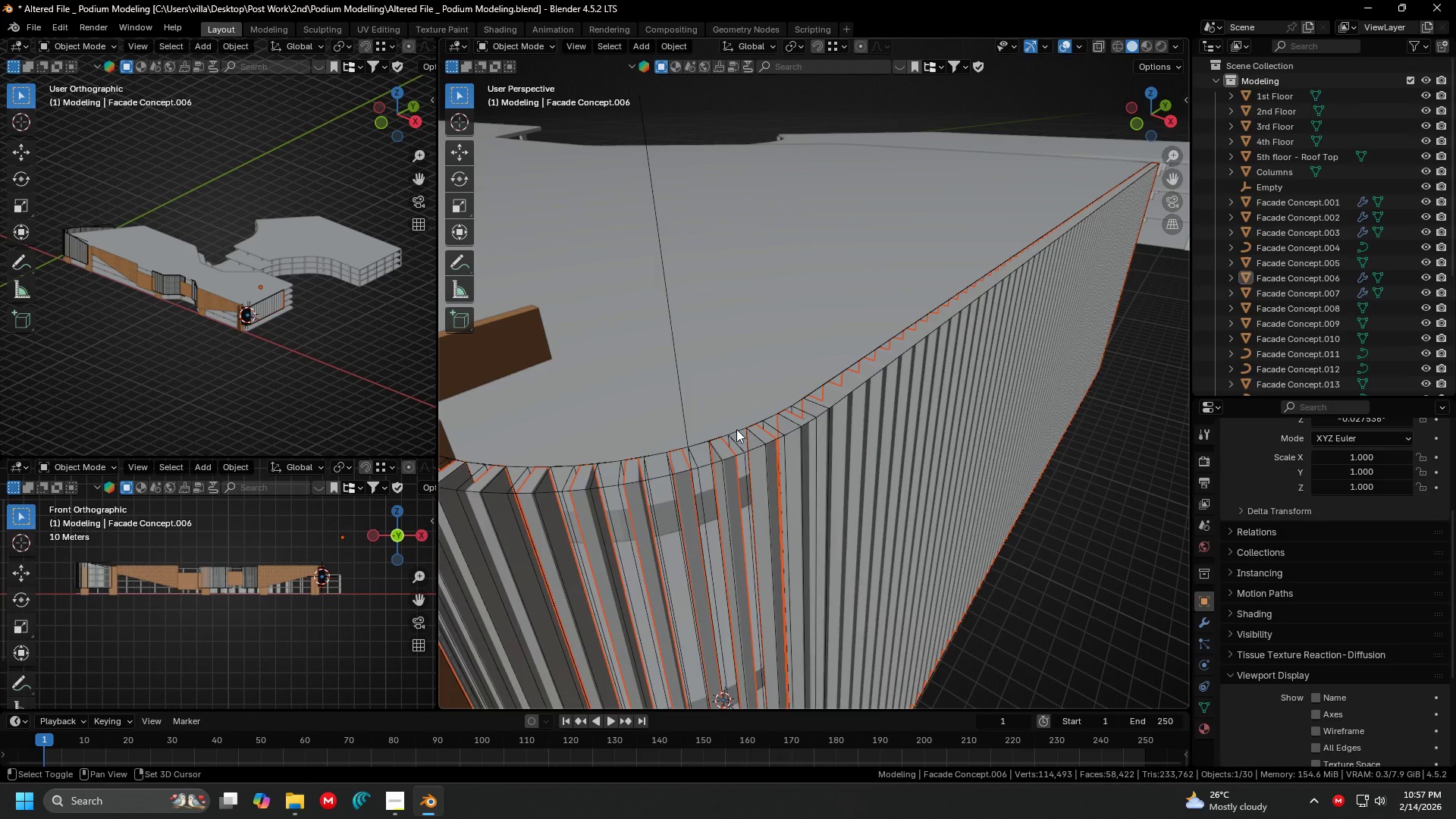 
hold_key(key=ShiftLeft, duration=0.47)
 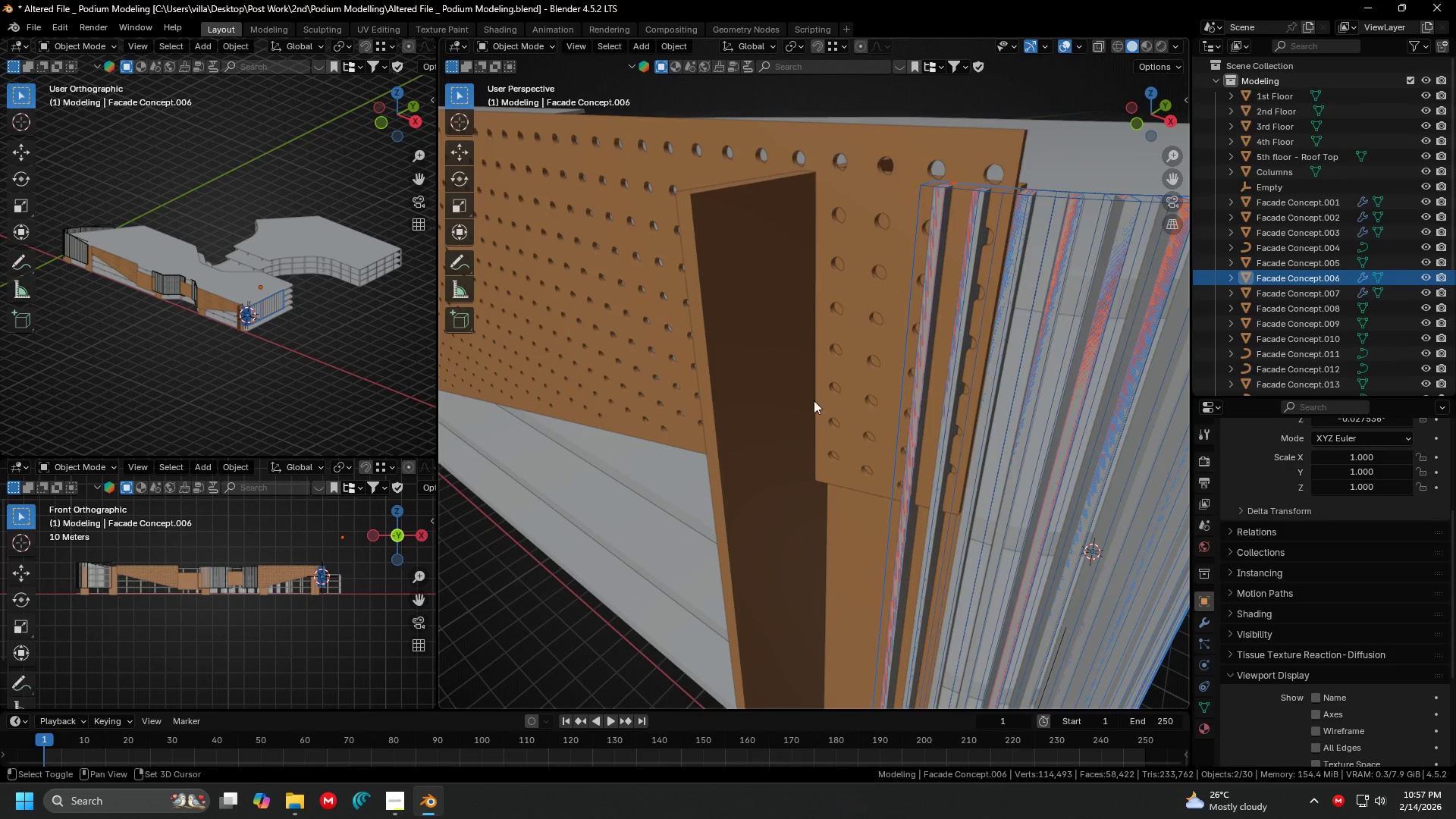 
hold_key(key=ShiftLeft, duration=0.48)
 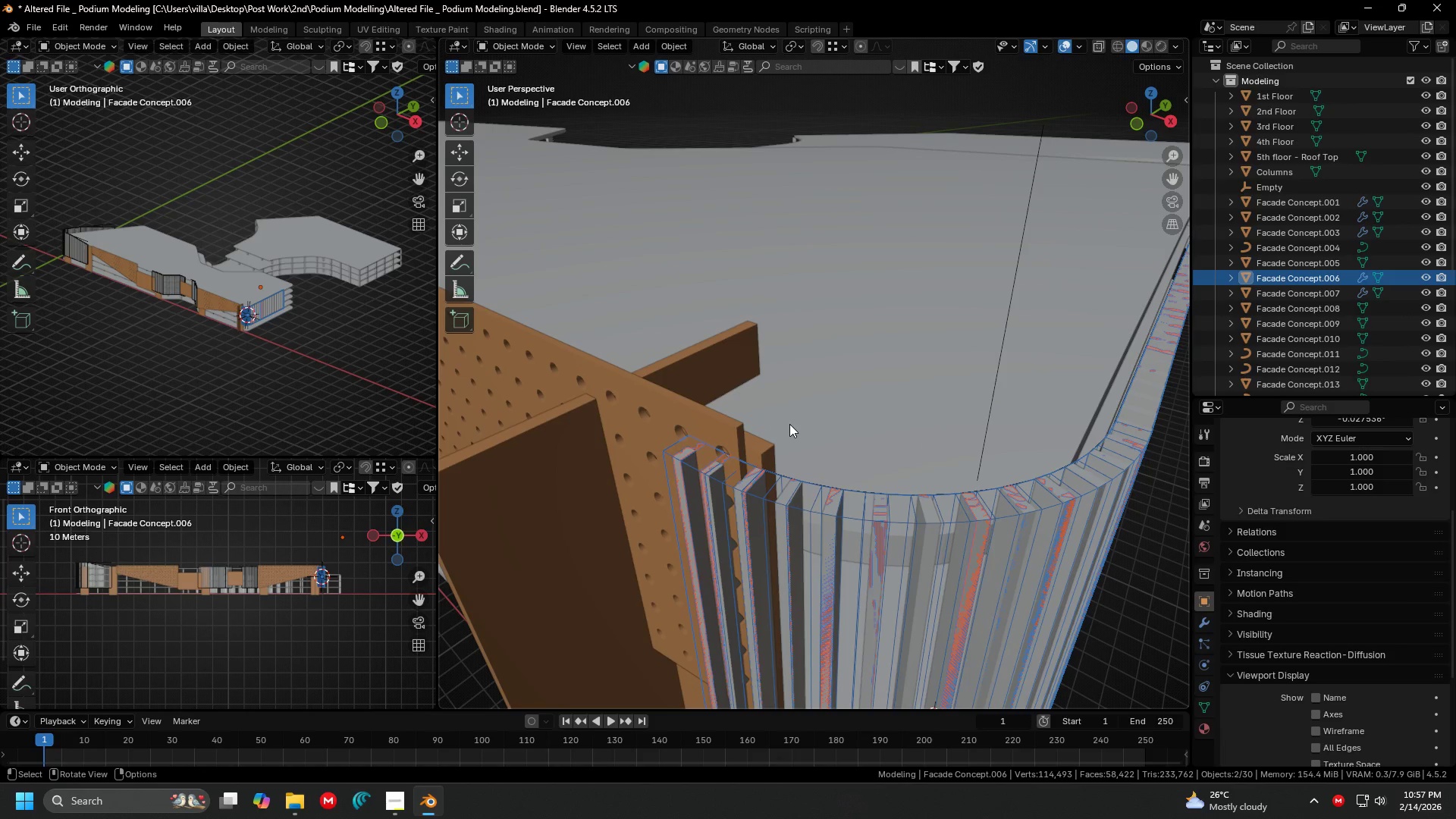 
key(H)
 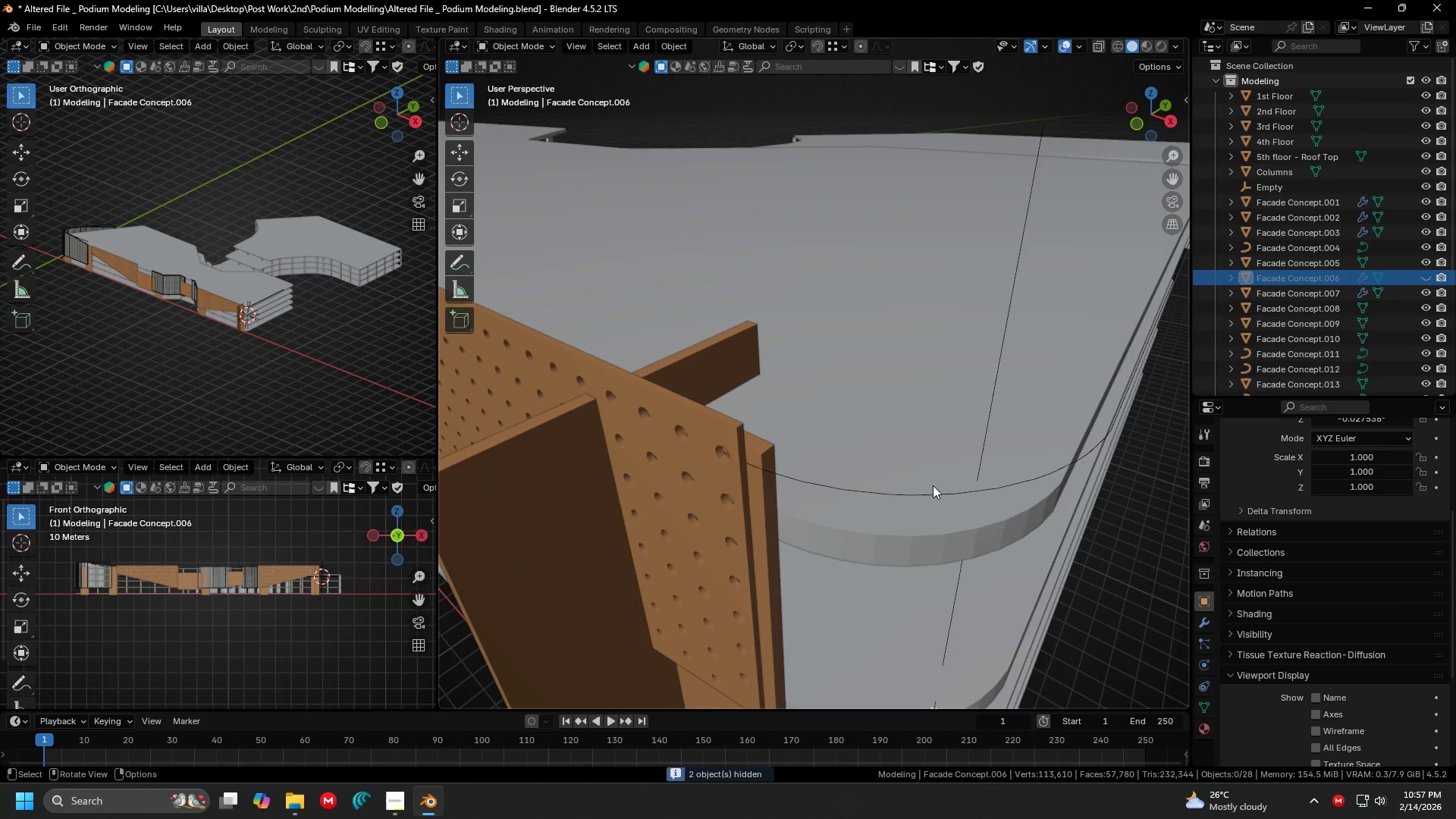 
key(Control+ControlLeft)
 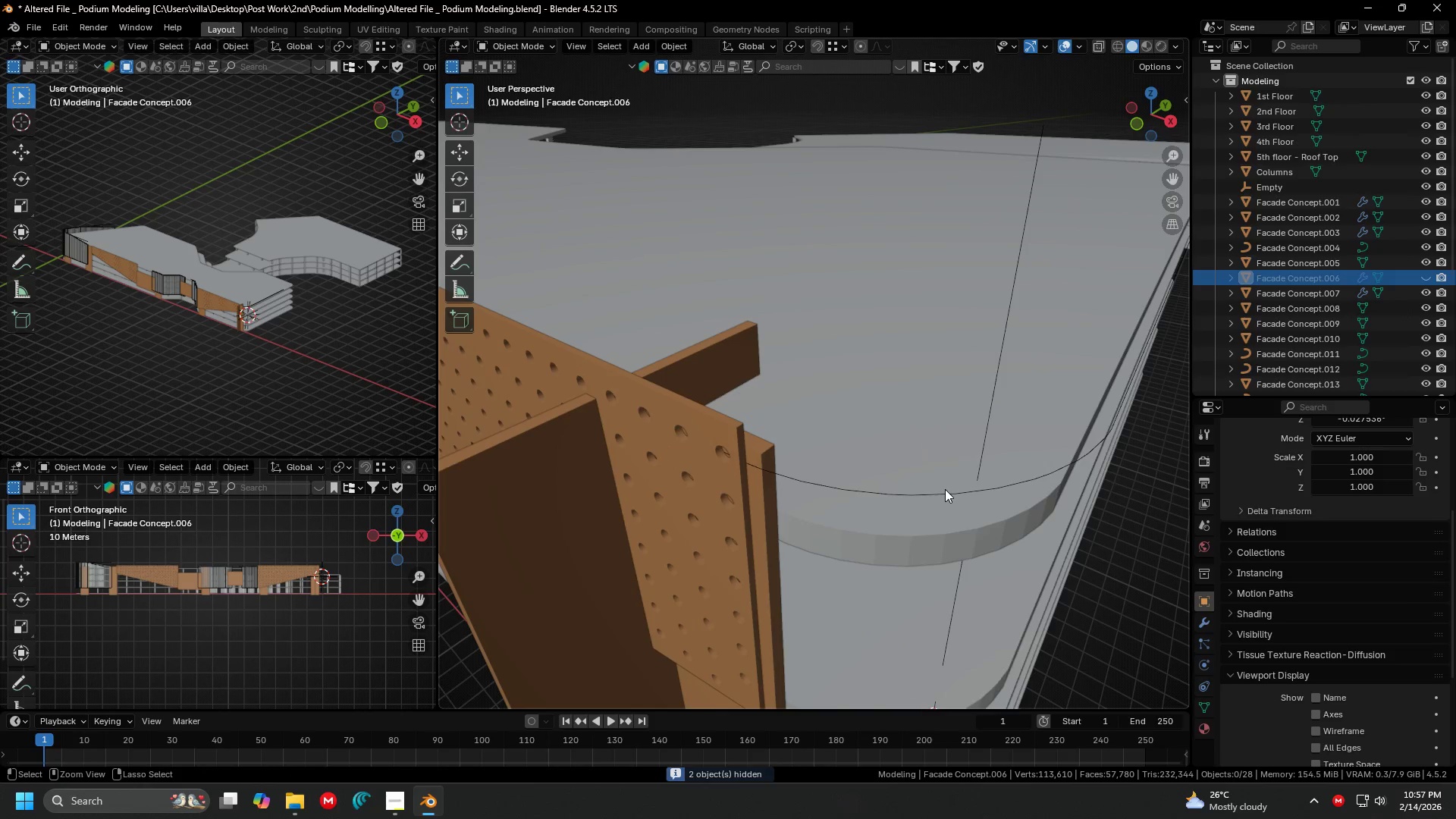 
key(Control+Z)
 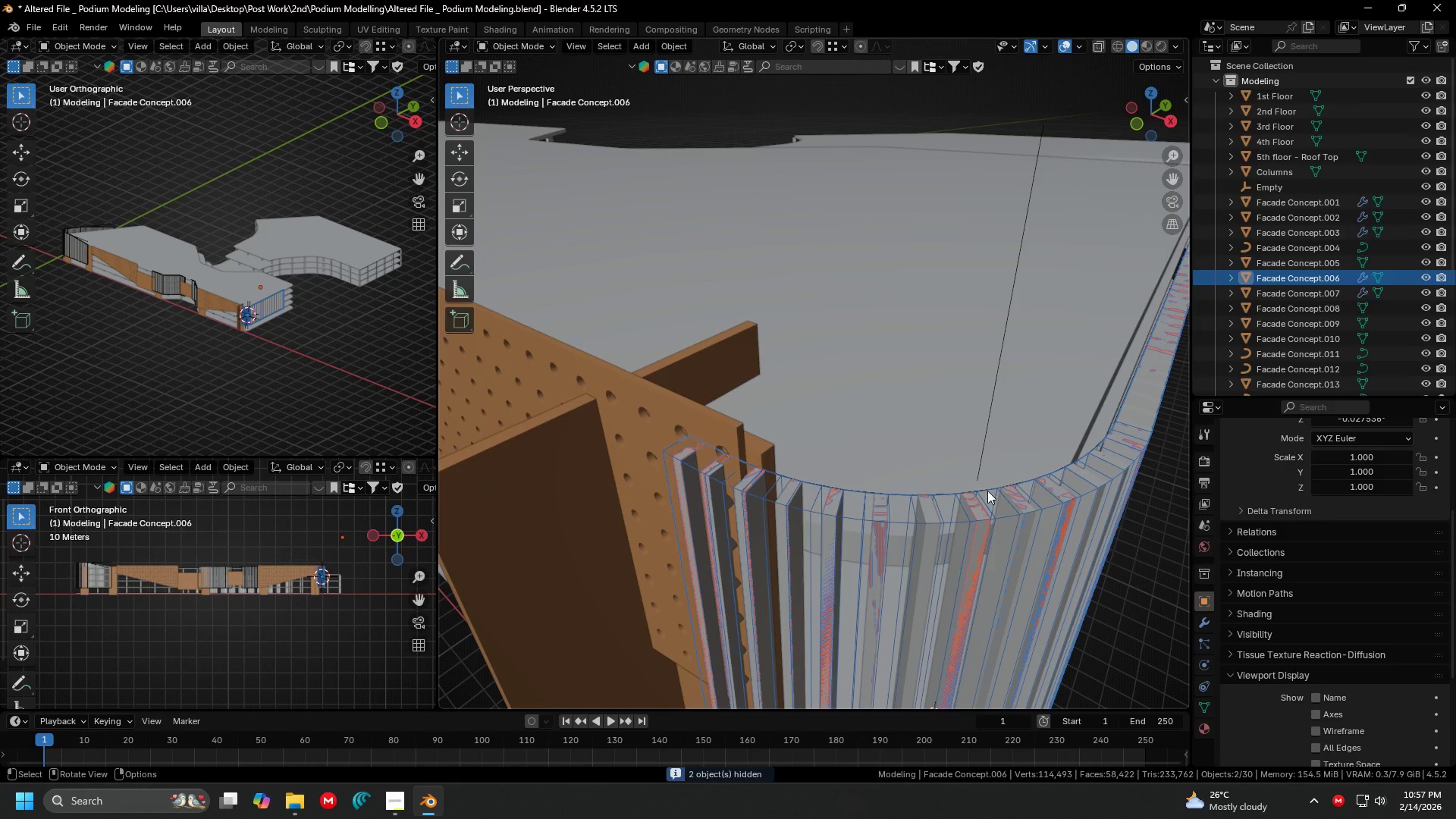 
key(Shift+ShiftLeft)
 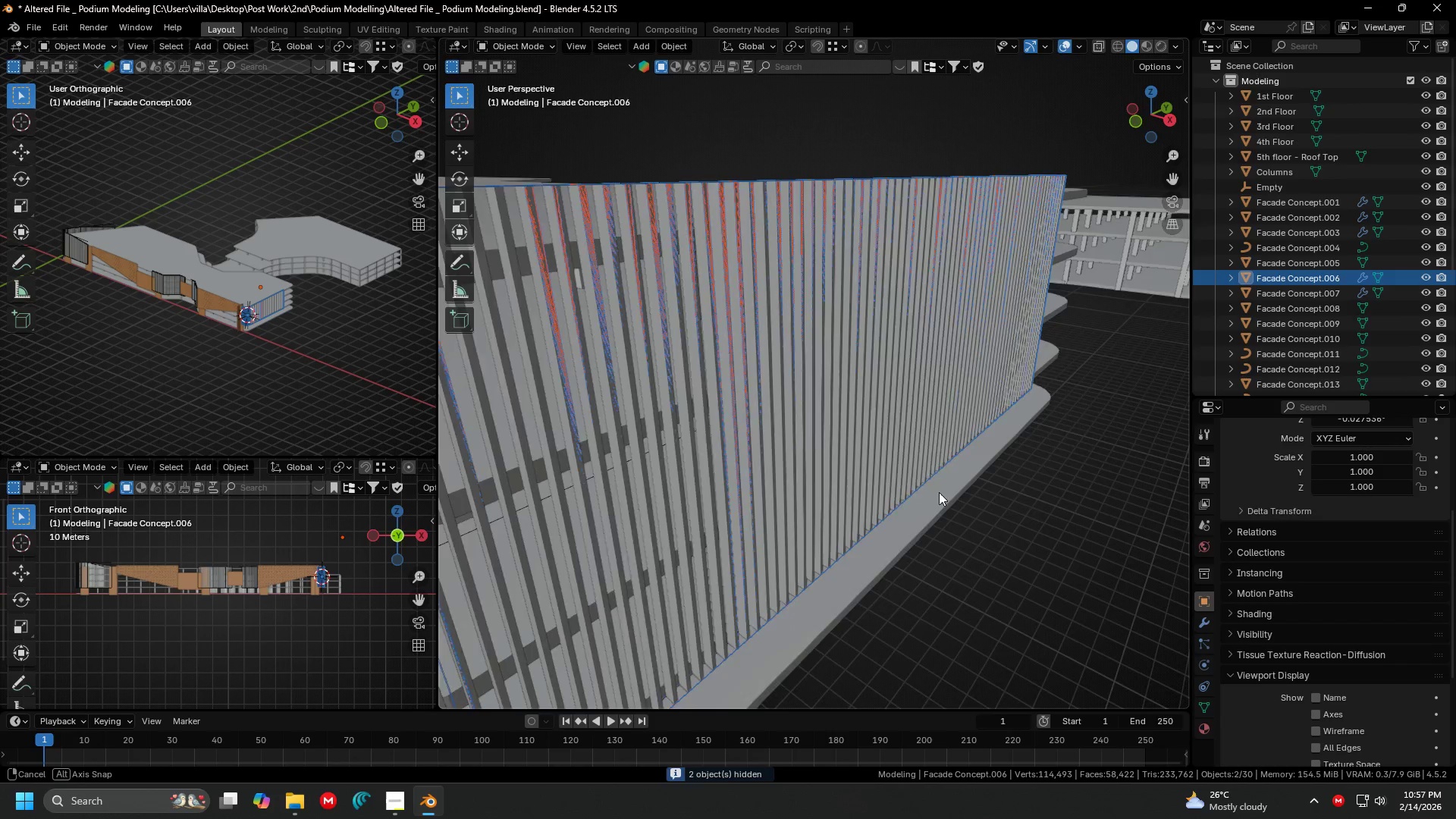 
hold_key(key=ShiftLeft, duration=0.36)
 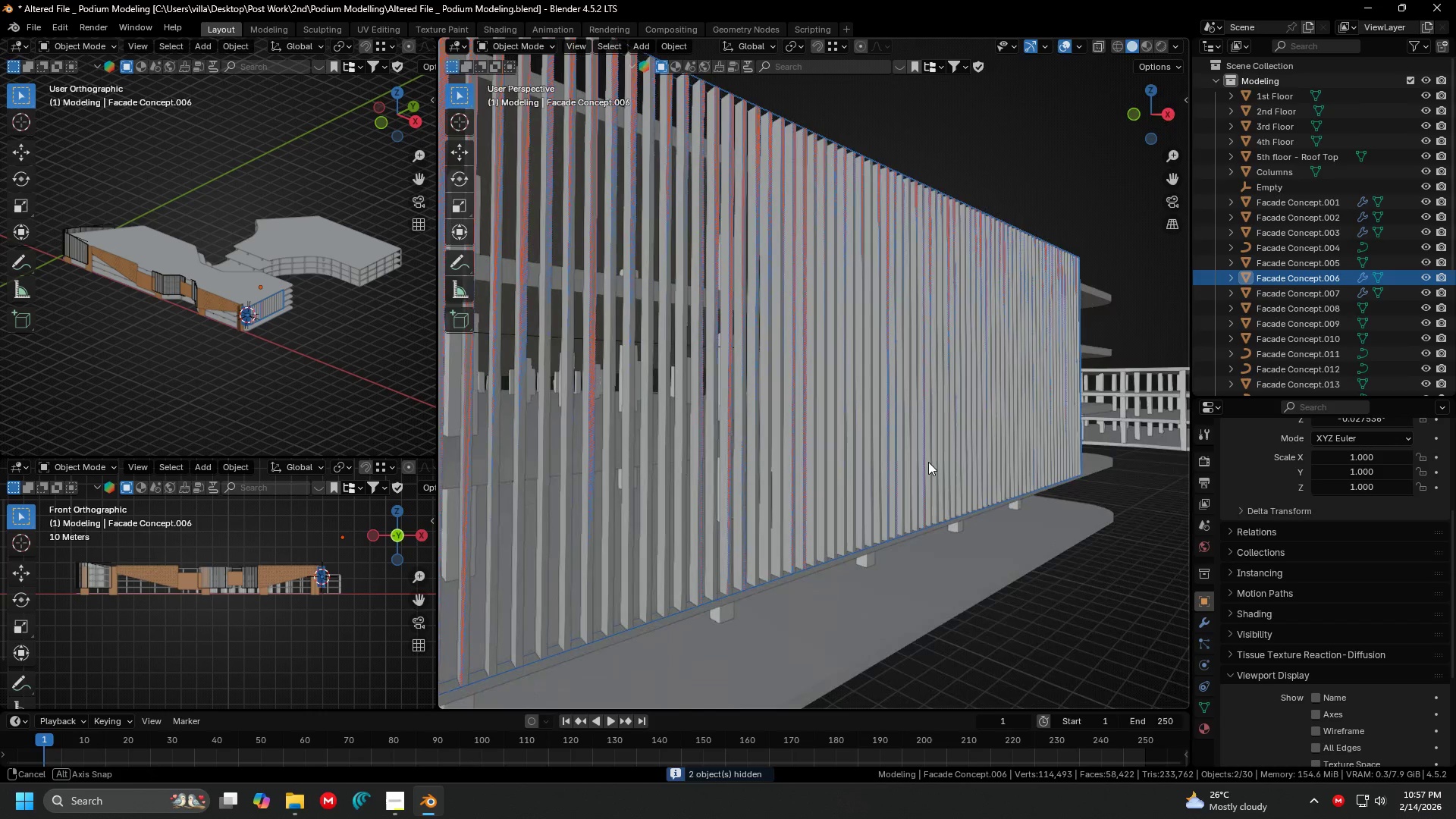 
hold_key(key=ShiftLeft, duration=0.33)
 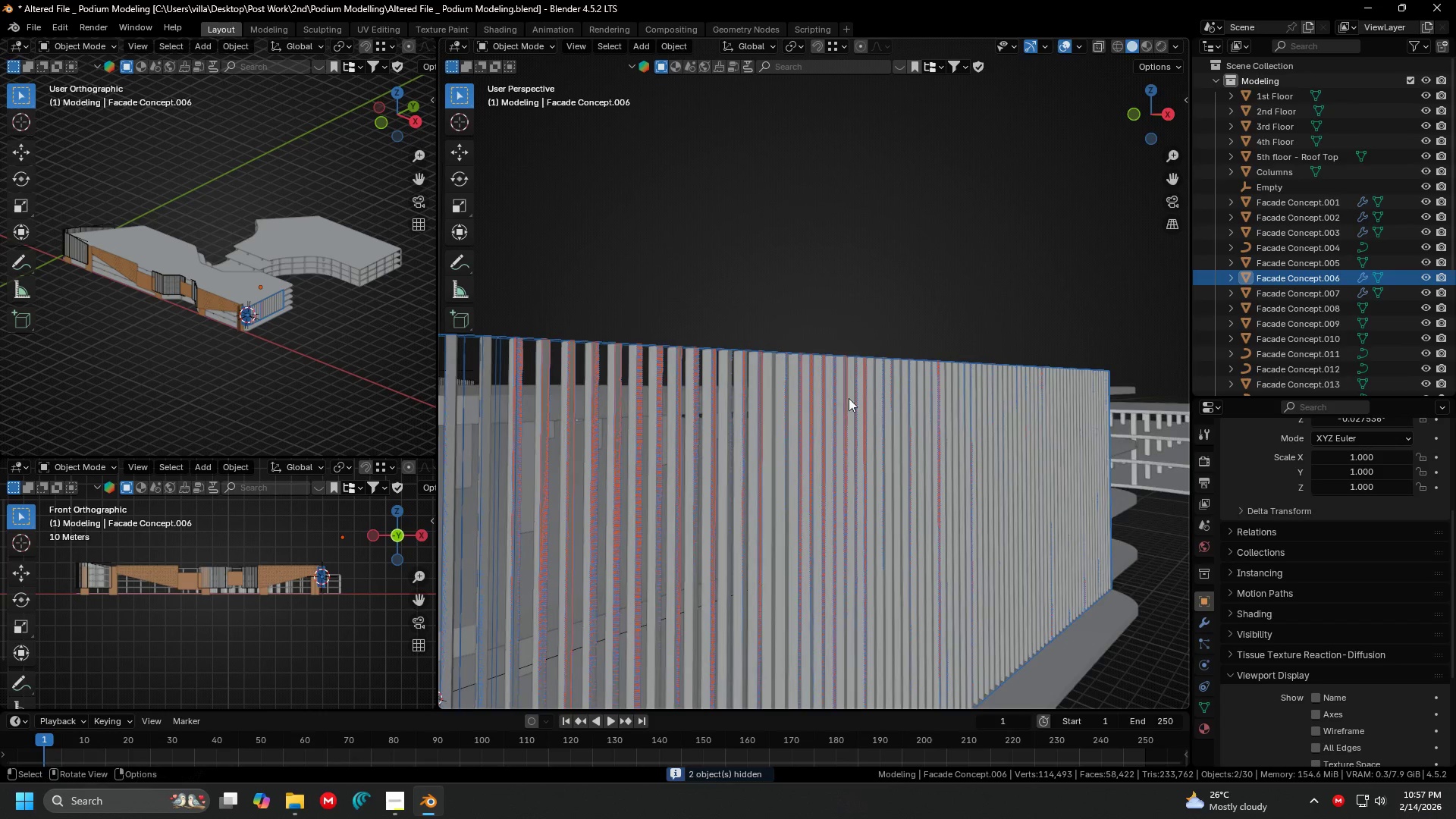 
hold_key(key=ControlLeft, duration=0.45)
 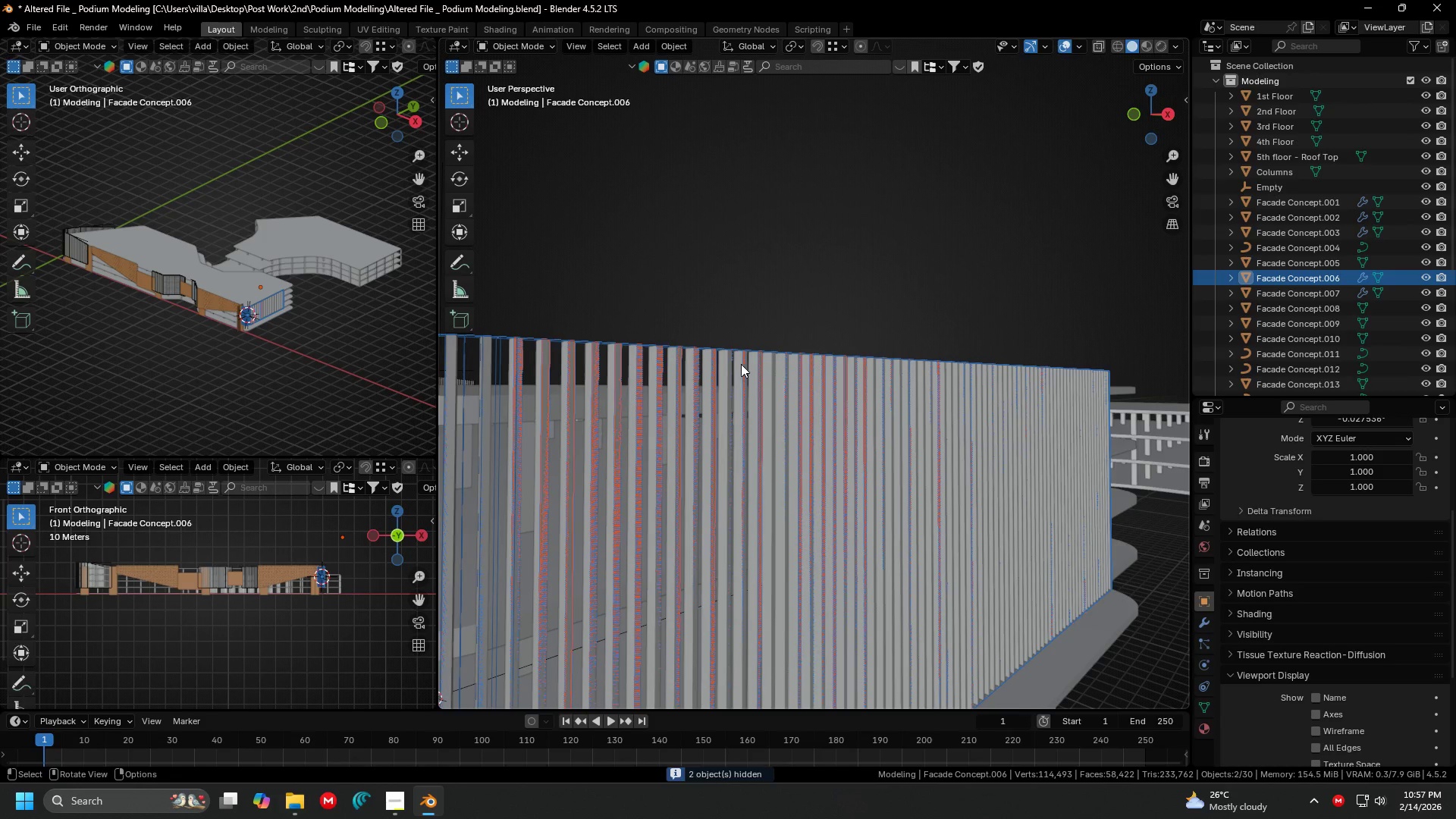 
hold_key(key=ShiftLeft, duration=1.0)
left_click_drag(start_coordinate=[738, 364], to_coordinate=[692, 289])
 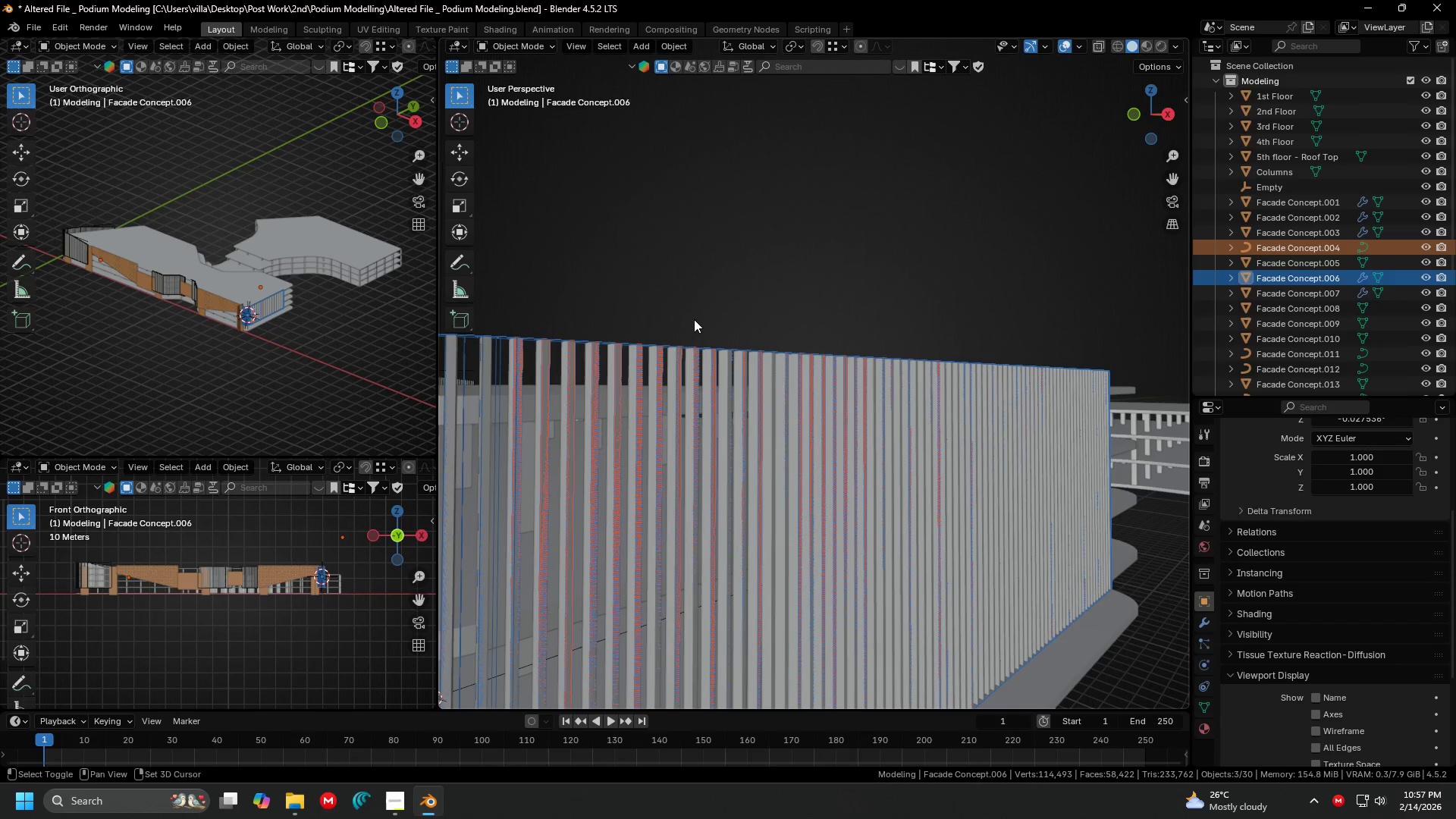 
key(Shift+ShiftLeft)
 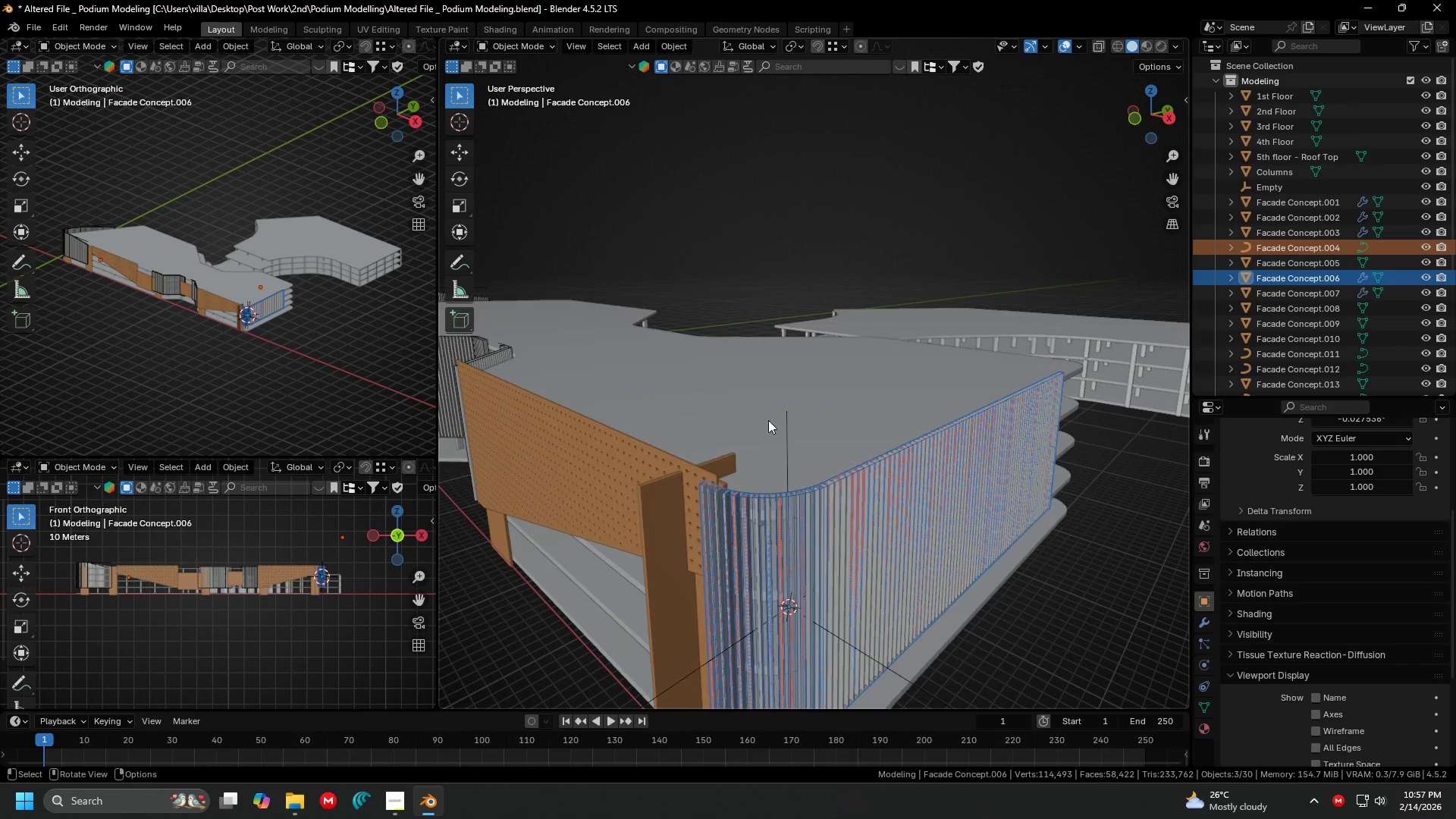 
scroll: coordinate [694, 320], scroll_direction: down, amount: 1.0
 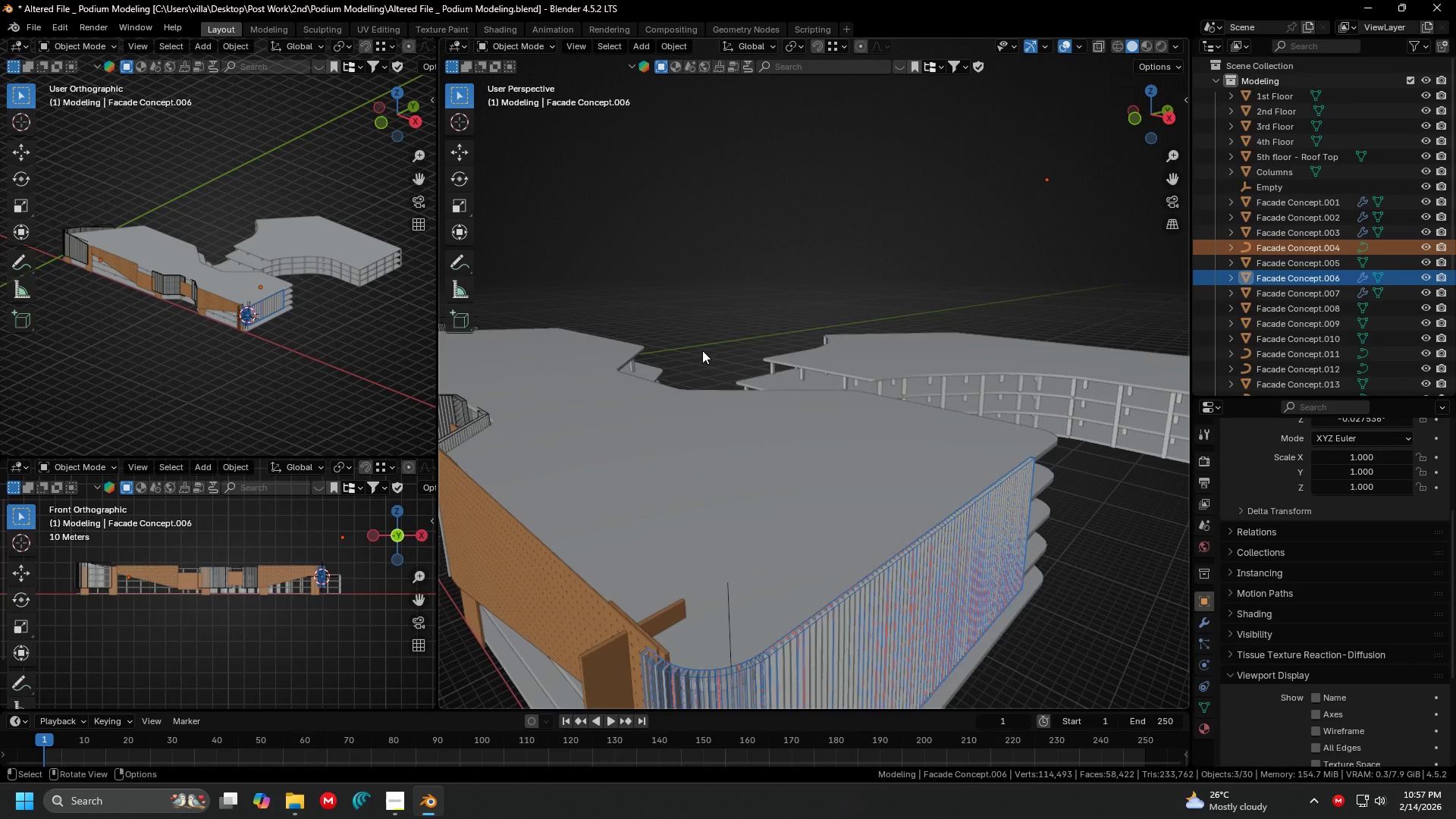 
hold_key(key=ShiftLeft, duration=0.78)
left_click([788, 446])
 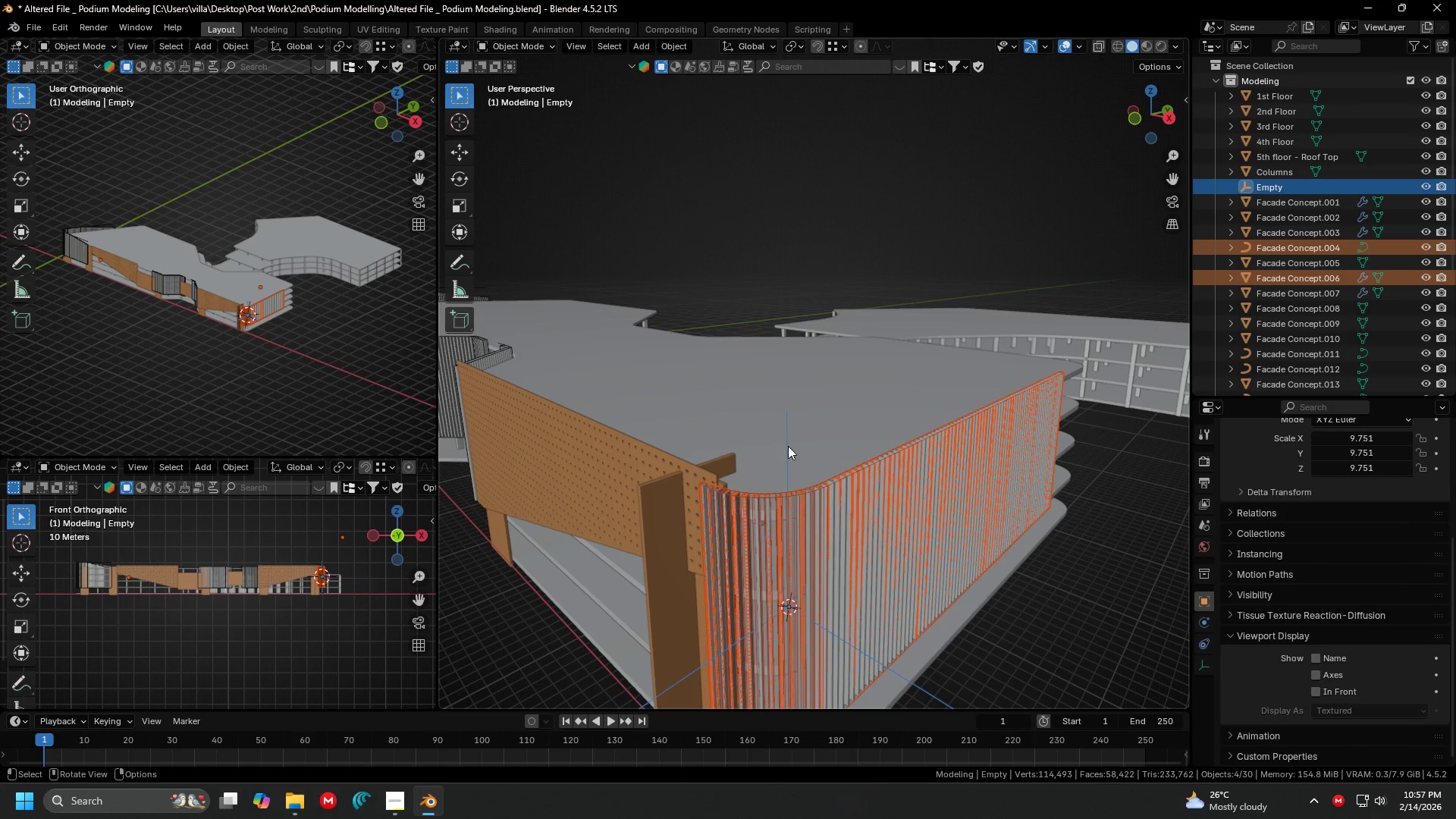 
key(Control+P)
 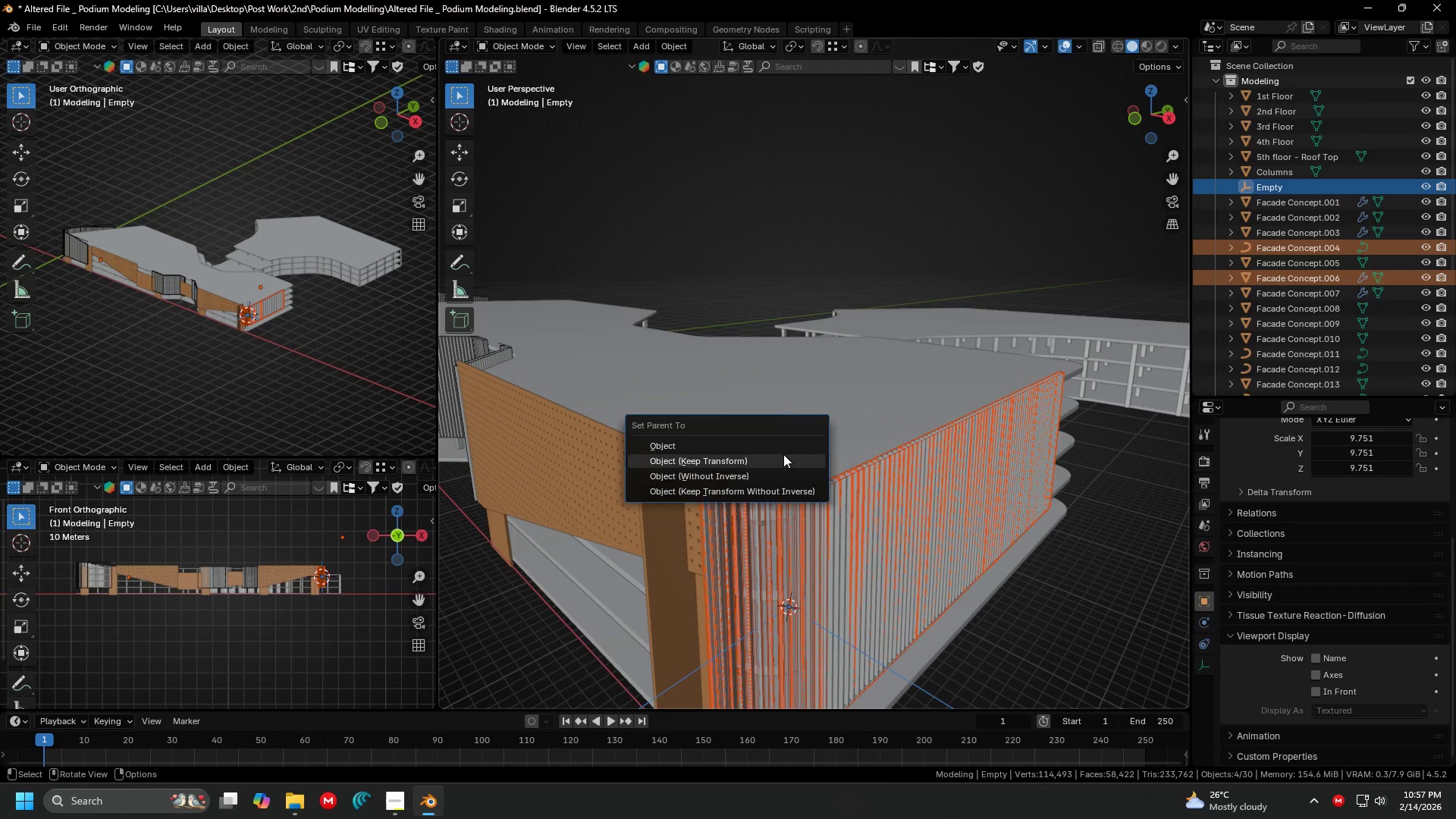 
left_click([783, 457])
 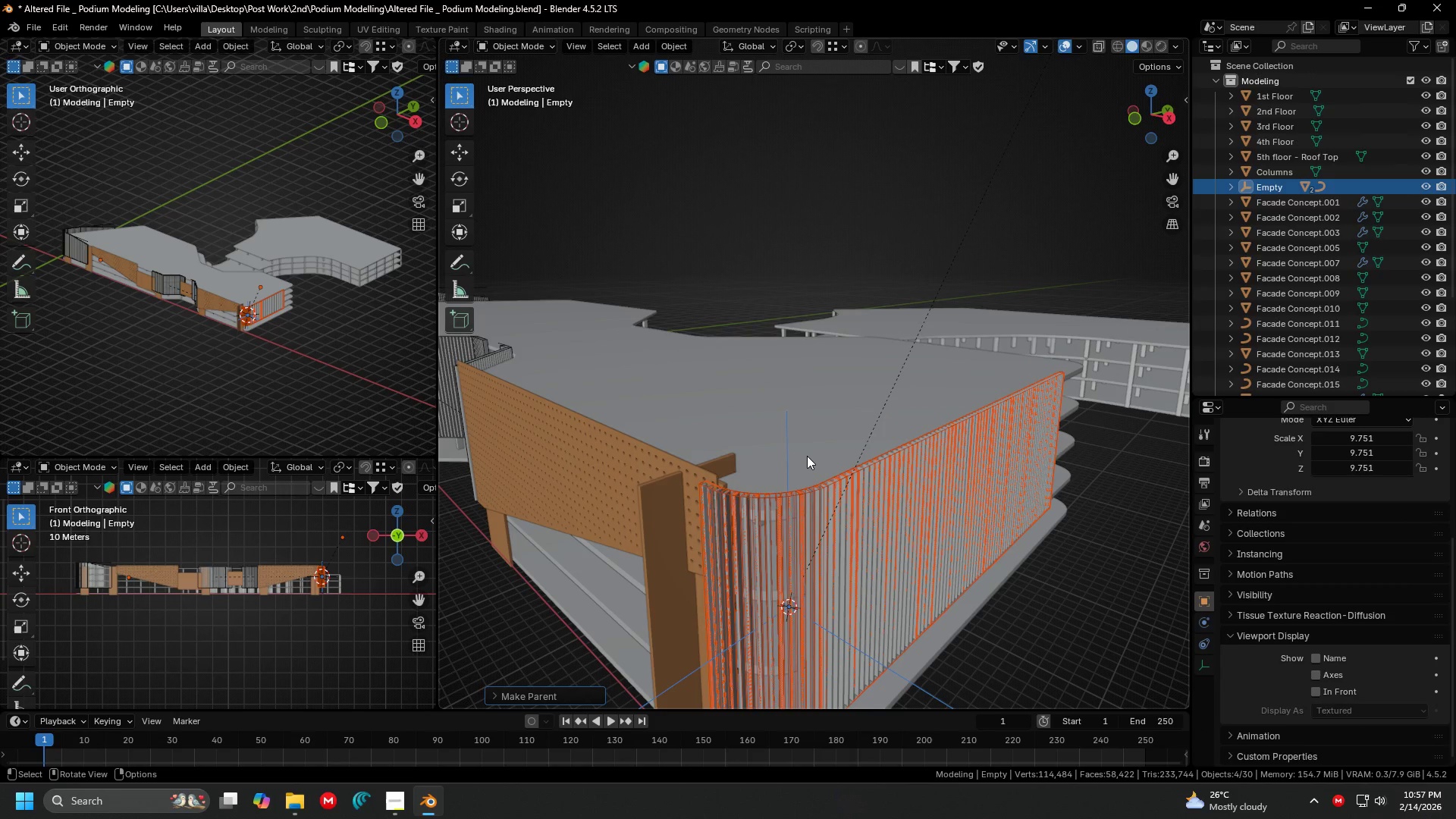 
left_click([793, 449])
 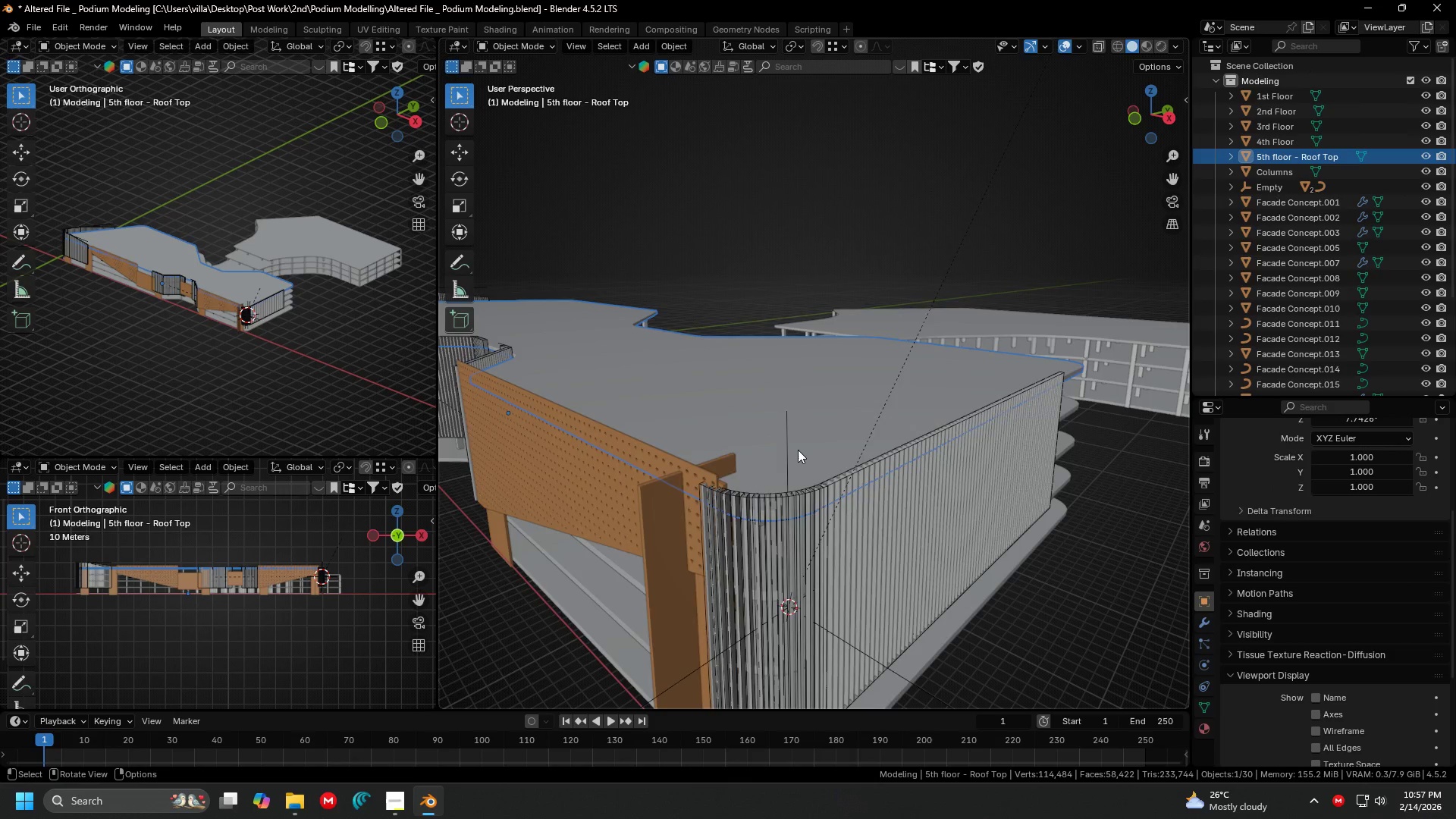 
scroll: coordinate [906, 375], scroll_direction: down, amount: 3.0
 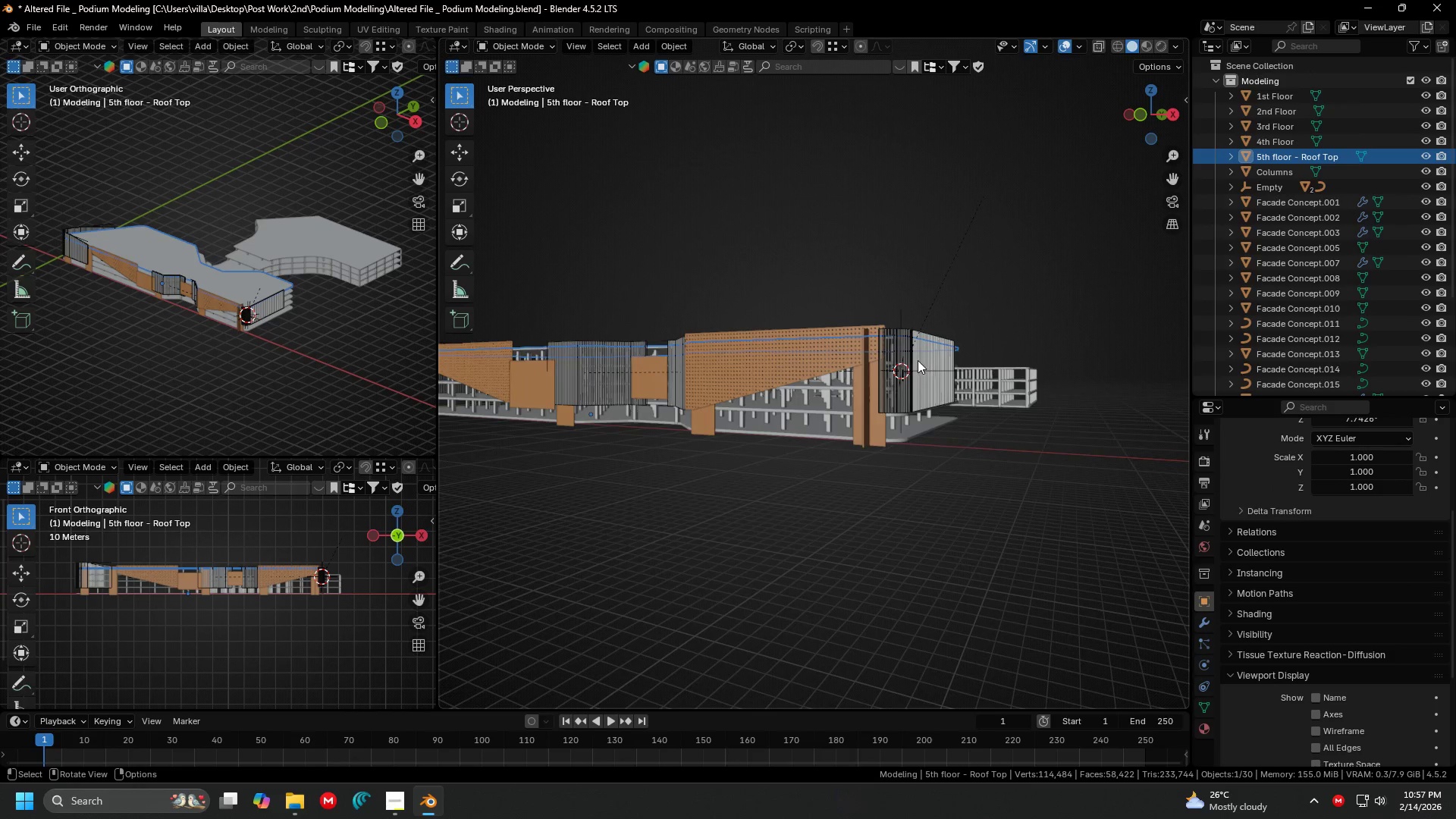 
key(Shift+ShiftLeft)
 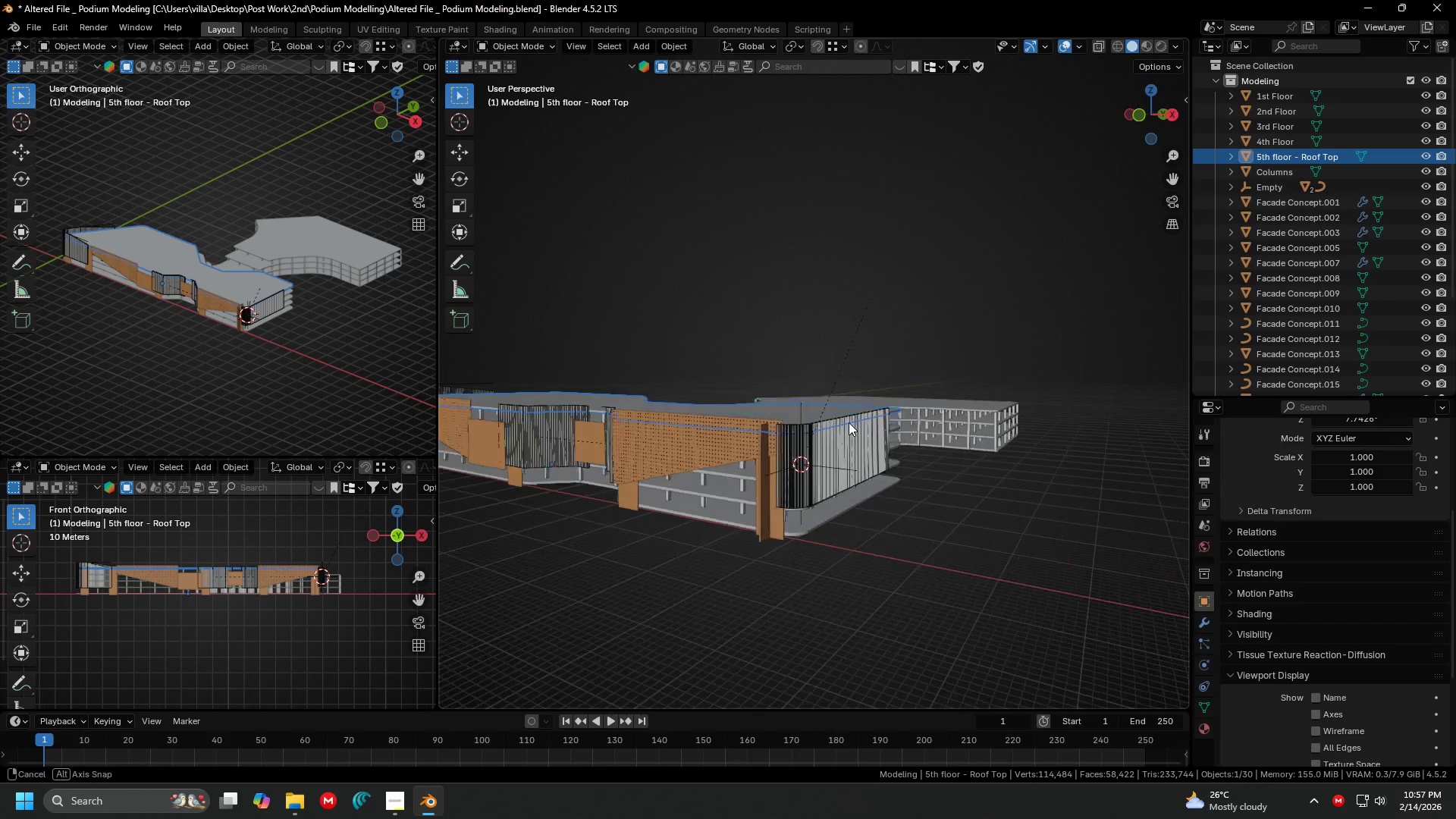 
key(Control+Z)
 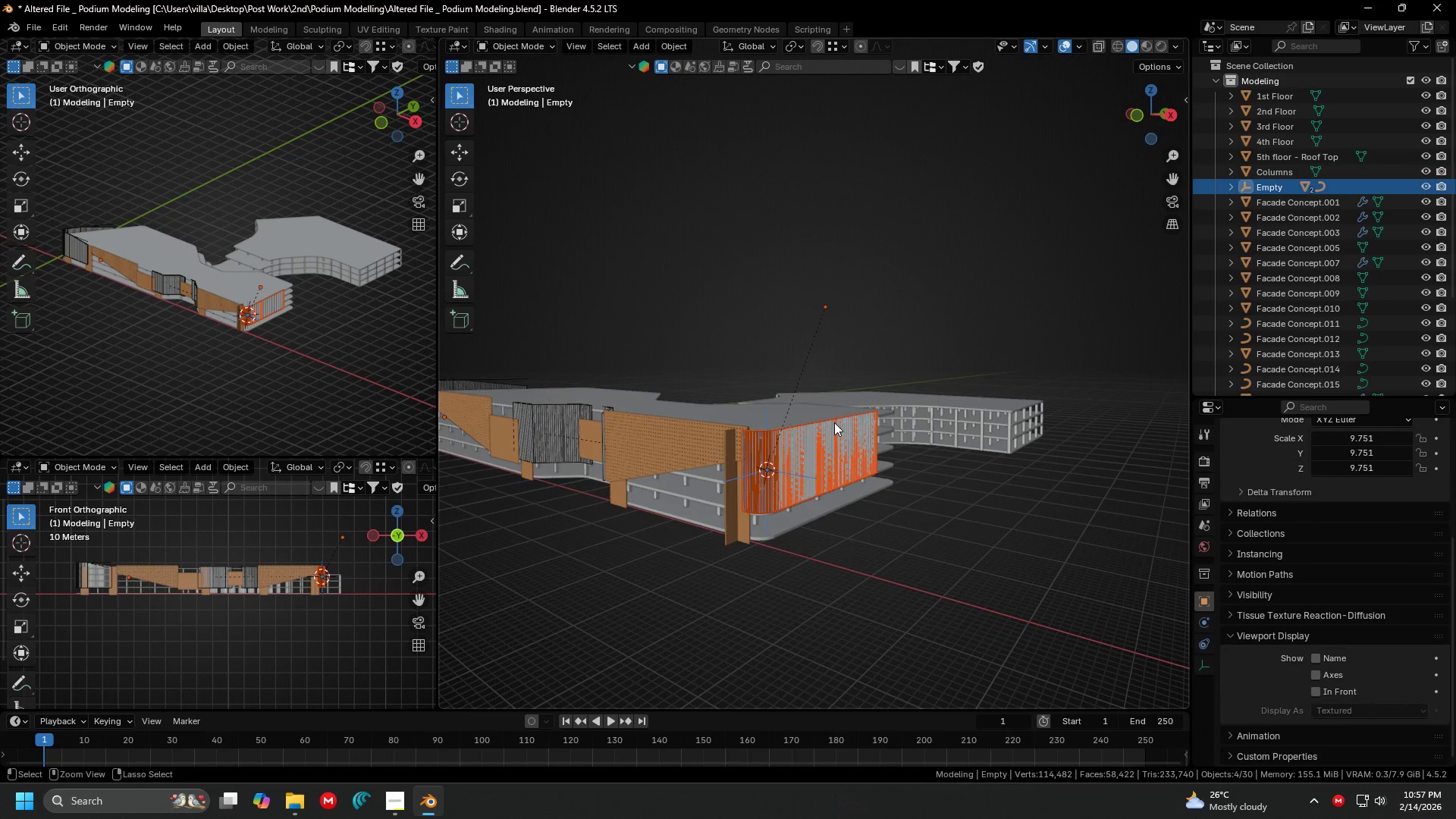 
scroll: coordinate [834, 422], scroll_direction: up, amount: 2.0
 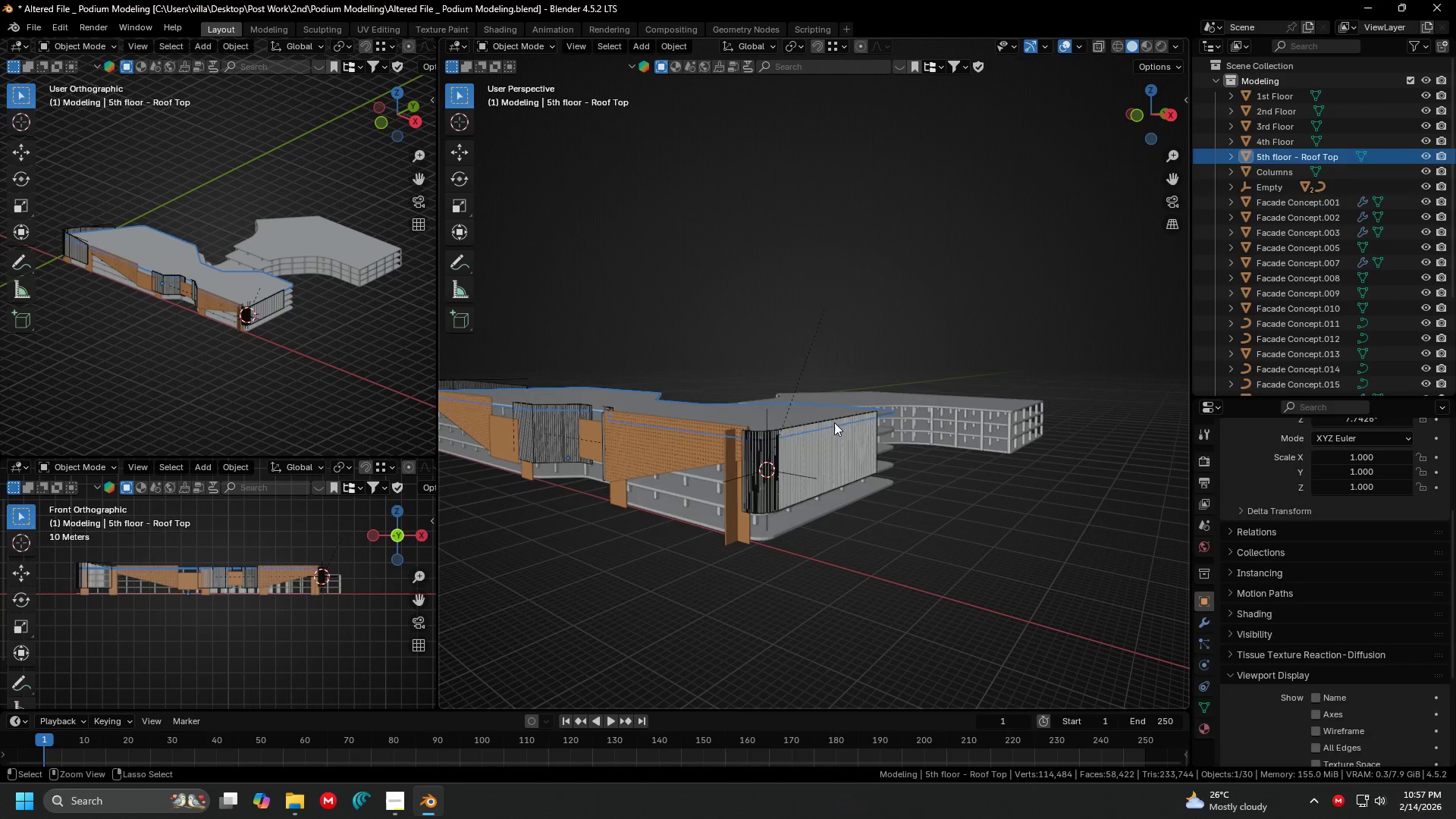 
key(Control+Z)
 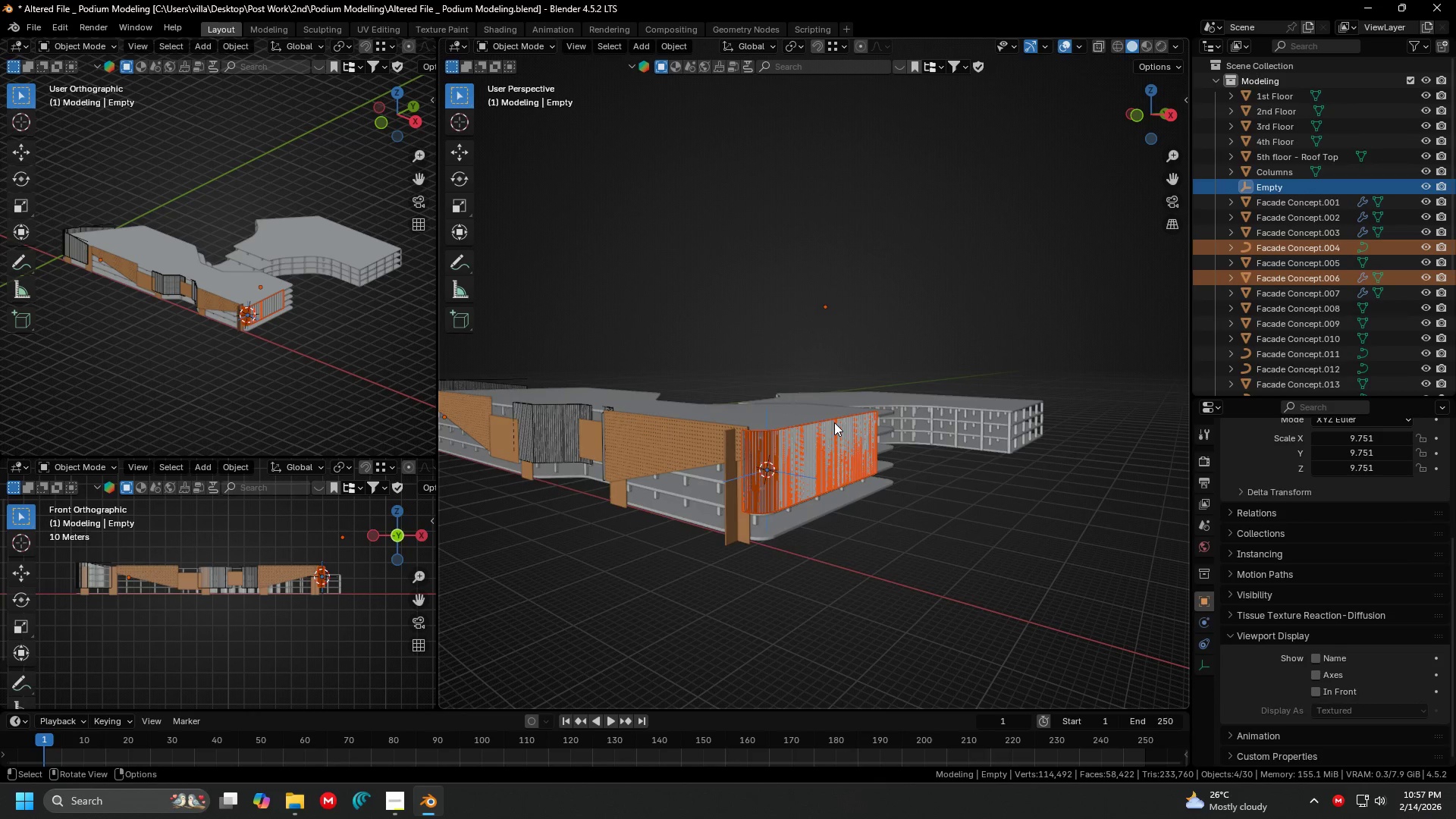 
scroll: coordinate [834, 422], scroll_direction: up, amount: 2.0
 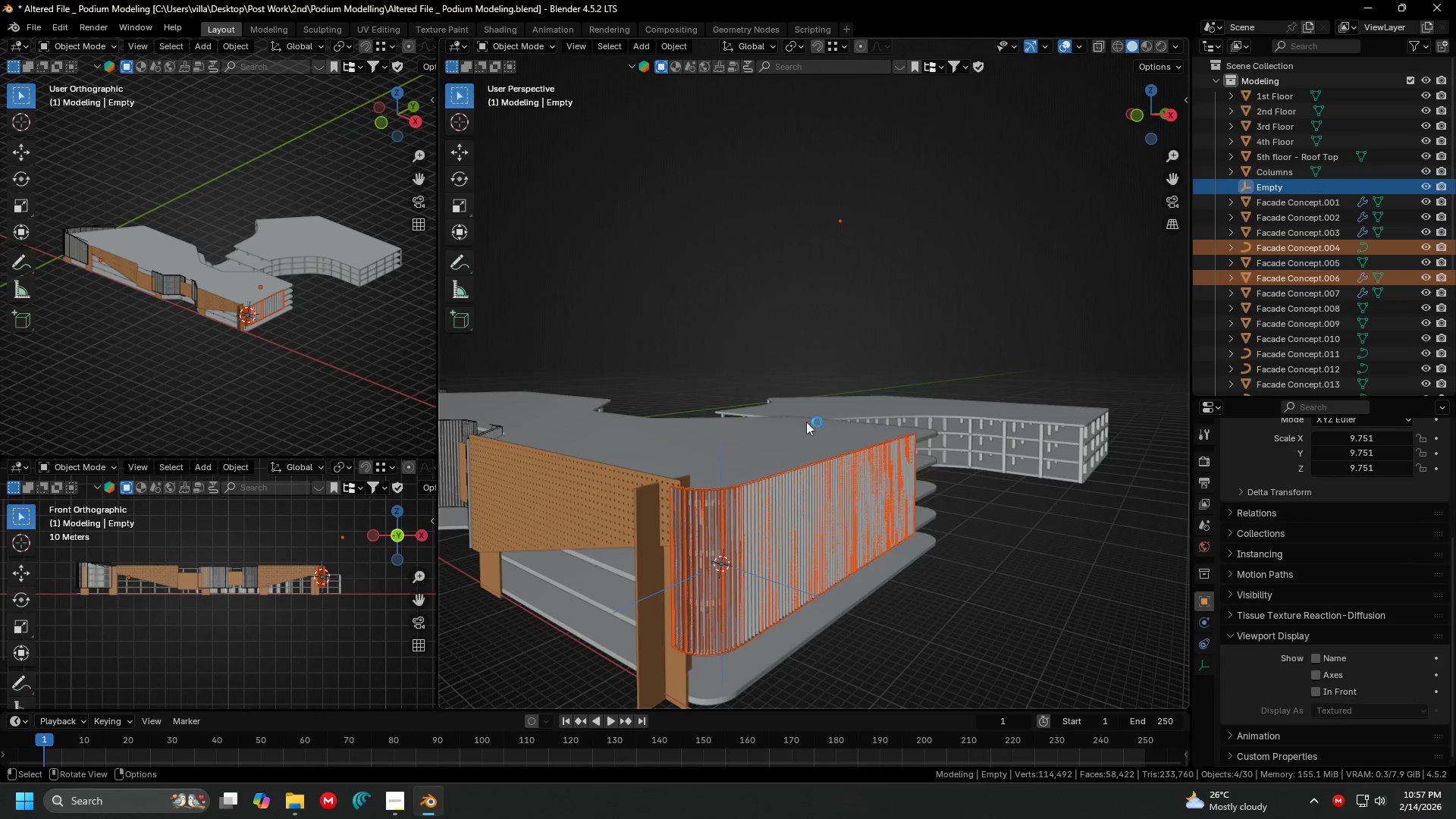 
key(Control+Z)
 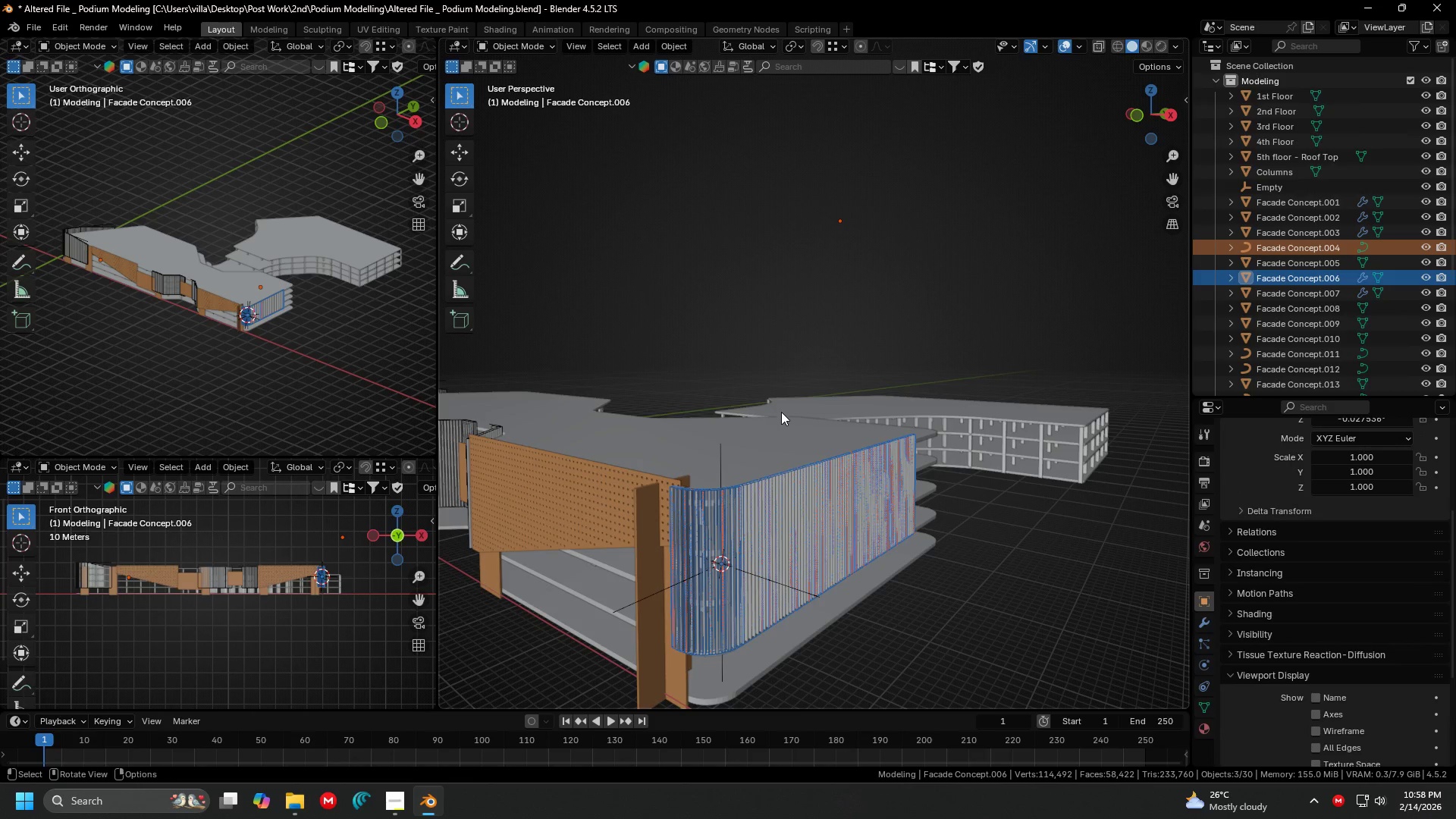 
right_click([781, 408])
 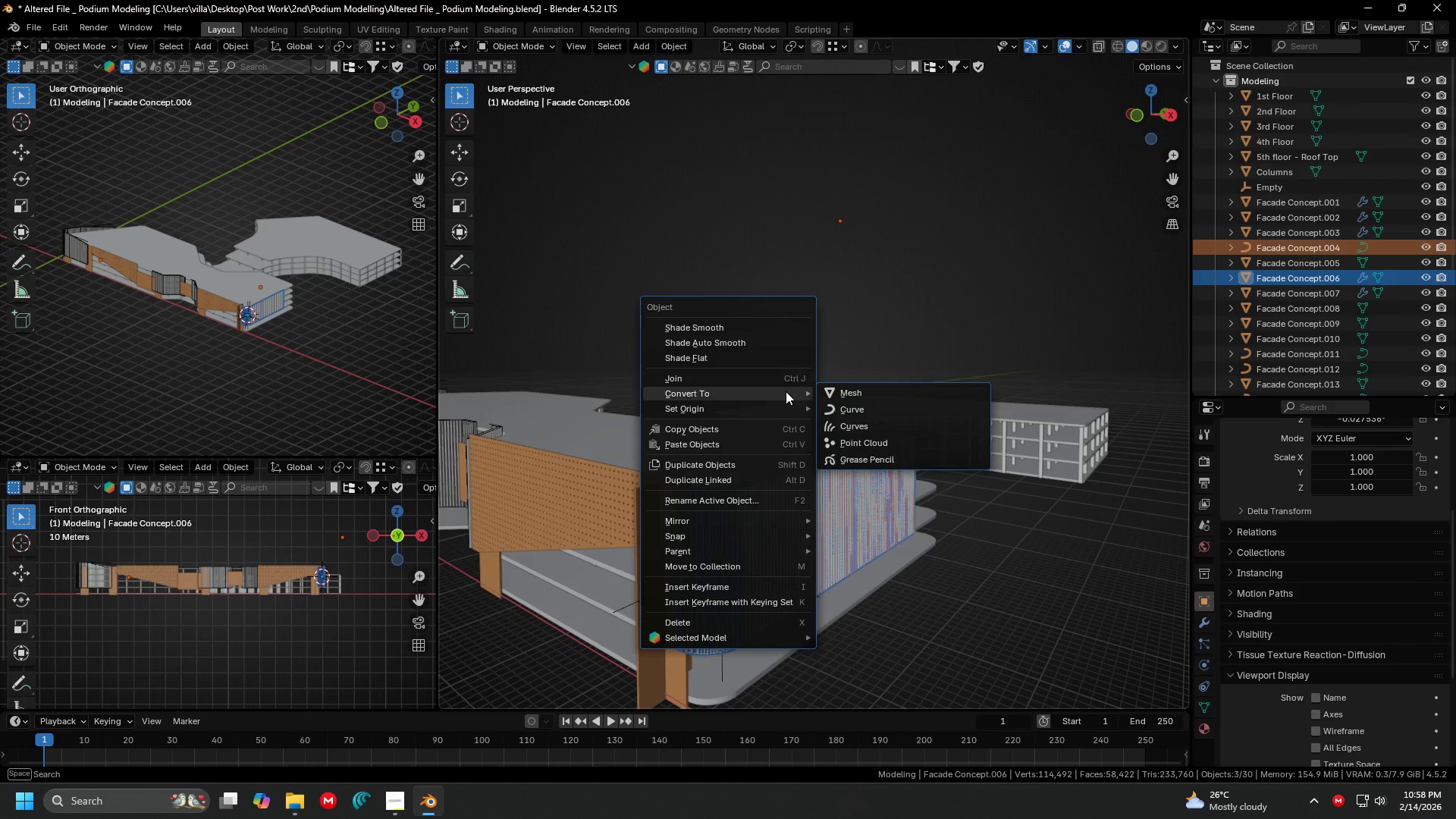 
left_click([786, 410])
 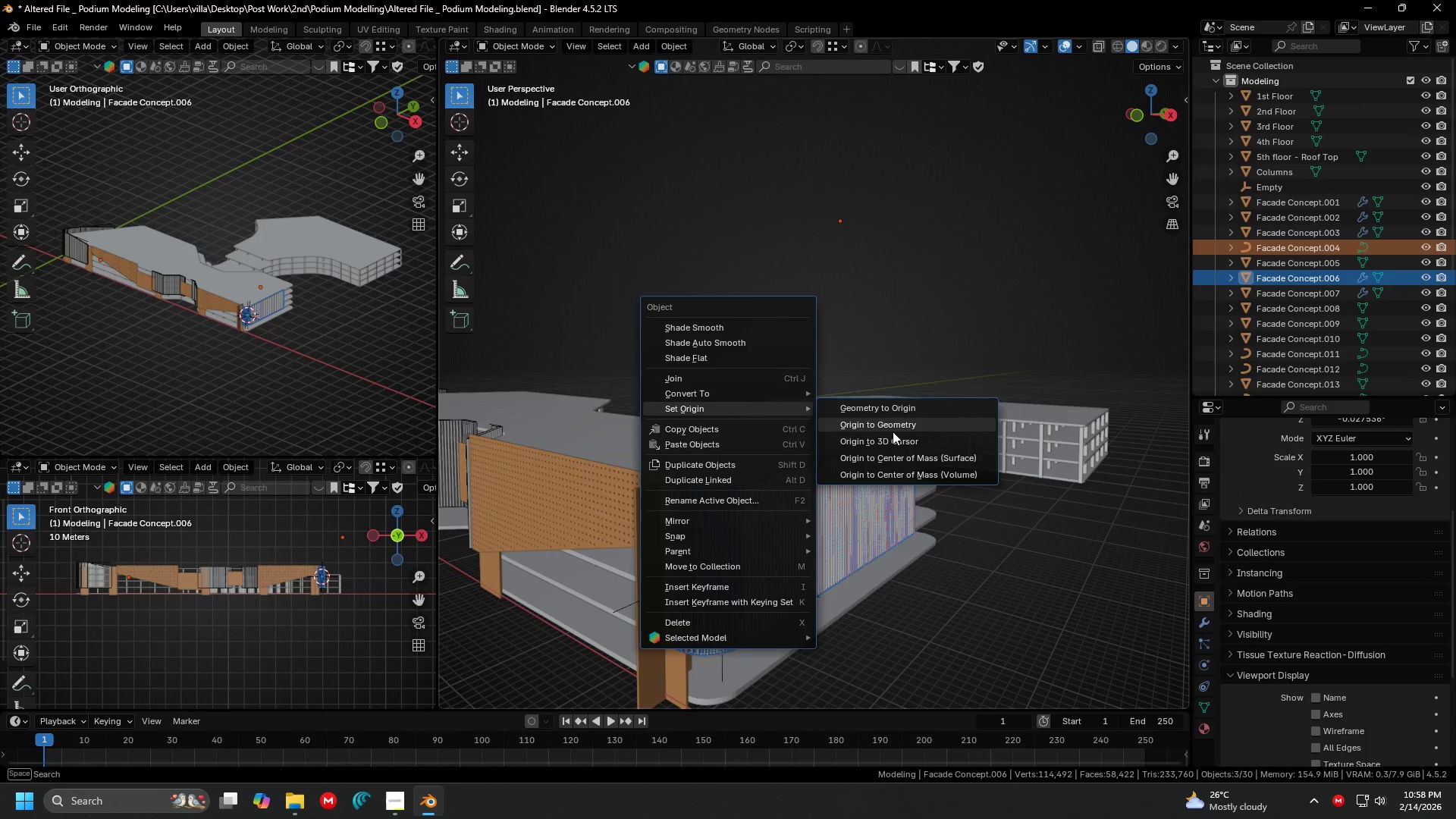 
left_click([897, 423])
 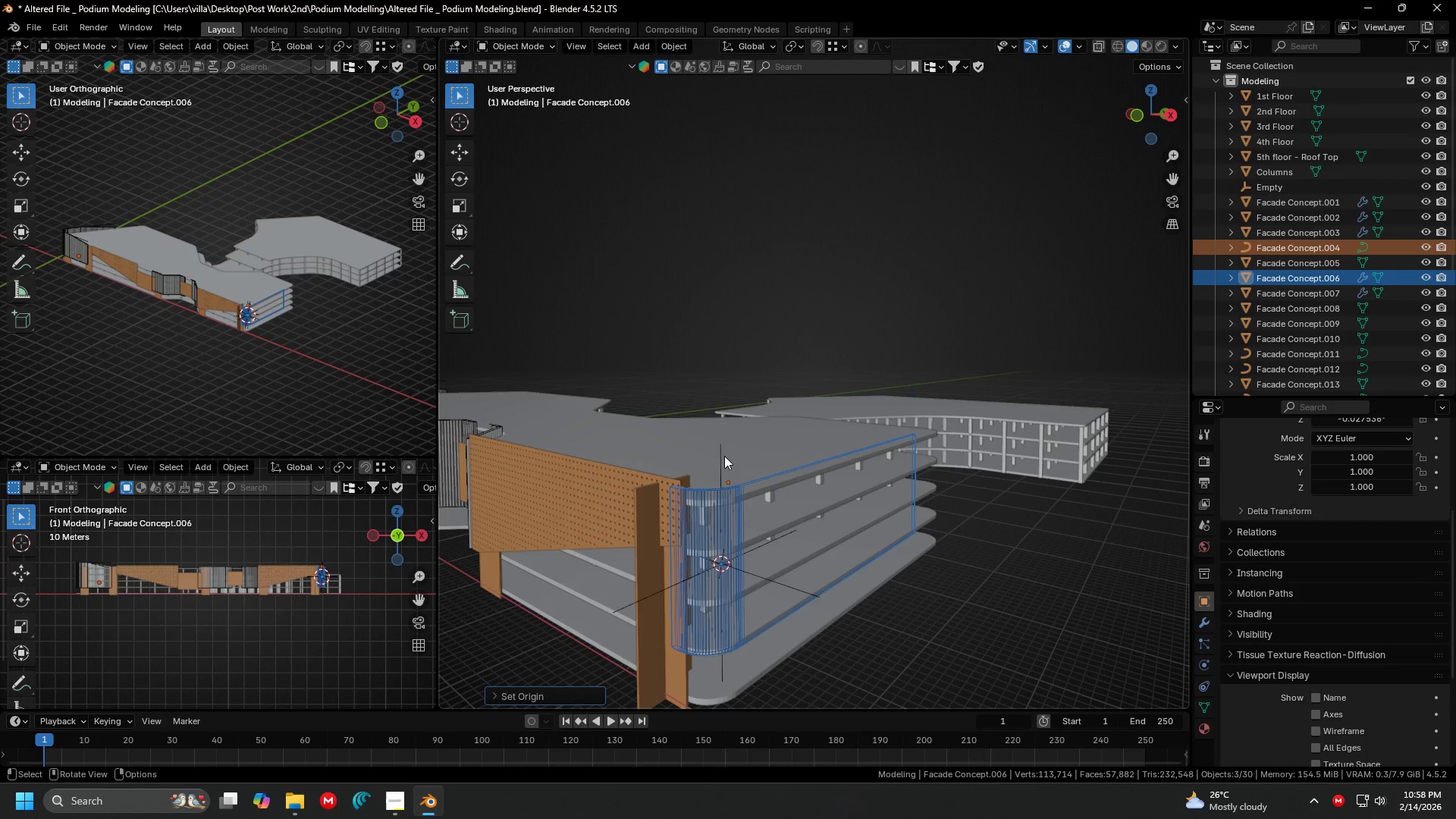 
hold_key(key=ShiftLeft, duration=0.44)
left_click([720, 456])
 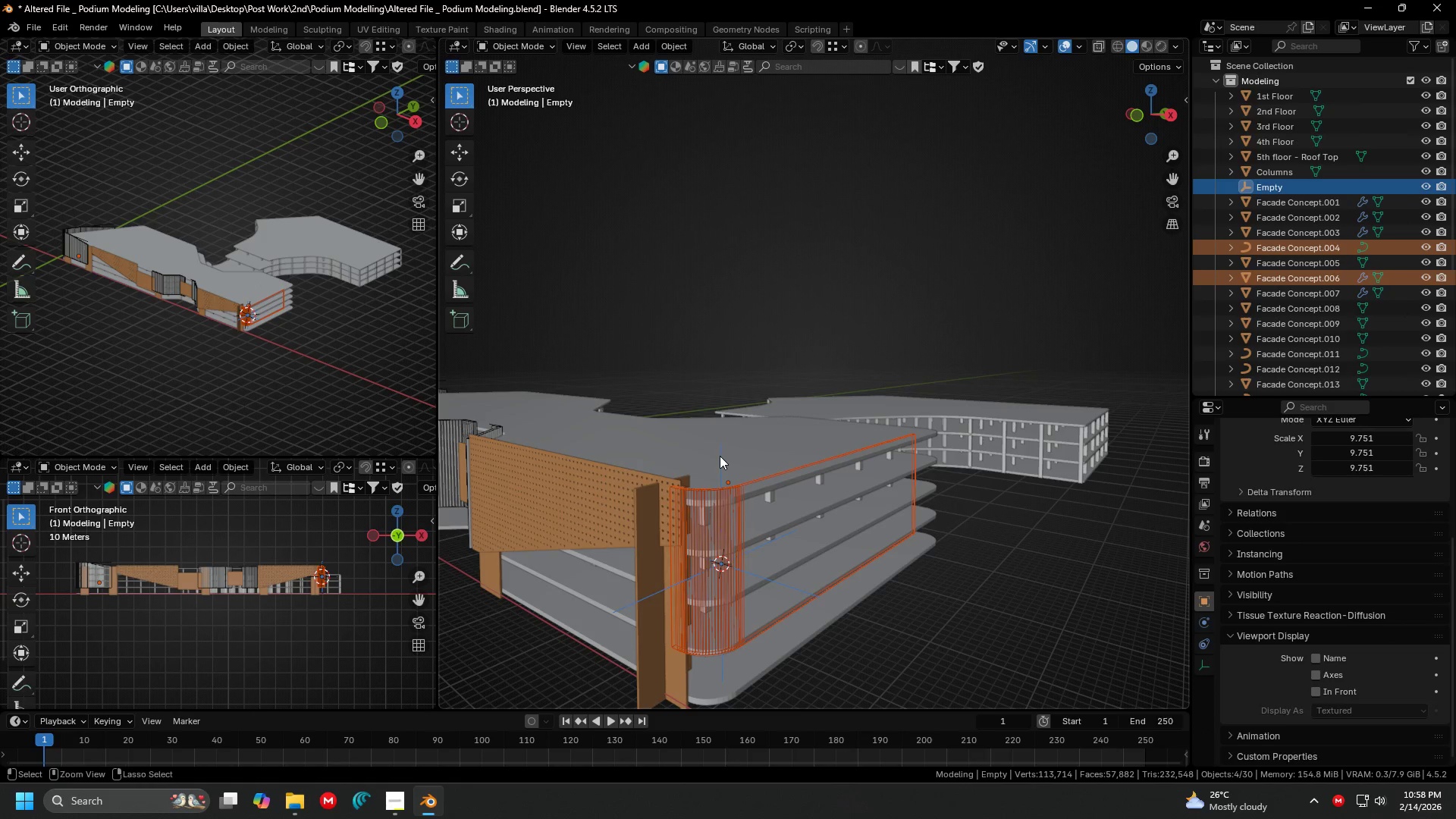 
hold_key(key=ControlLeft, duration=0.48)
 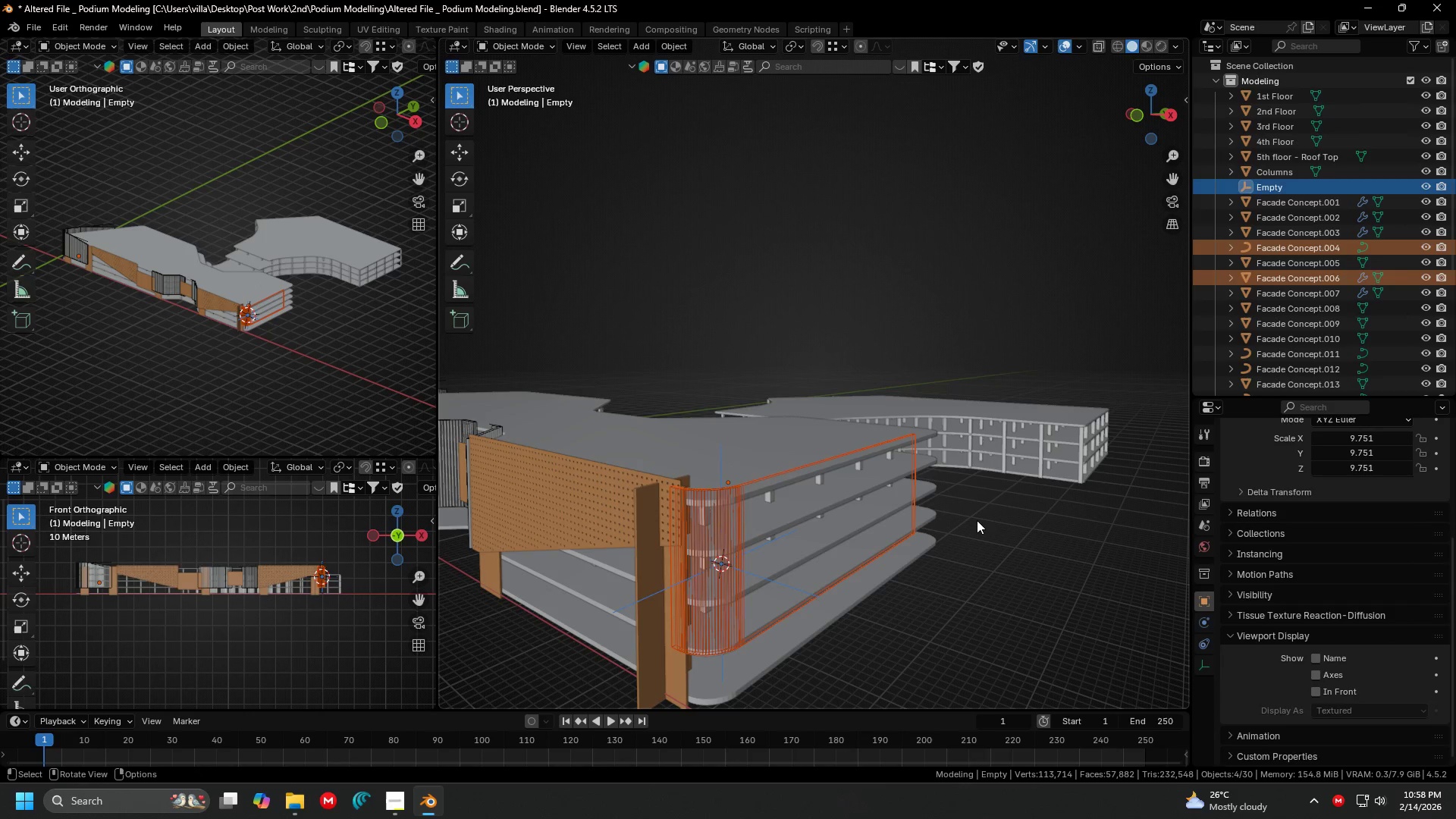 
left_click([977, 520])
 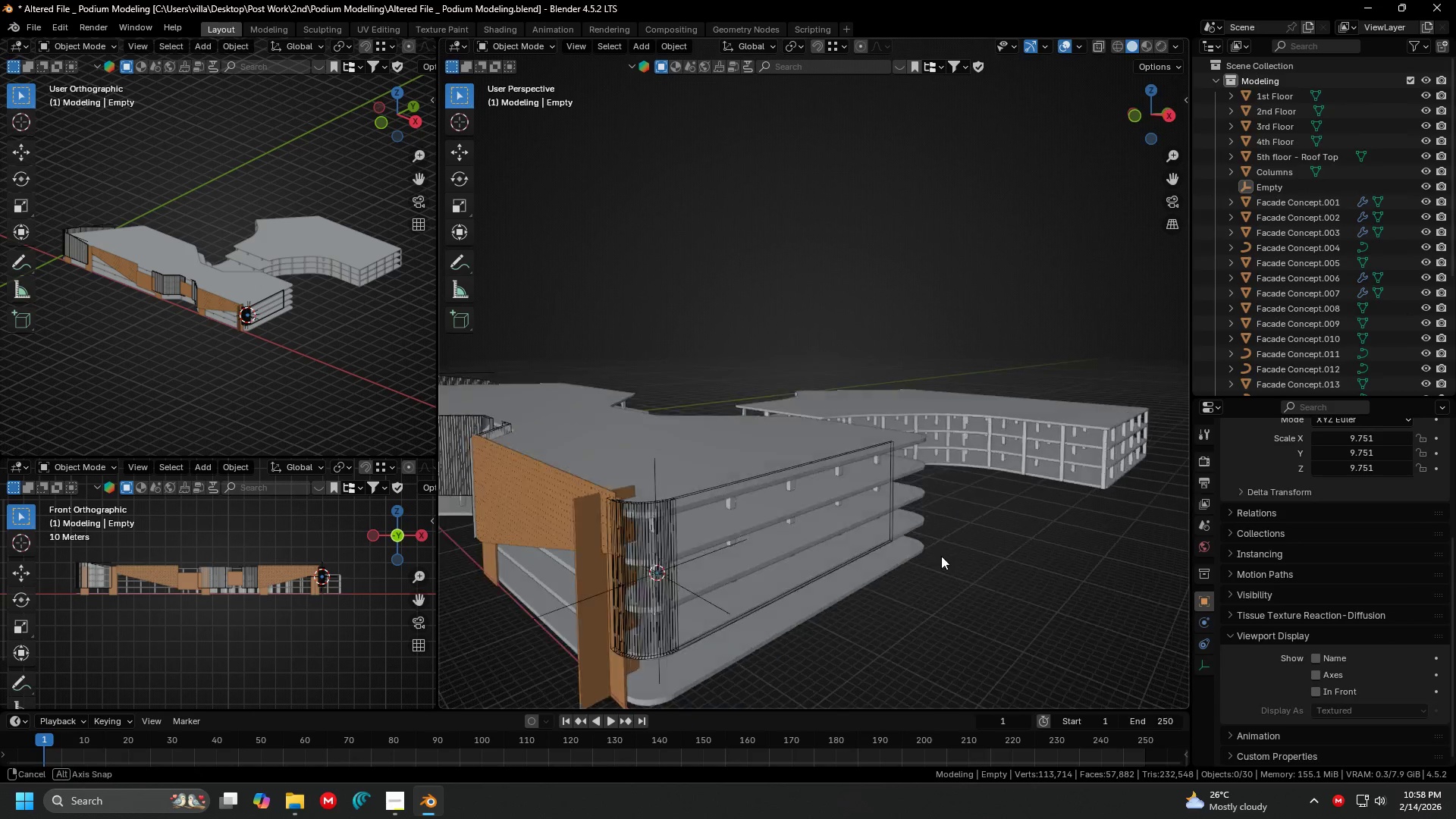 
key(Shift+ShiftLeft)
 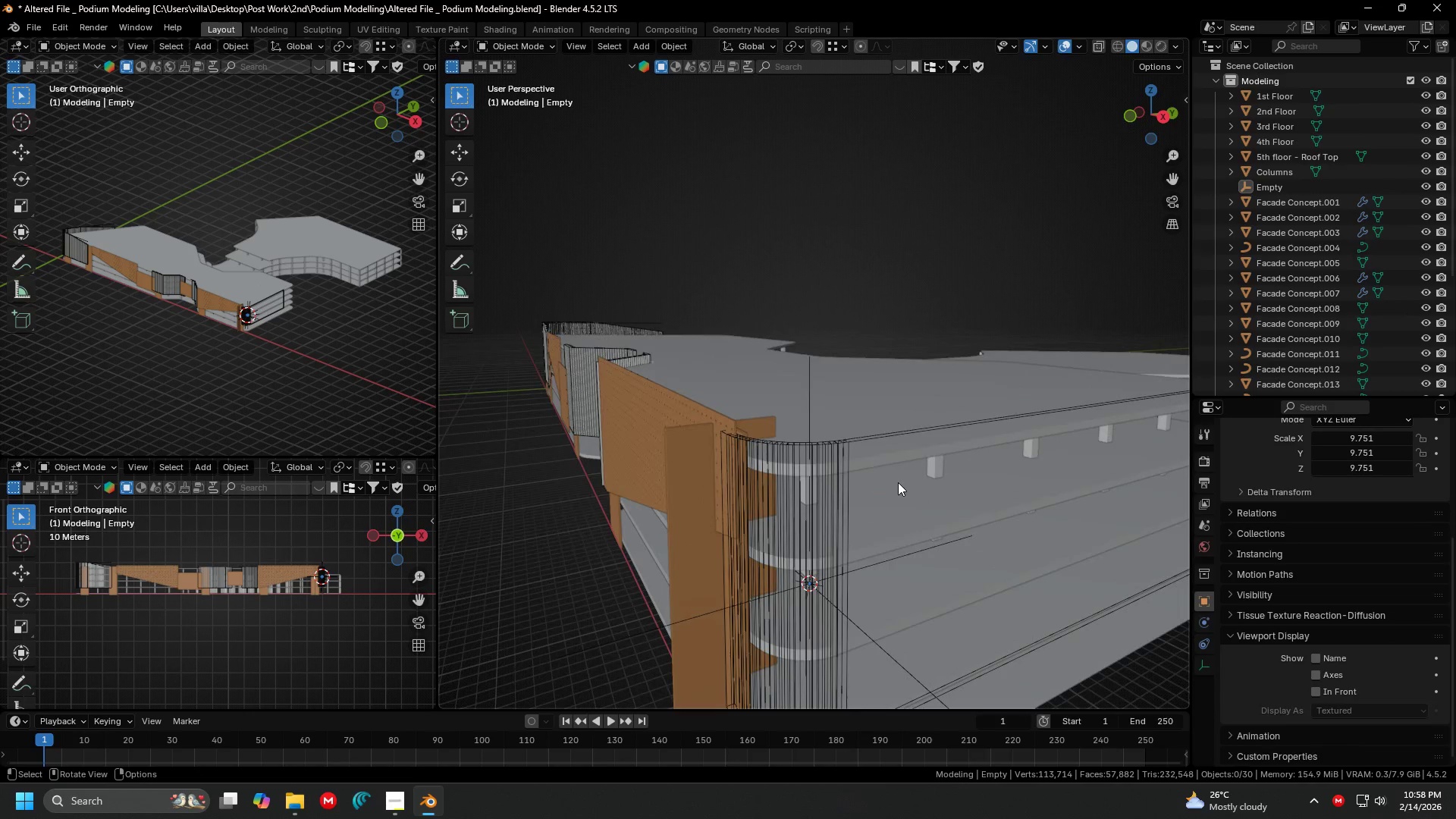 
key(Tab)
 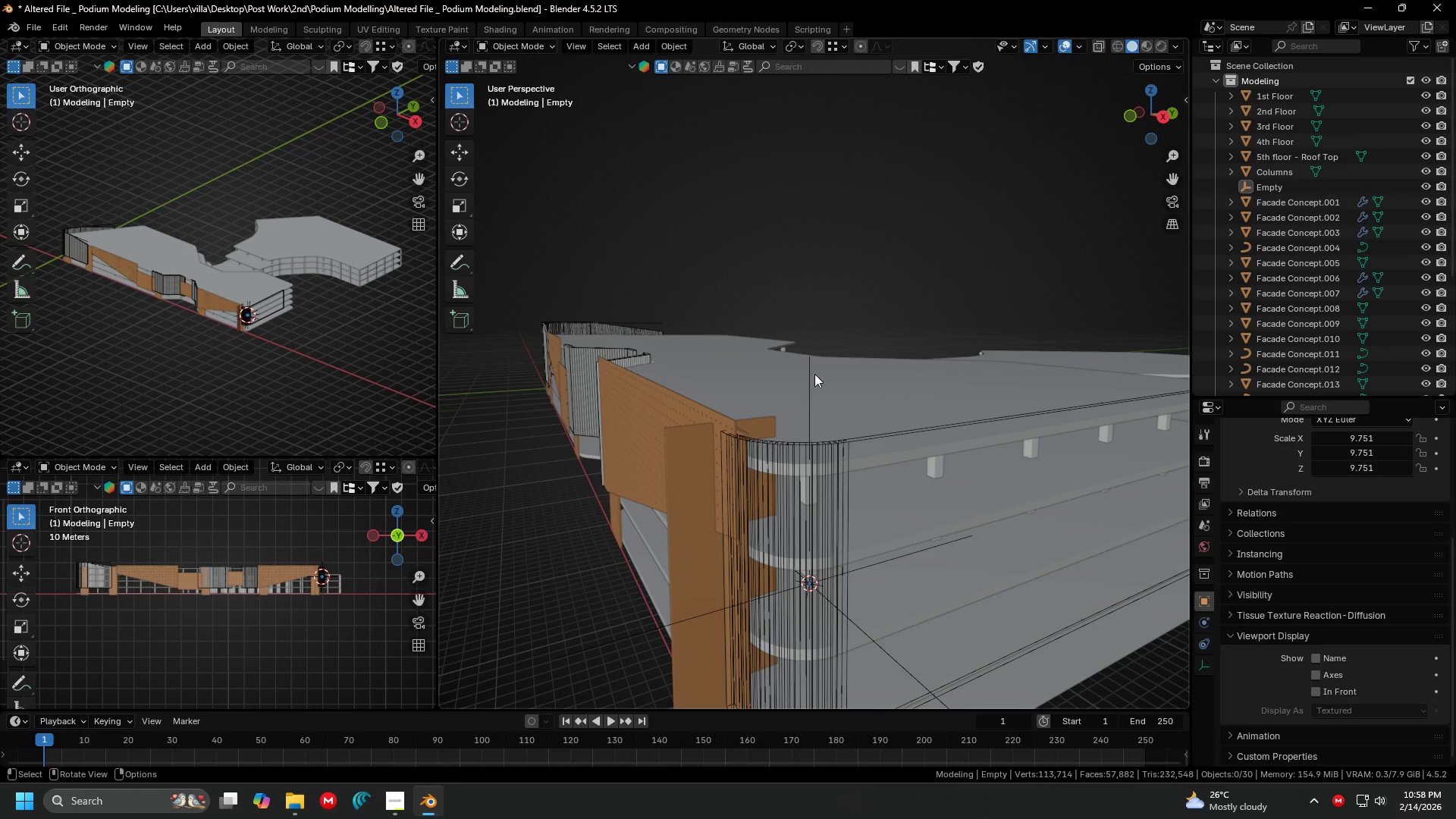 
scroll: coordinate [898, 482], scroll_direction: up, amount: 4.0
 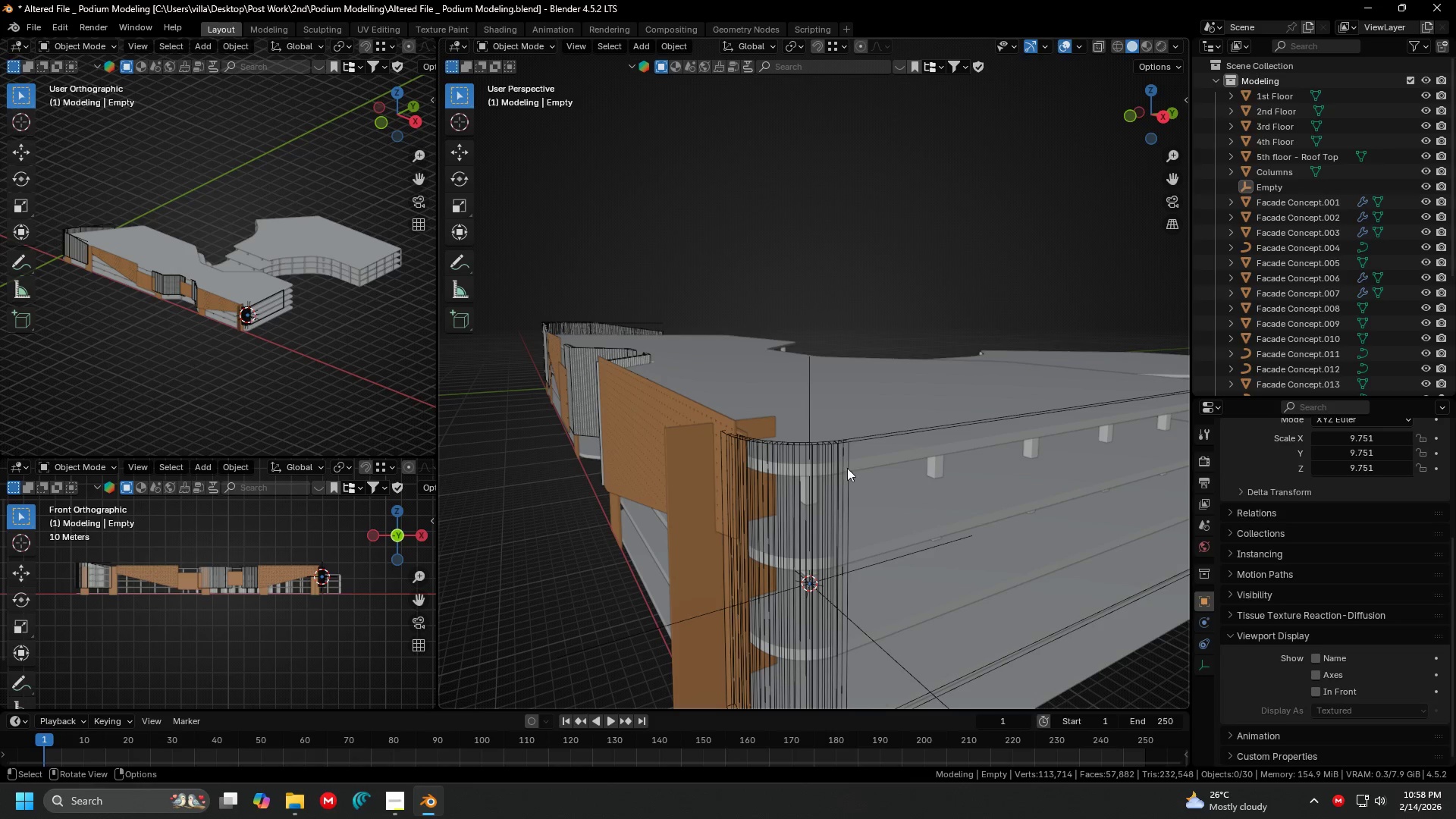 
key(Control+Z)
 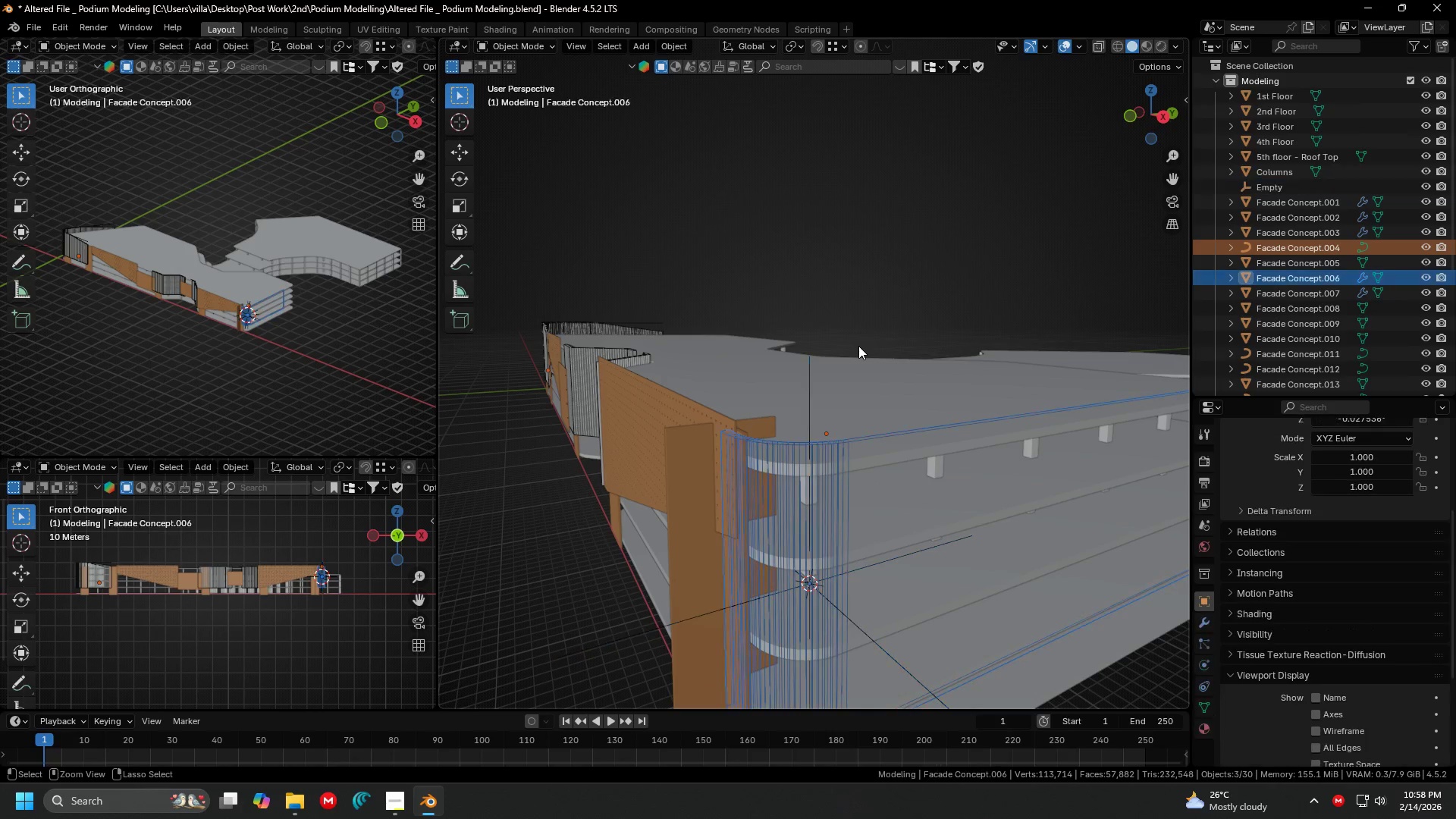 
key(Control+Z)
 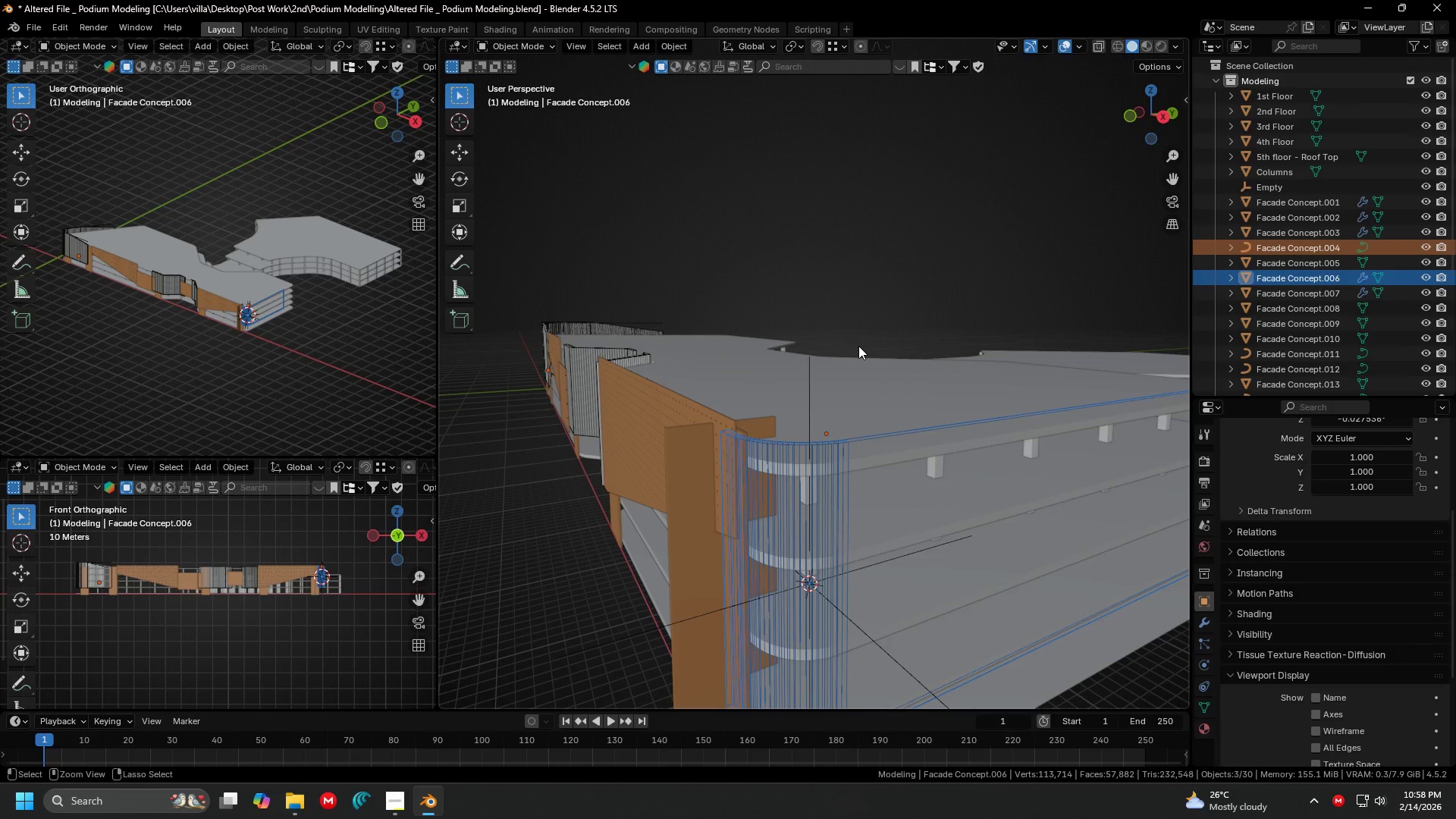 
key(Control+Z)
 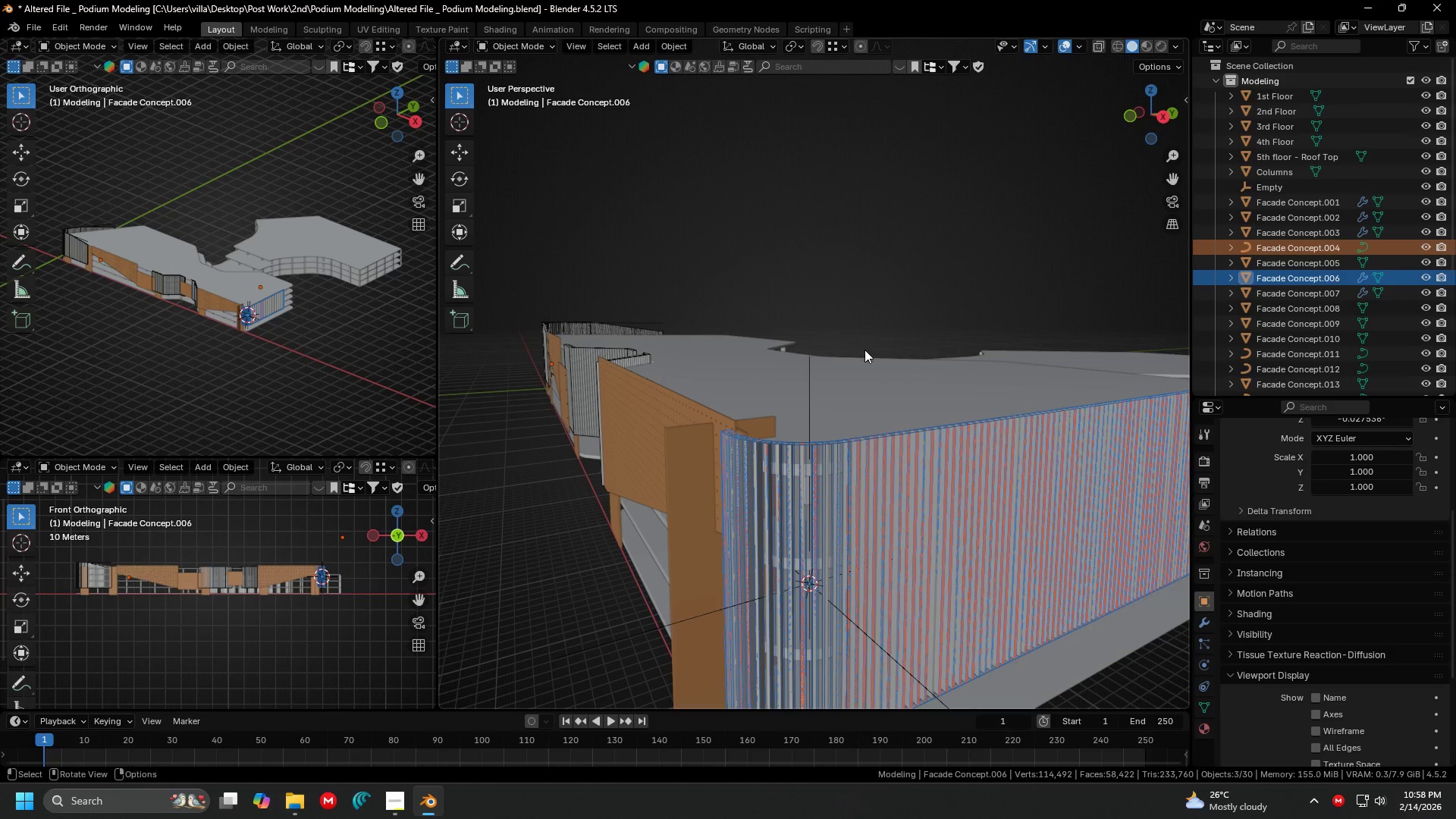 
key(Shift+ShiftLeft)
 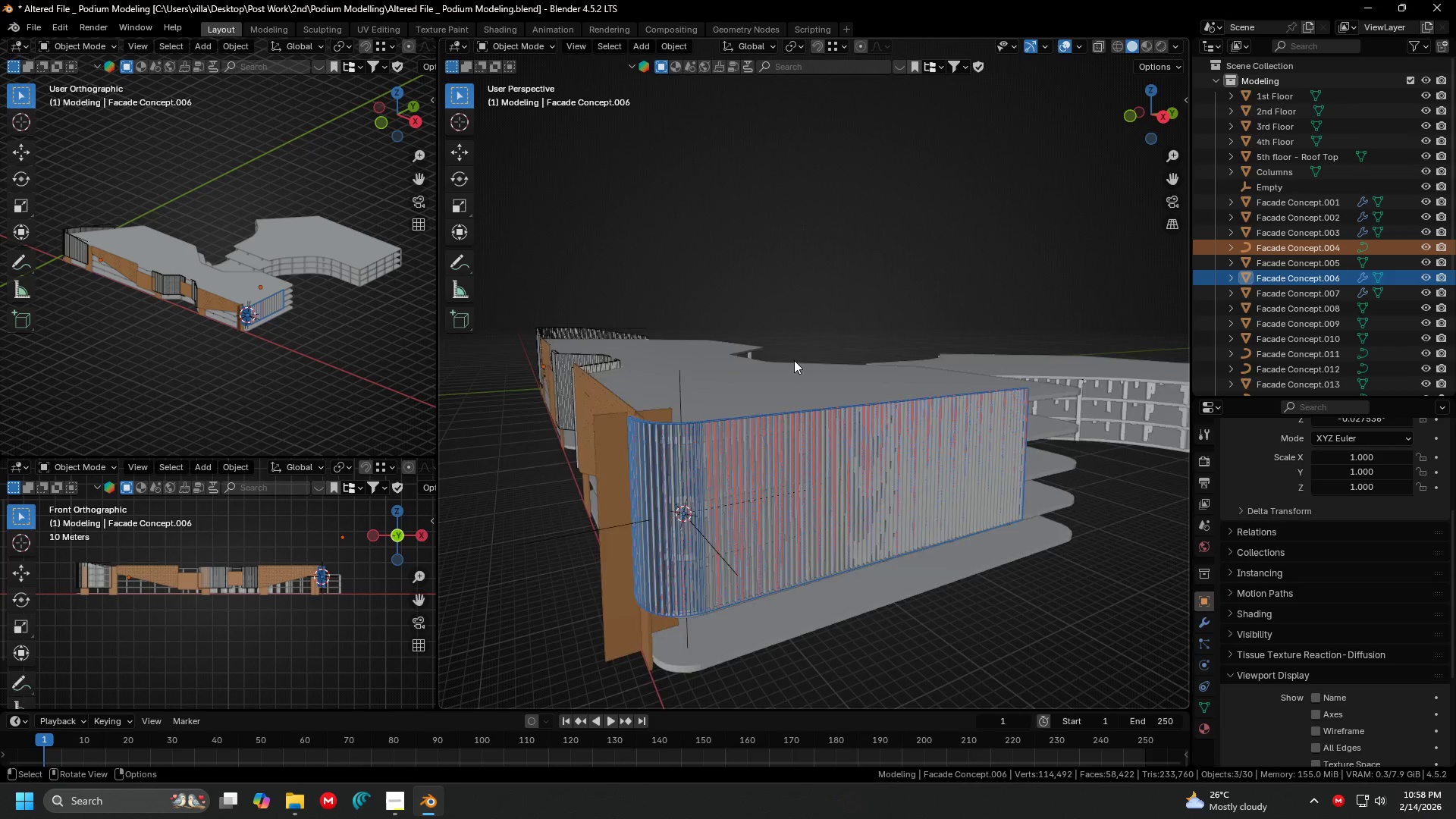 
scroll: coordinate [794, 359], scroll_direction: down, amount: 2.0
 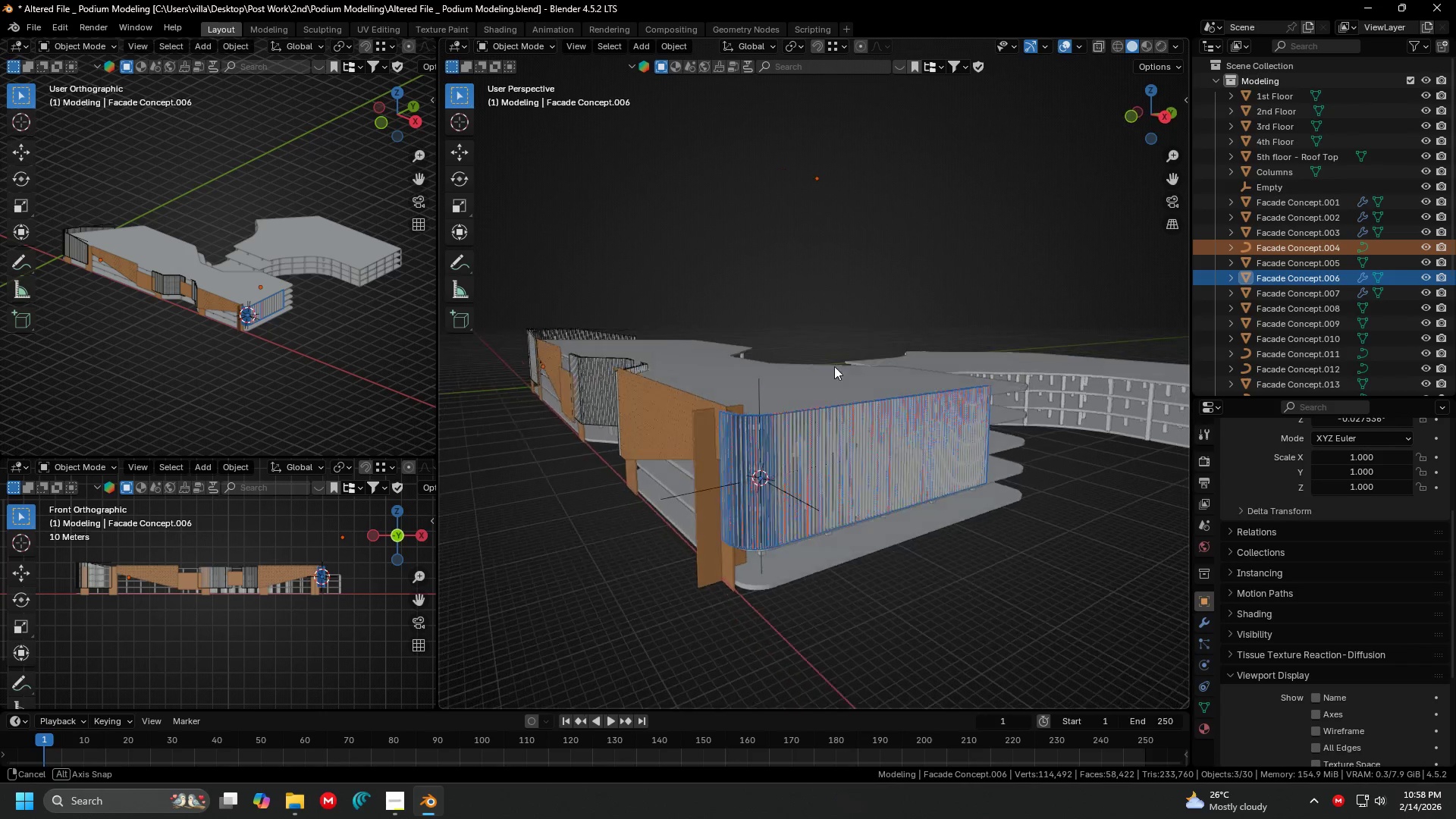 
scroll: coordinate [846, 369], scroll_direction: up, amount: 1.0
 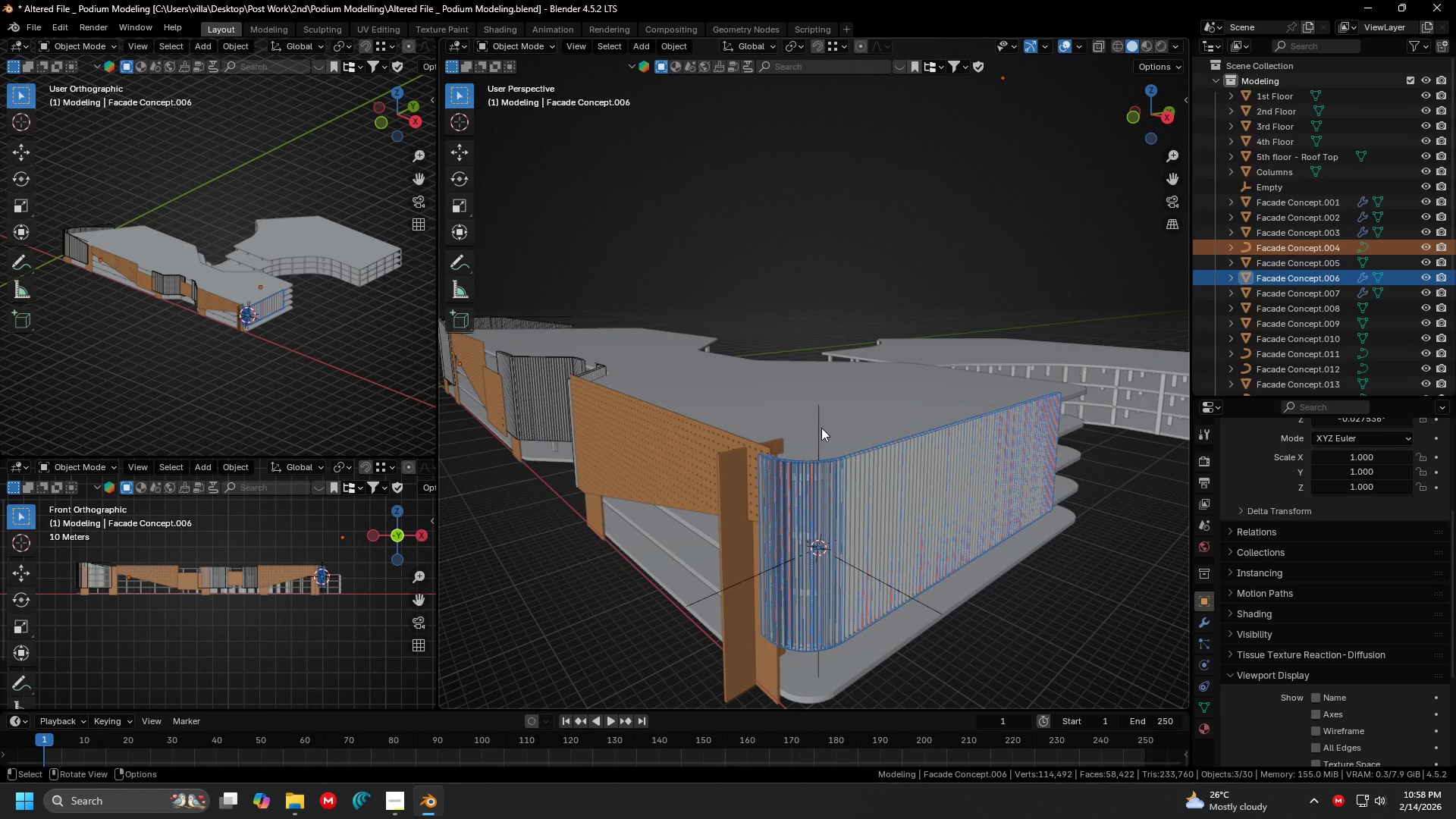 
hold_key(key=ShiftLeft, duration=0.42)
left_click([818, 428])
 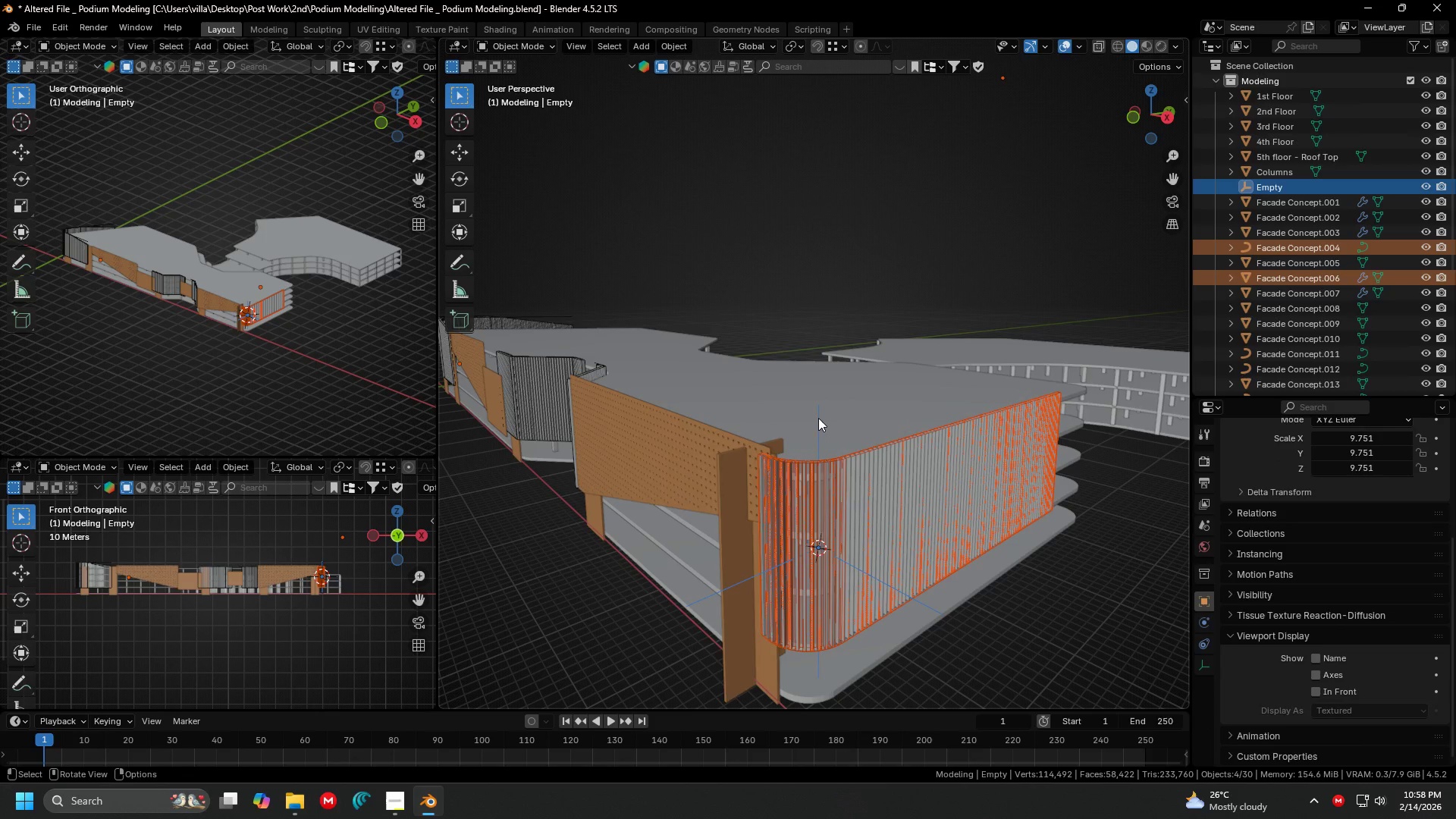 
right_click([818, 409])
 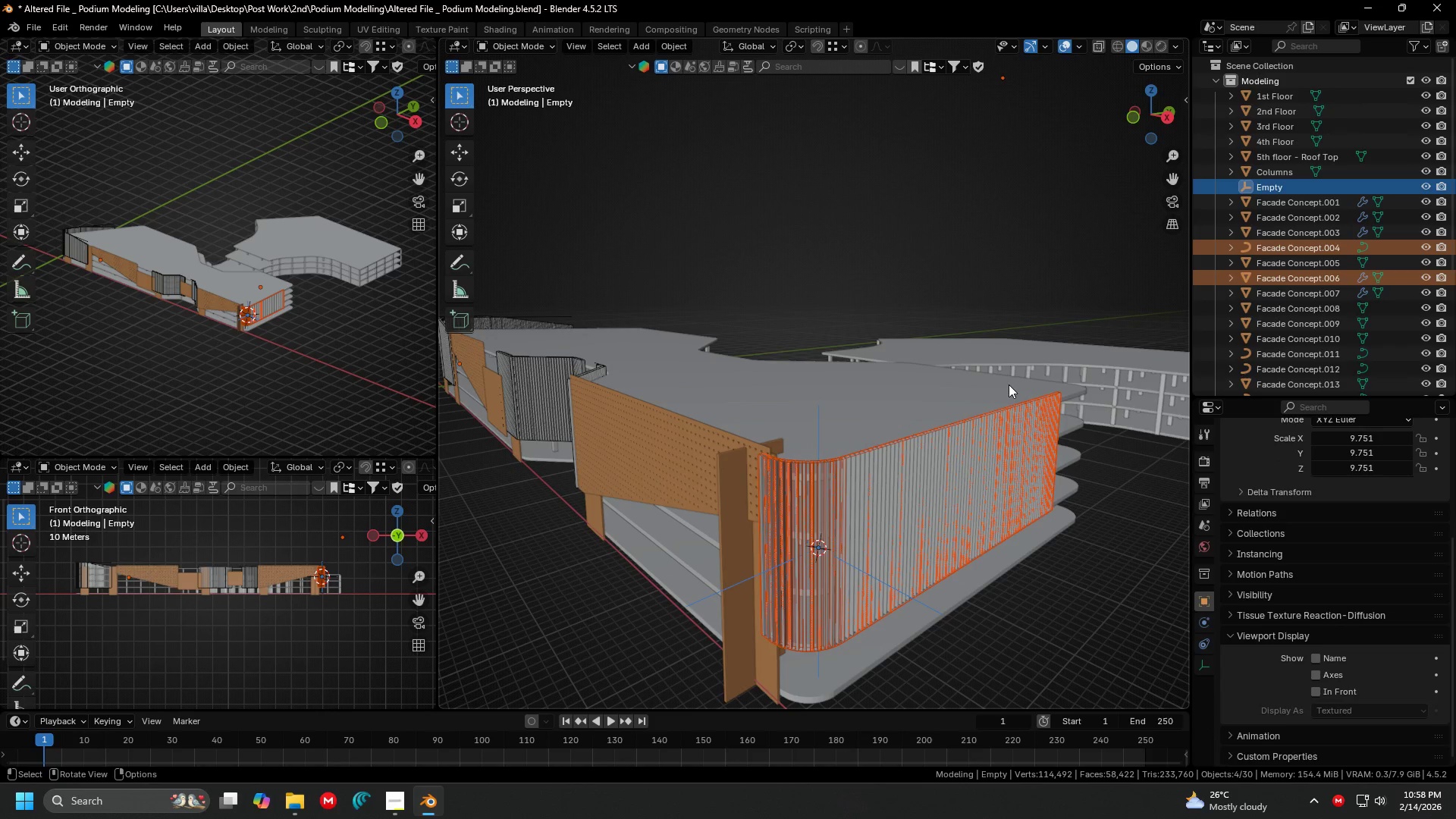 
key(Control+P)
 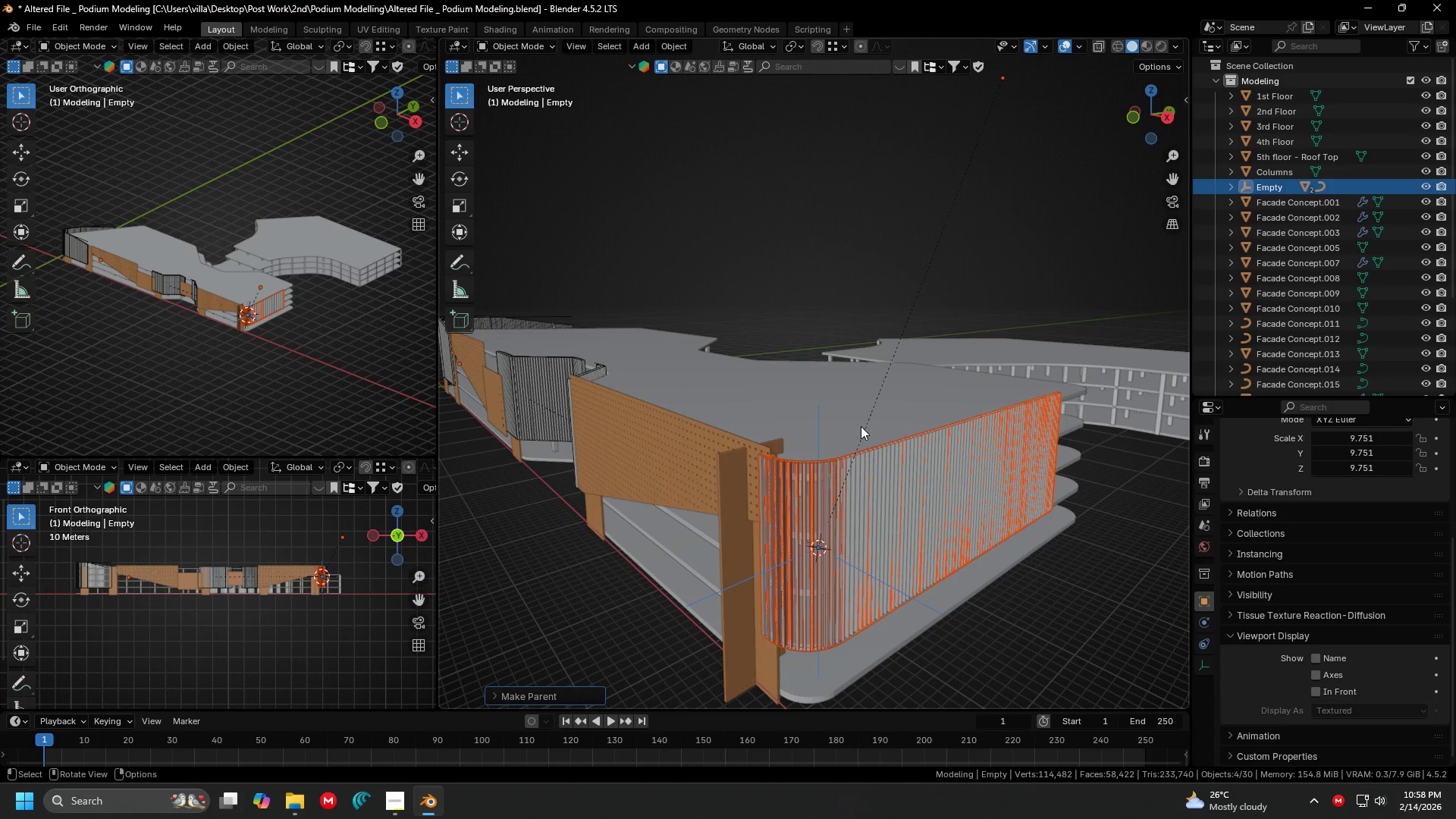 
key(Shift+ShiftLeft)
 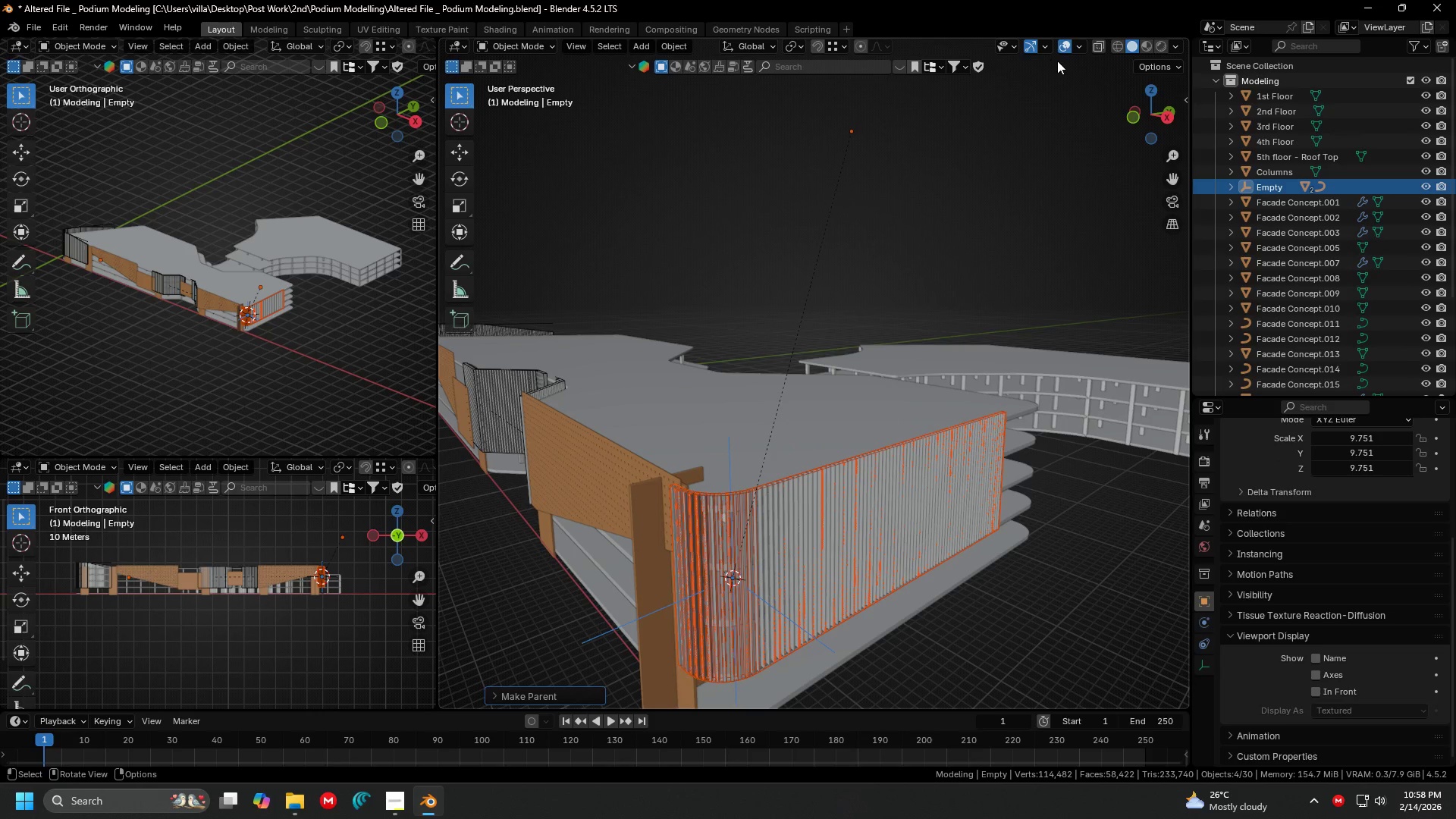 
left_click([1084, 50])
 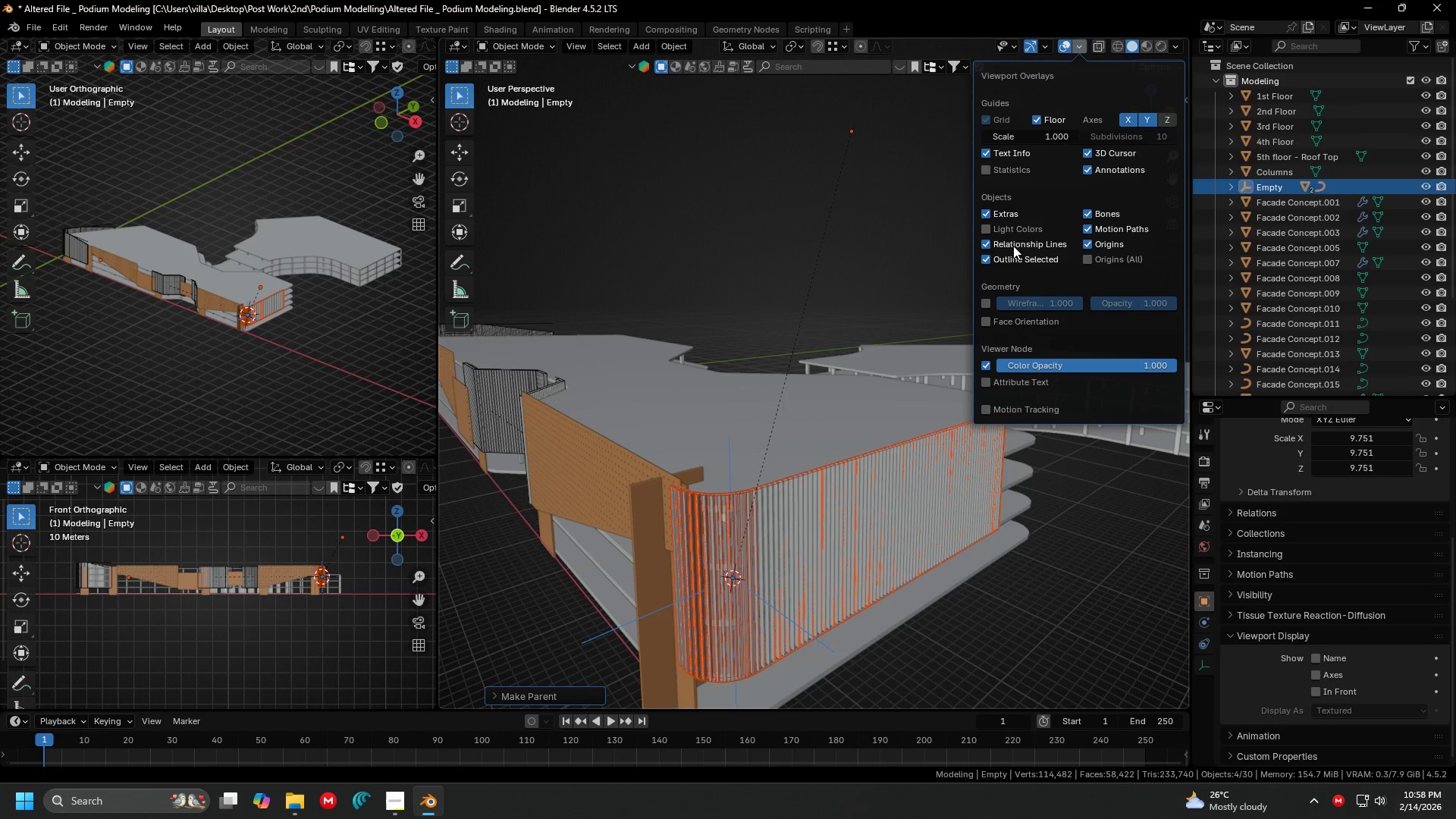 
left_click([1013, 243])
 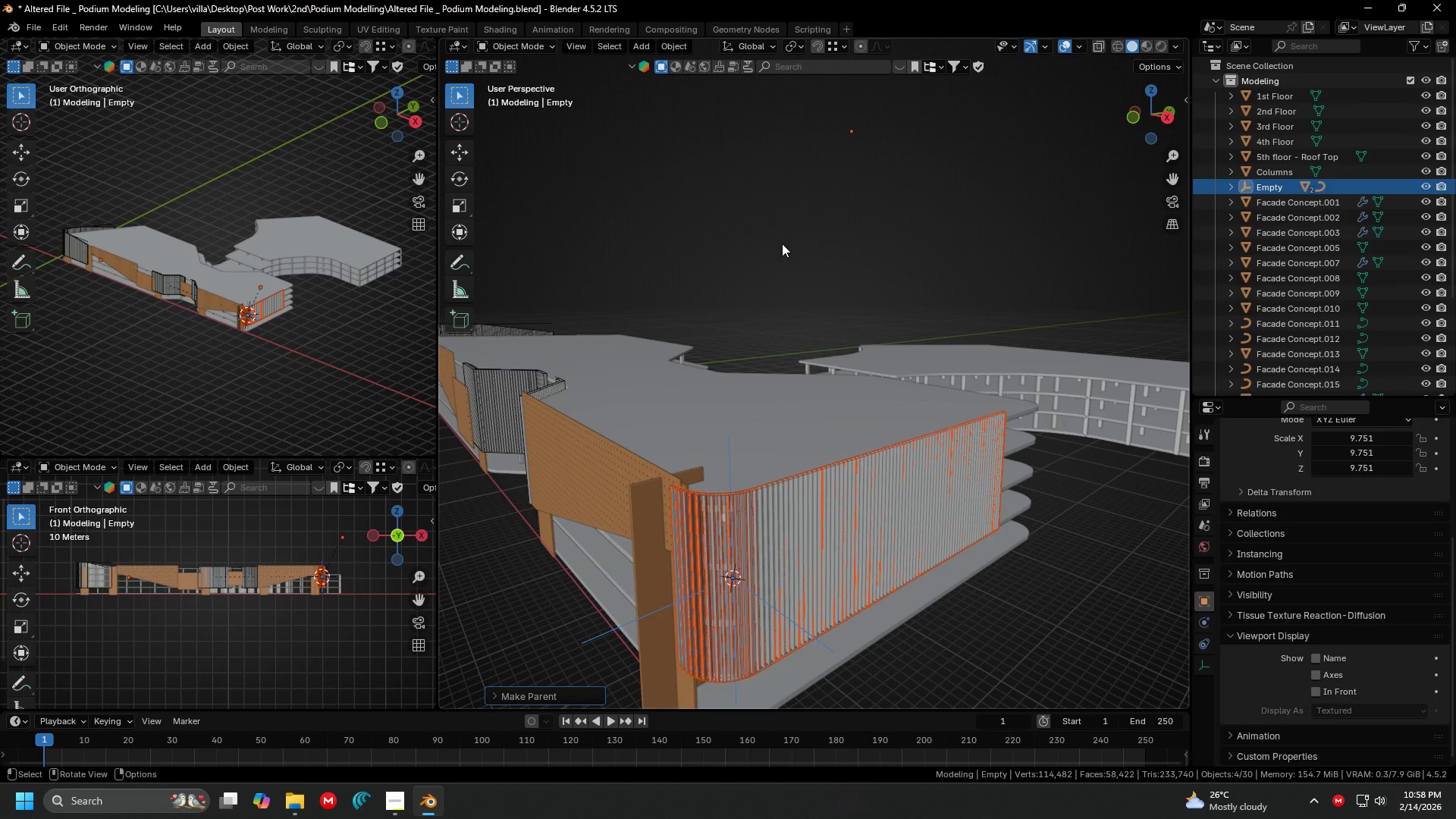 
left_click_drag(start_coordinate=[782, 243], to_coordinate=[781, 247])
 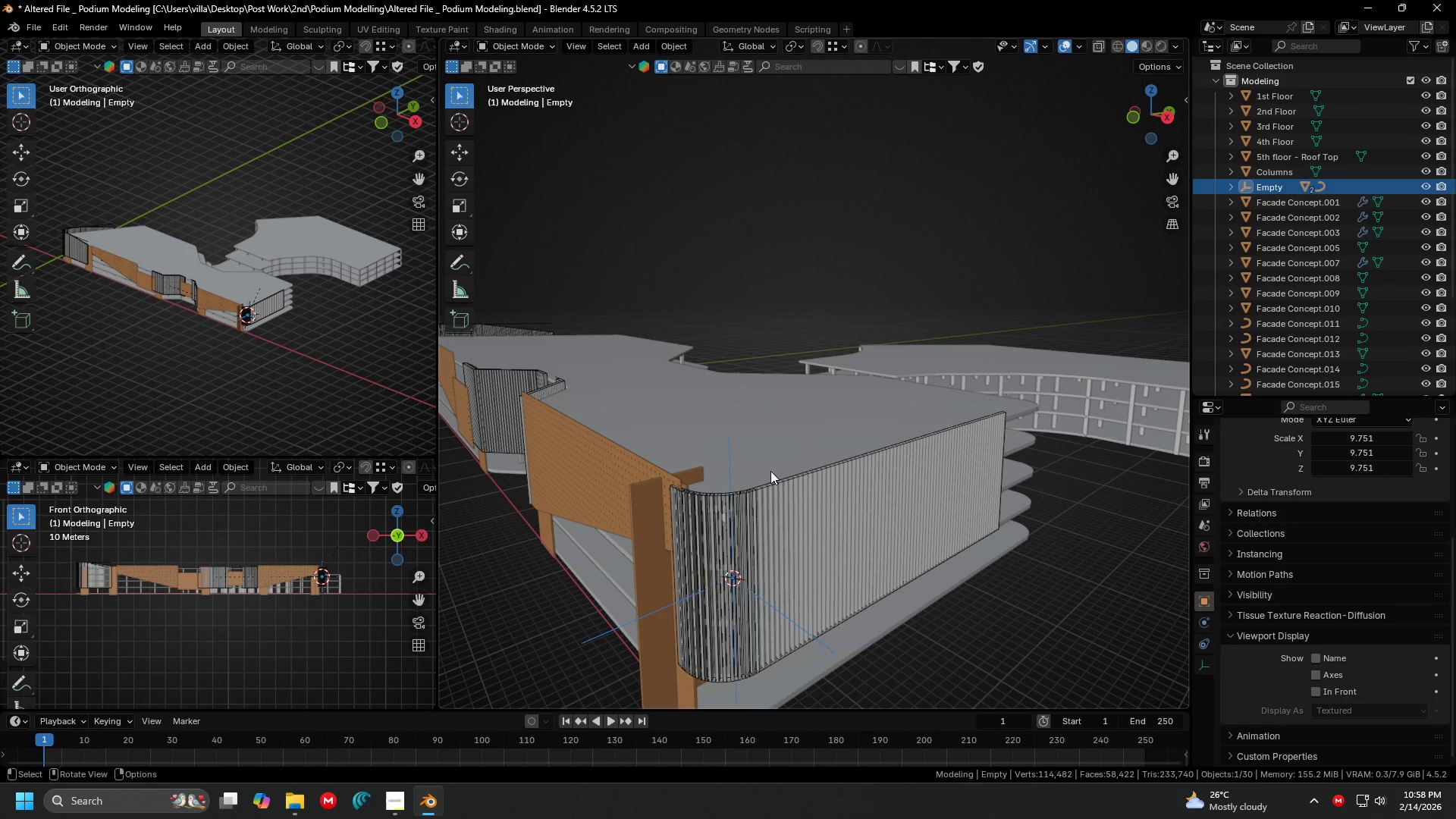 
key(Shift+ShiftLeft)
 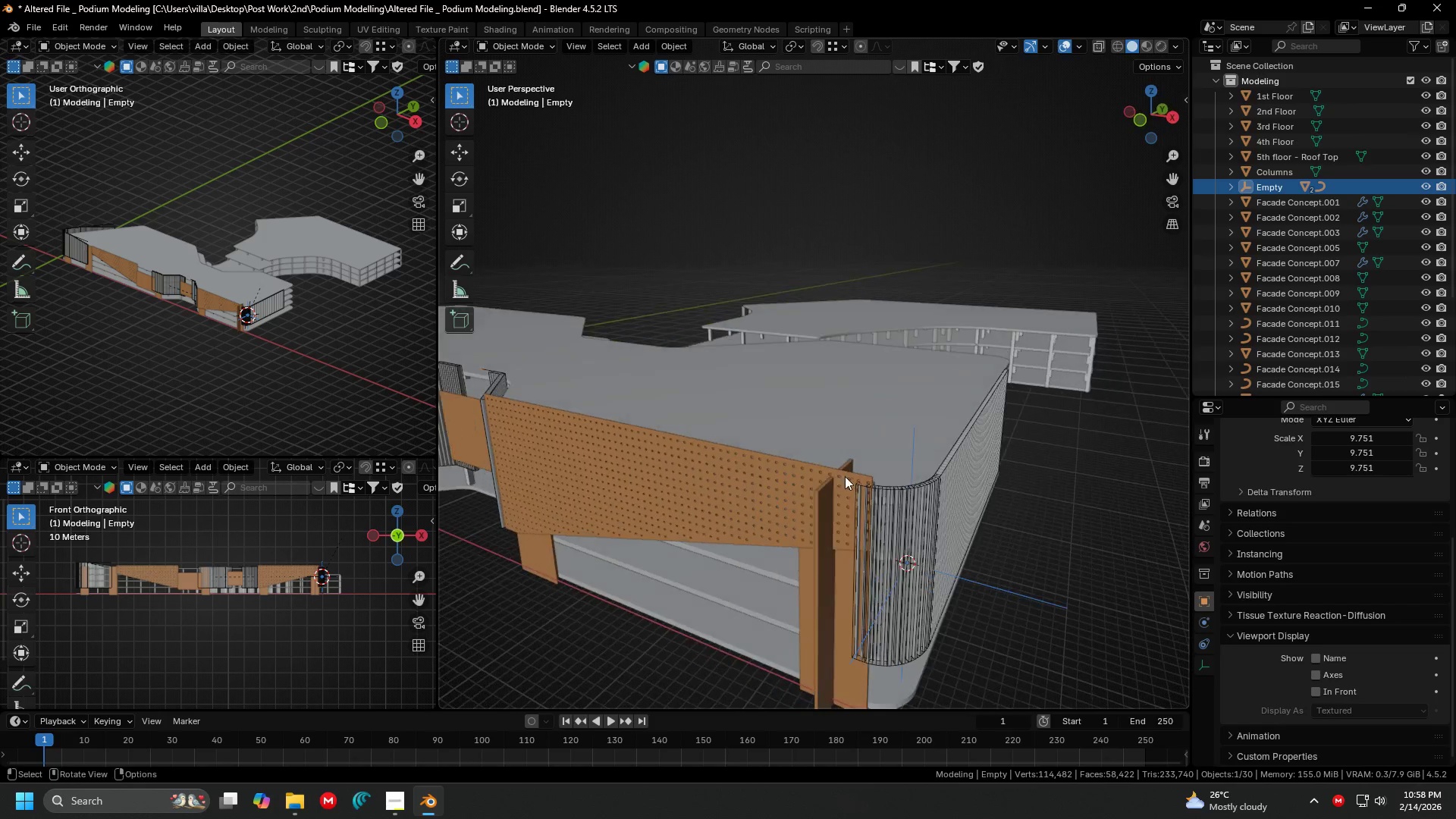 
key(G)
 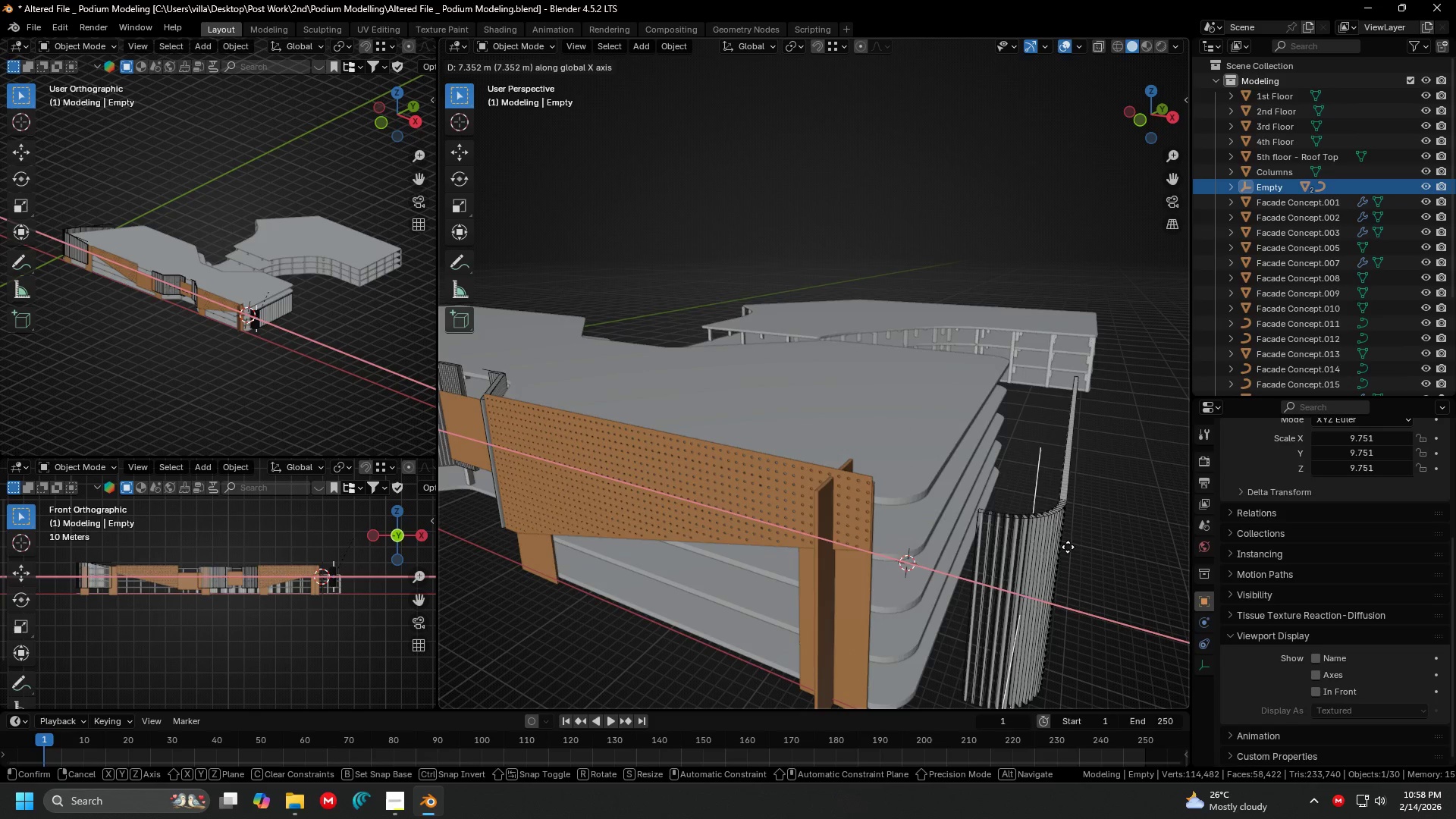 
key(Escape)
 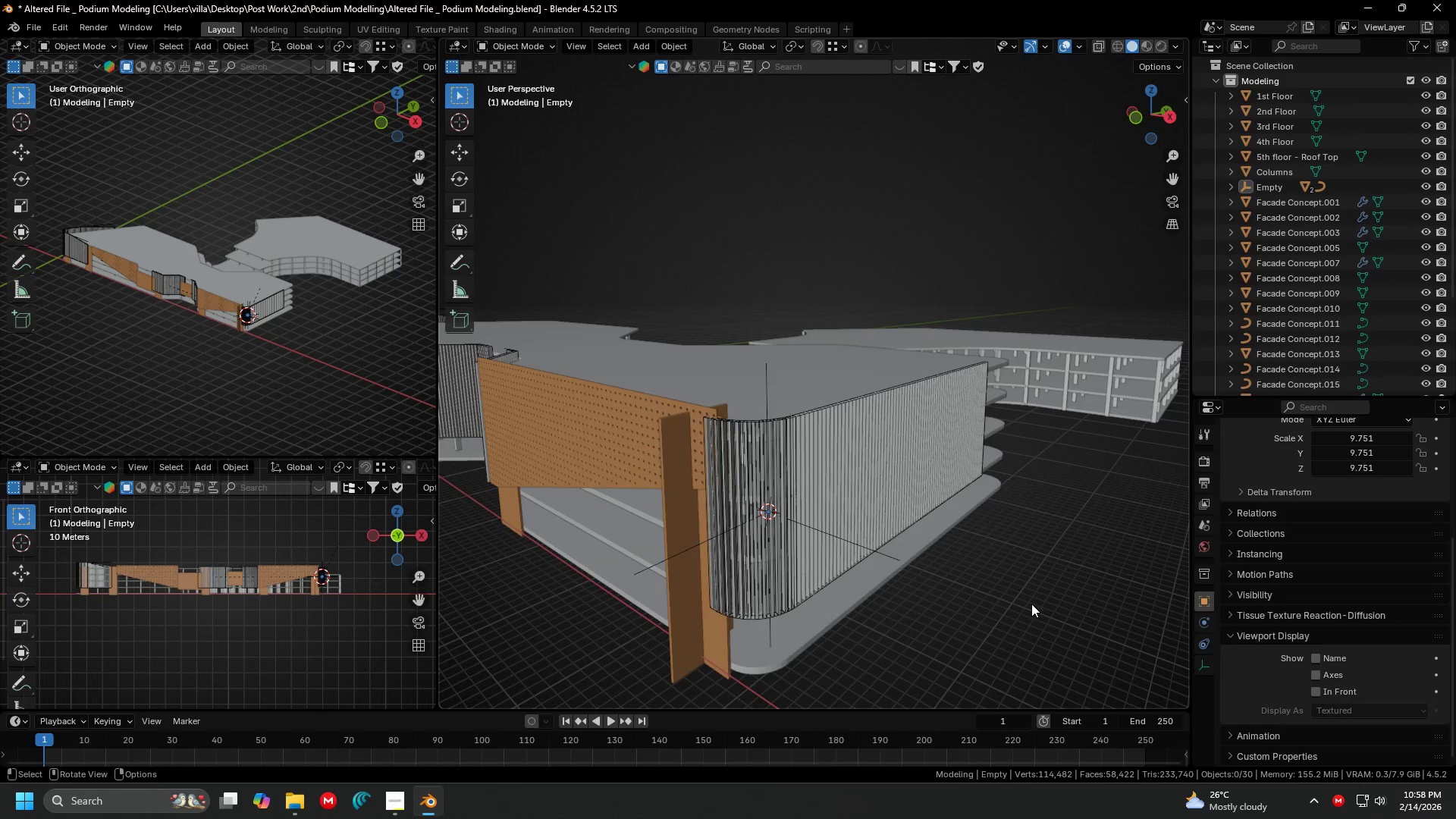 
hold_key(key=ShiftLeft, duration=0.41)
 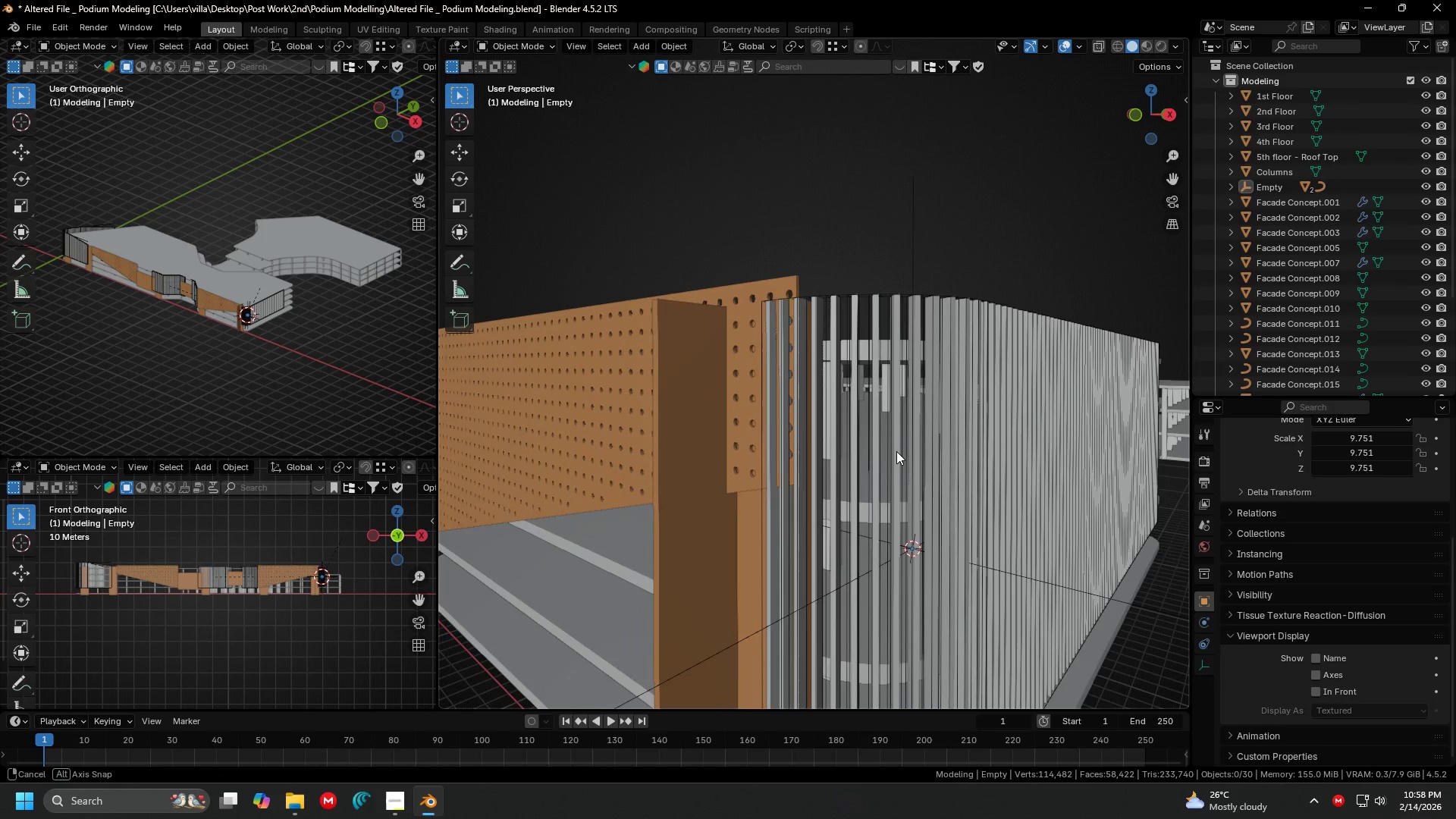 
scroll: coordinate [867, 535], scroll_direction: up, amount: 3.0
 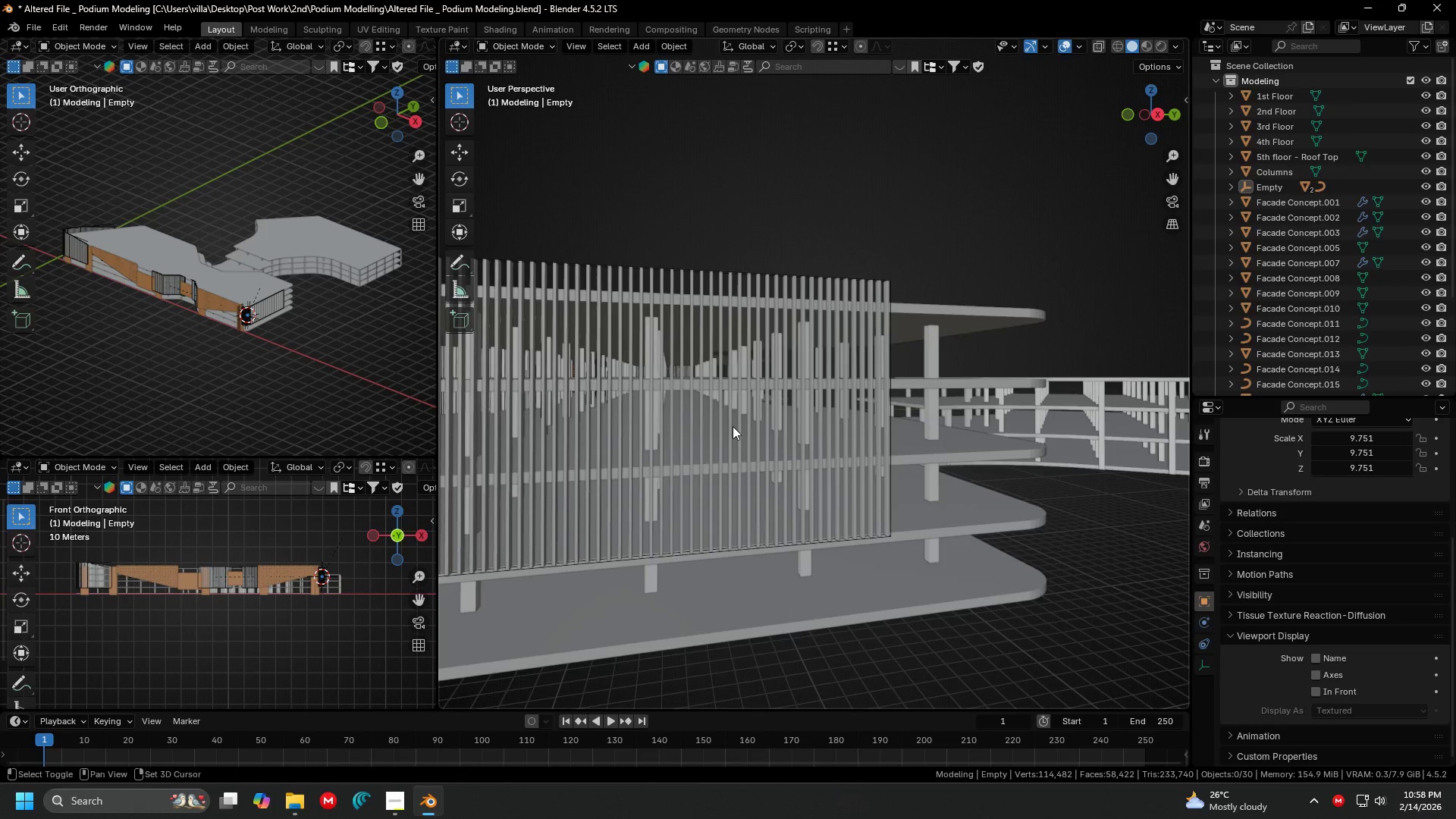 
key(Shift+ShiftLeft)
 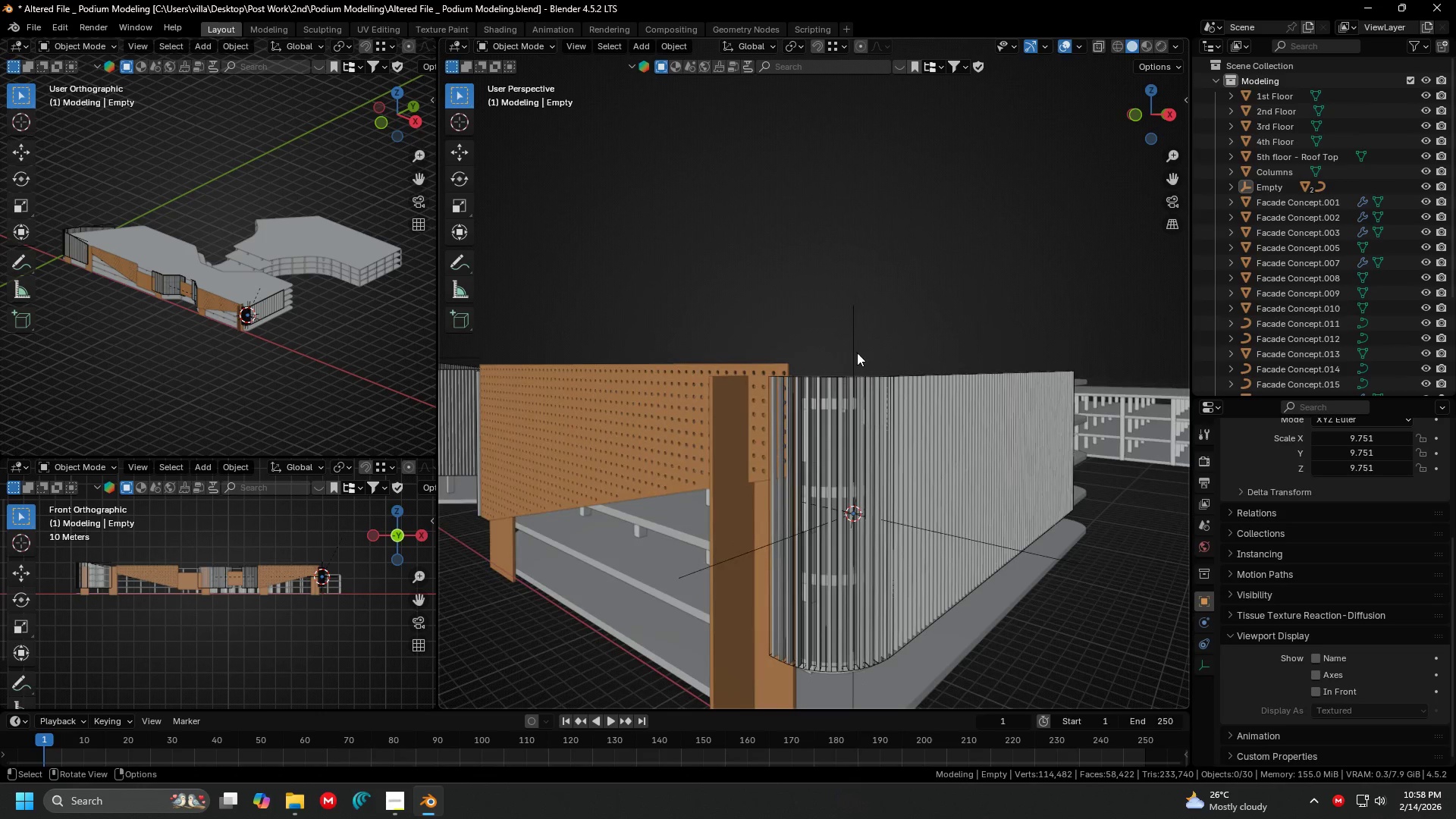 
scroll: coordinate [896, 451], scroll_direction: down, amount: 1.0
 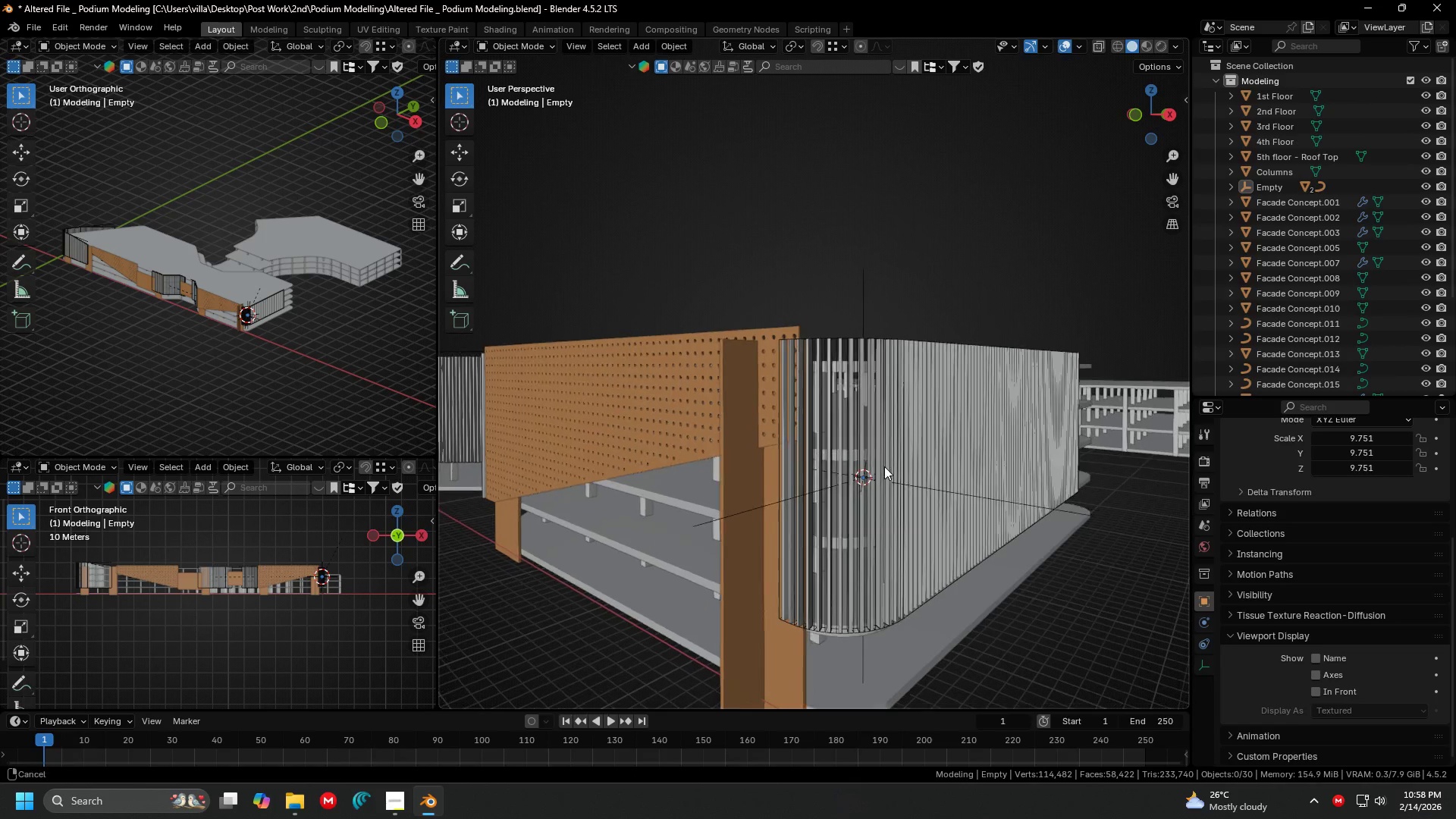 
left_click([858, 349])
 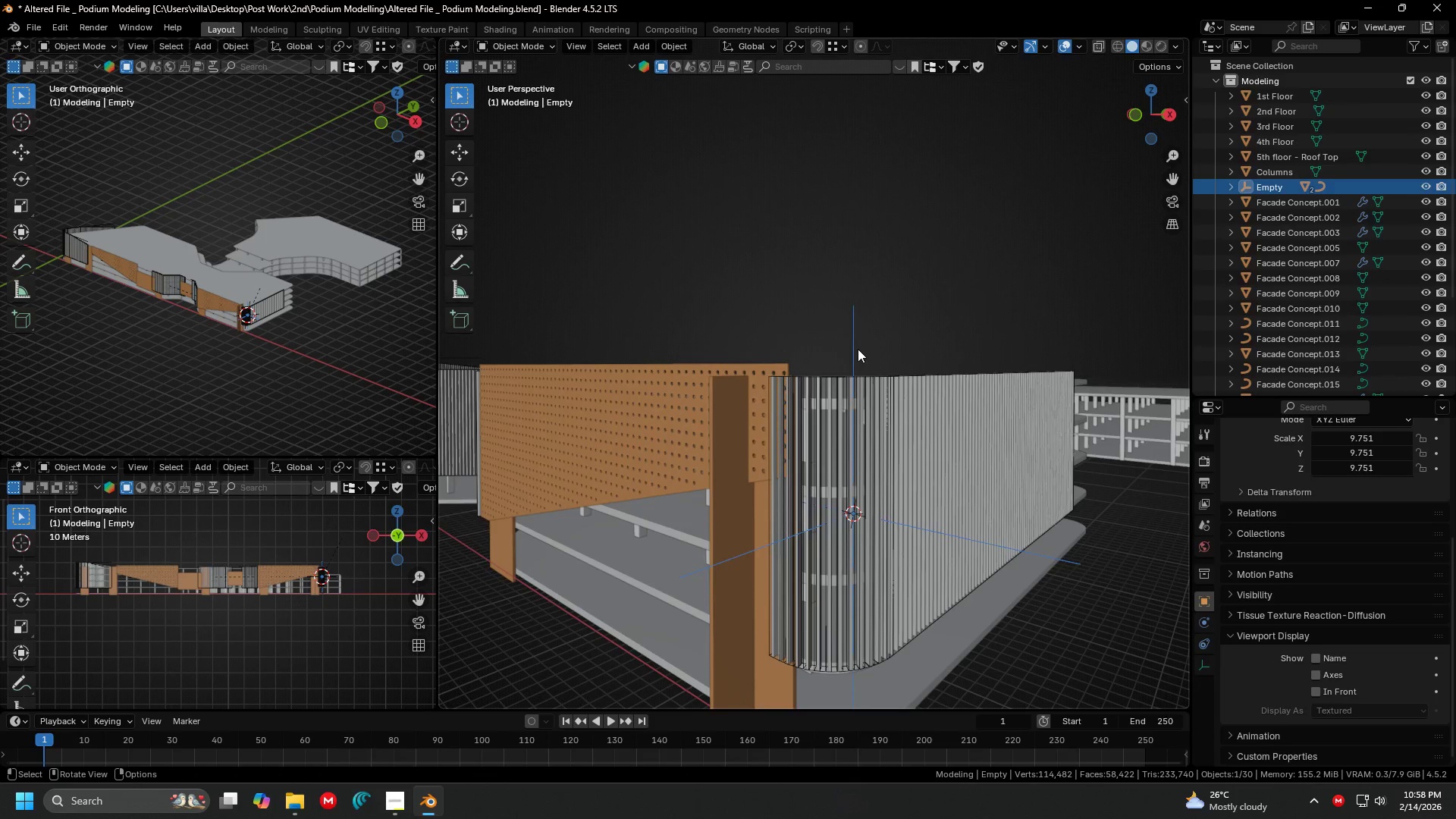 
key(Shift+ShiftLeft)
 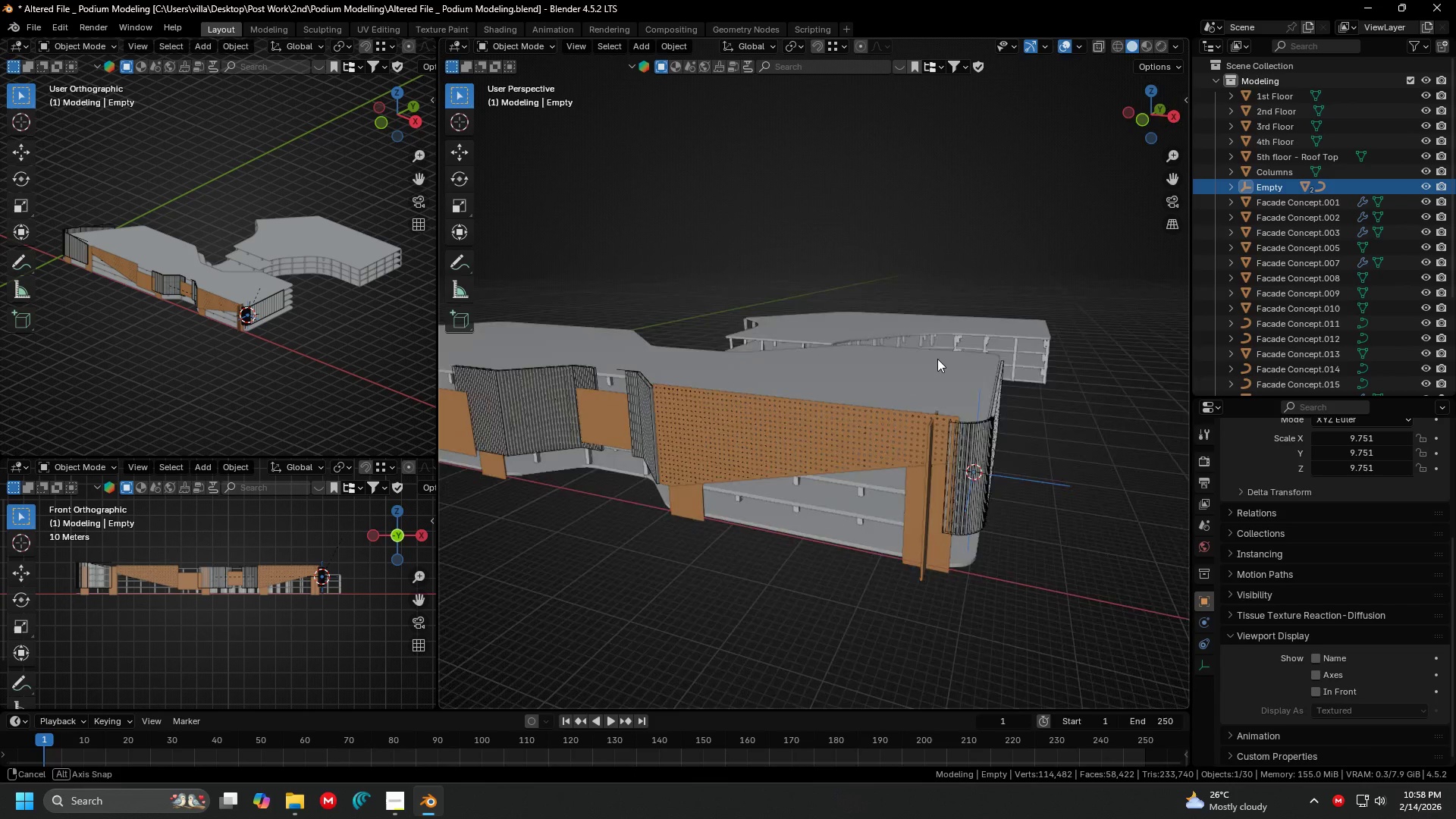 
key(Shift+ShiftLeft)
 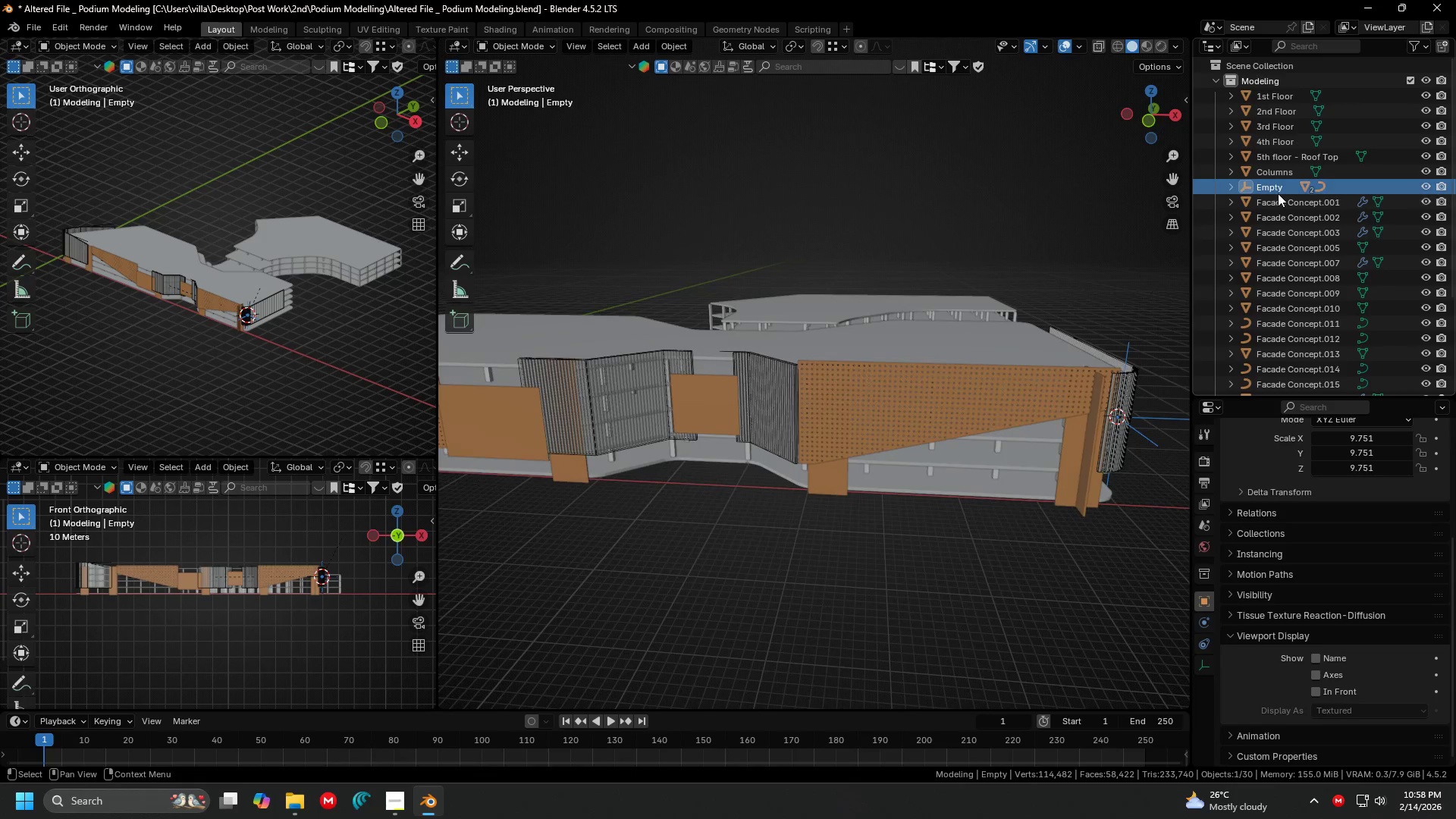 
scroll: coordinate [887, 322], scroll_direction: down, amount: 2.0
 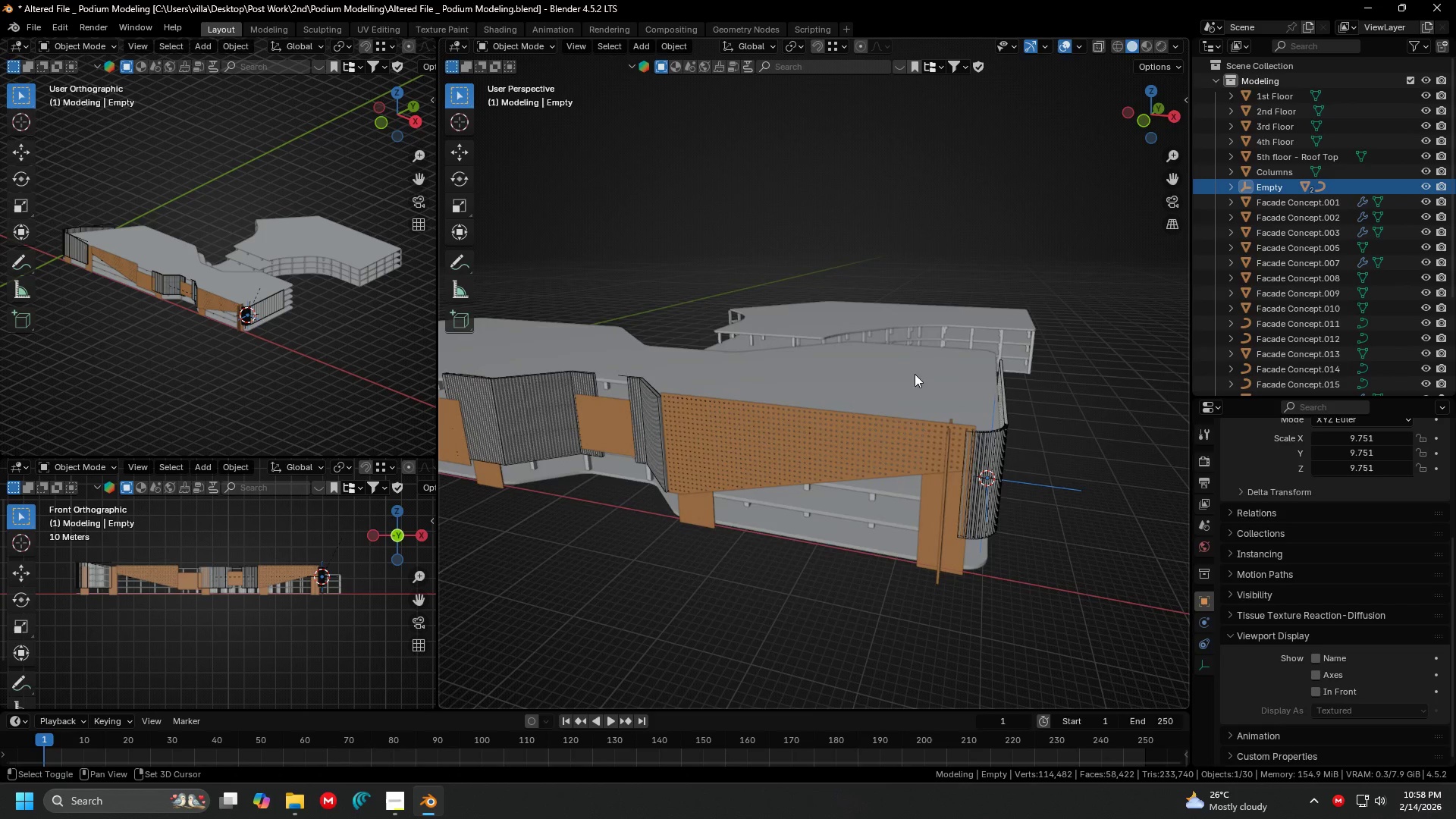 
double_click([1274, 190])
 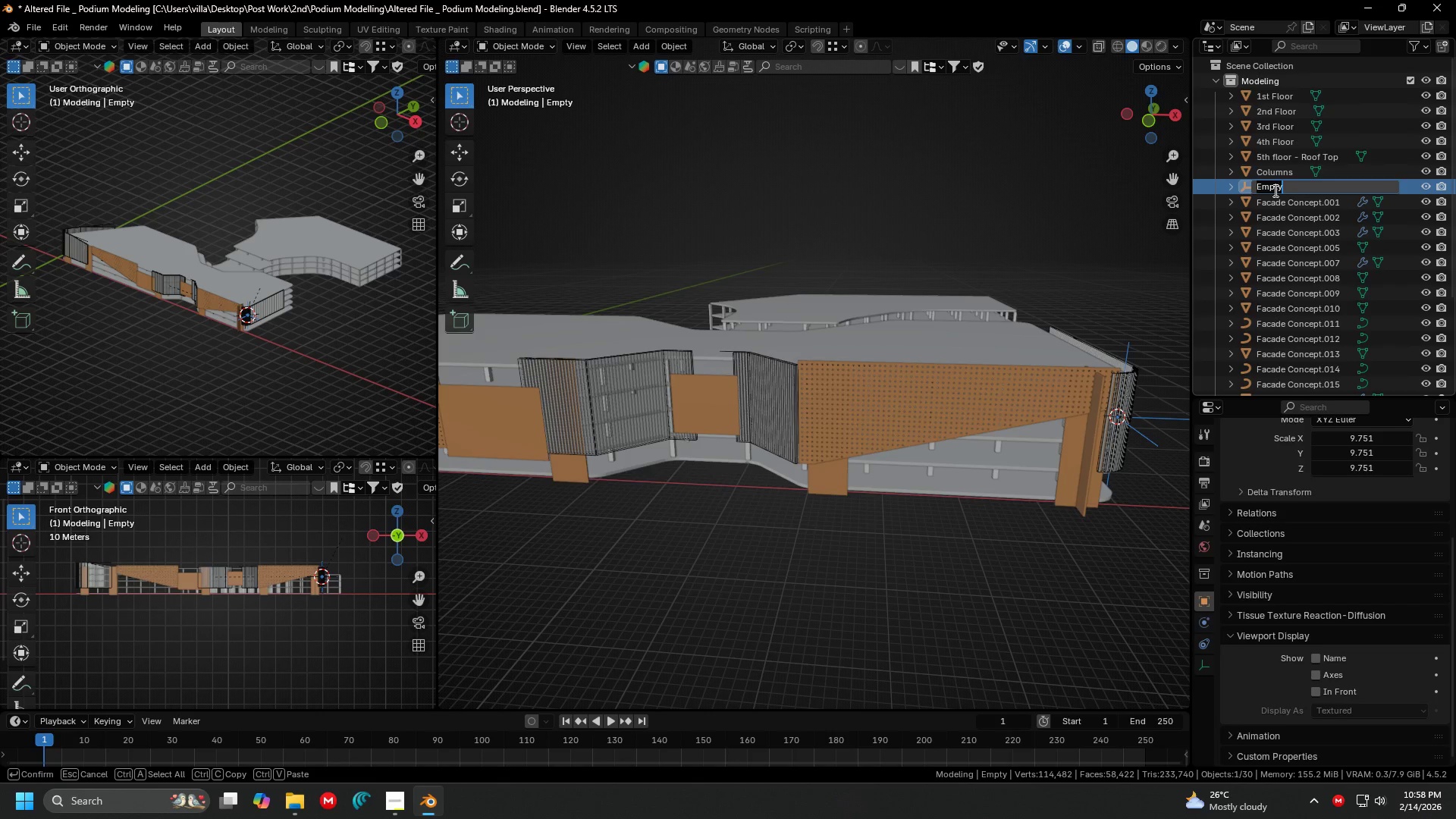 
type(Facade 5)
key(Backspace)
type(4)
 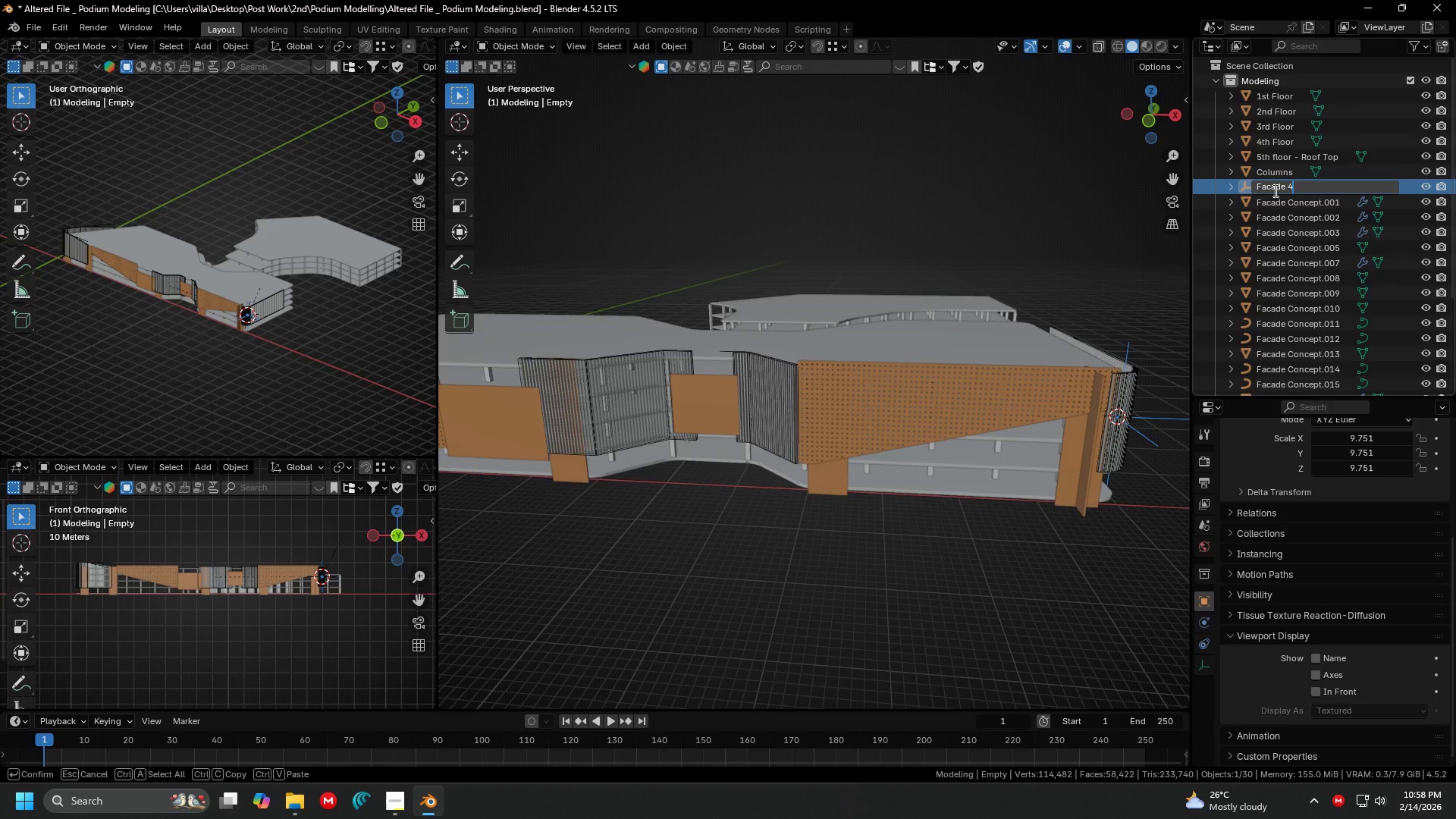 
key(Enter)
 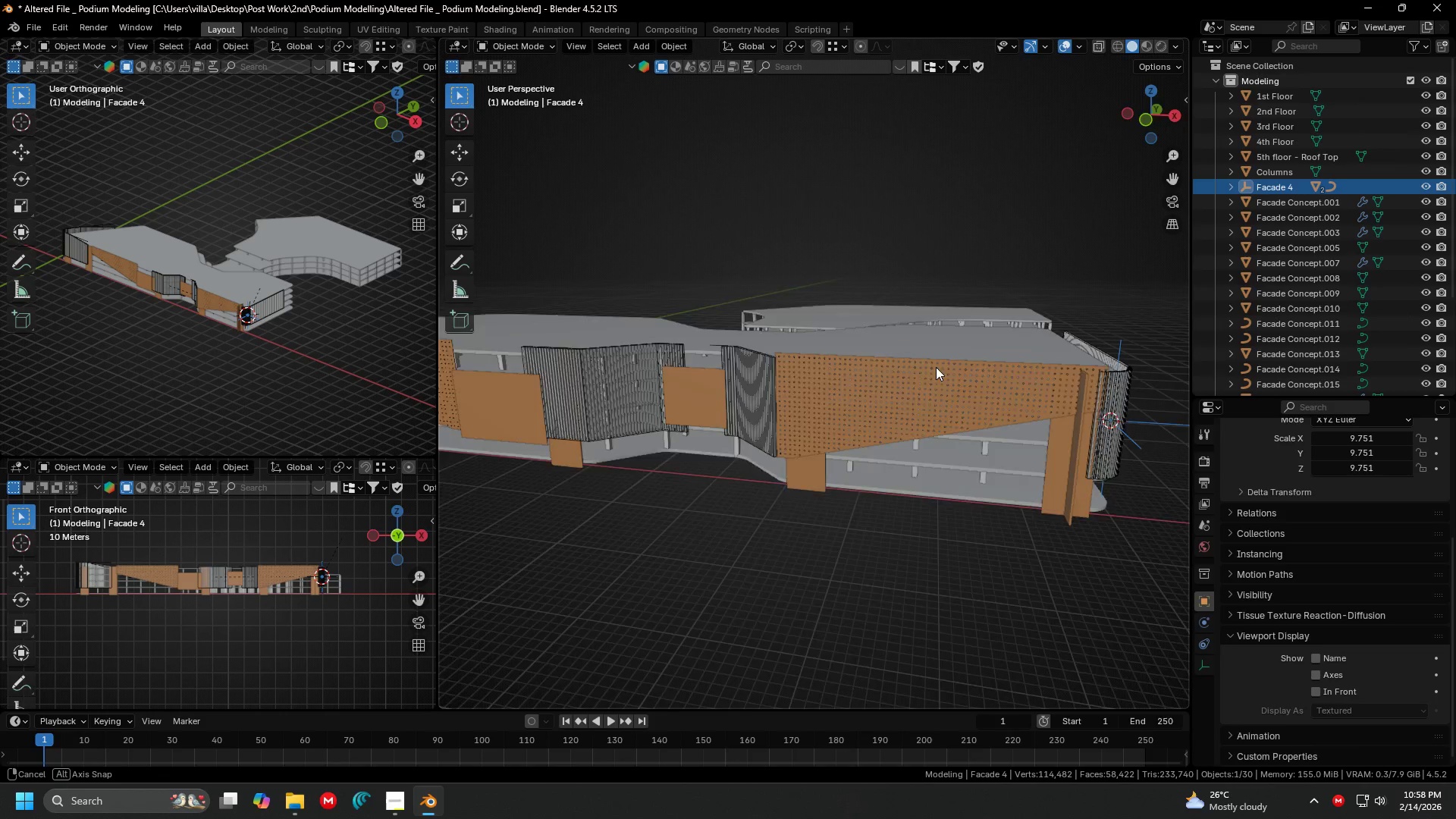 
key(Control+ControlLeft)
 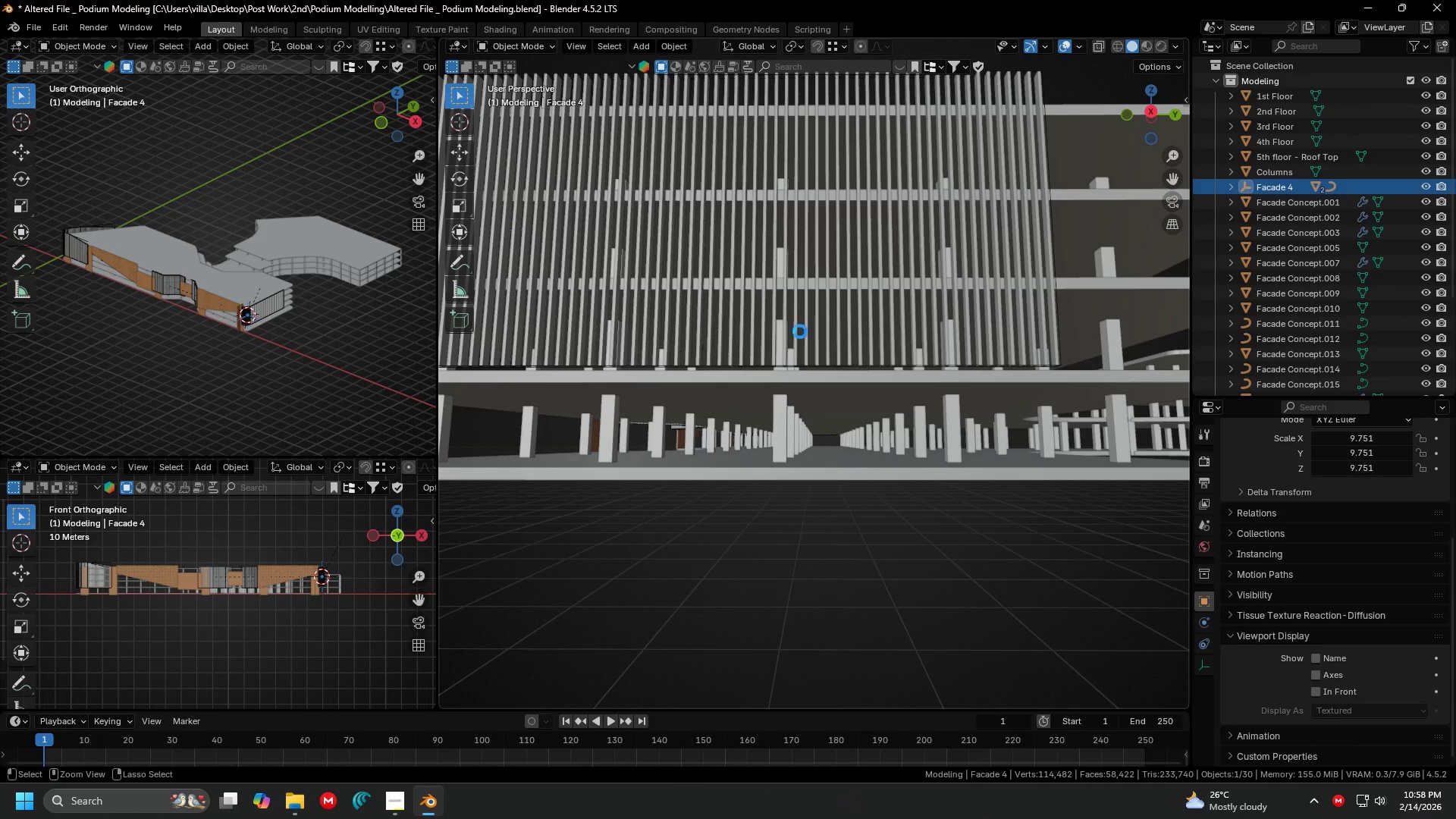 
key(Control+S)
 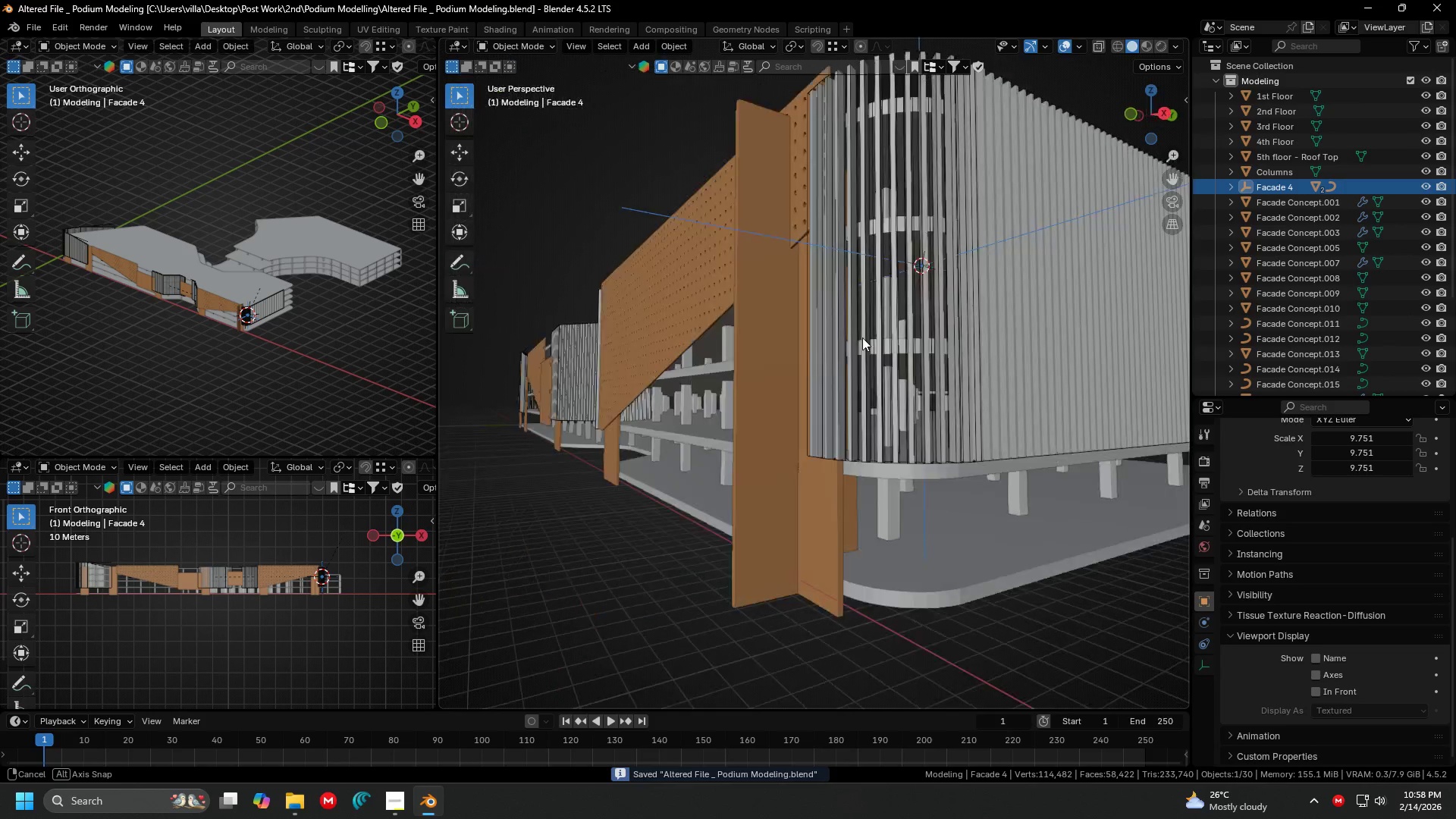 
scroll: coordinate [803, 334], scroll_direction: up, amount: 2.0
 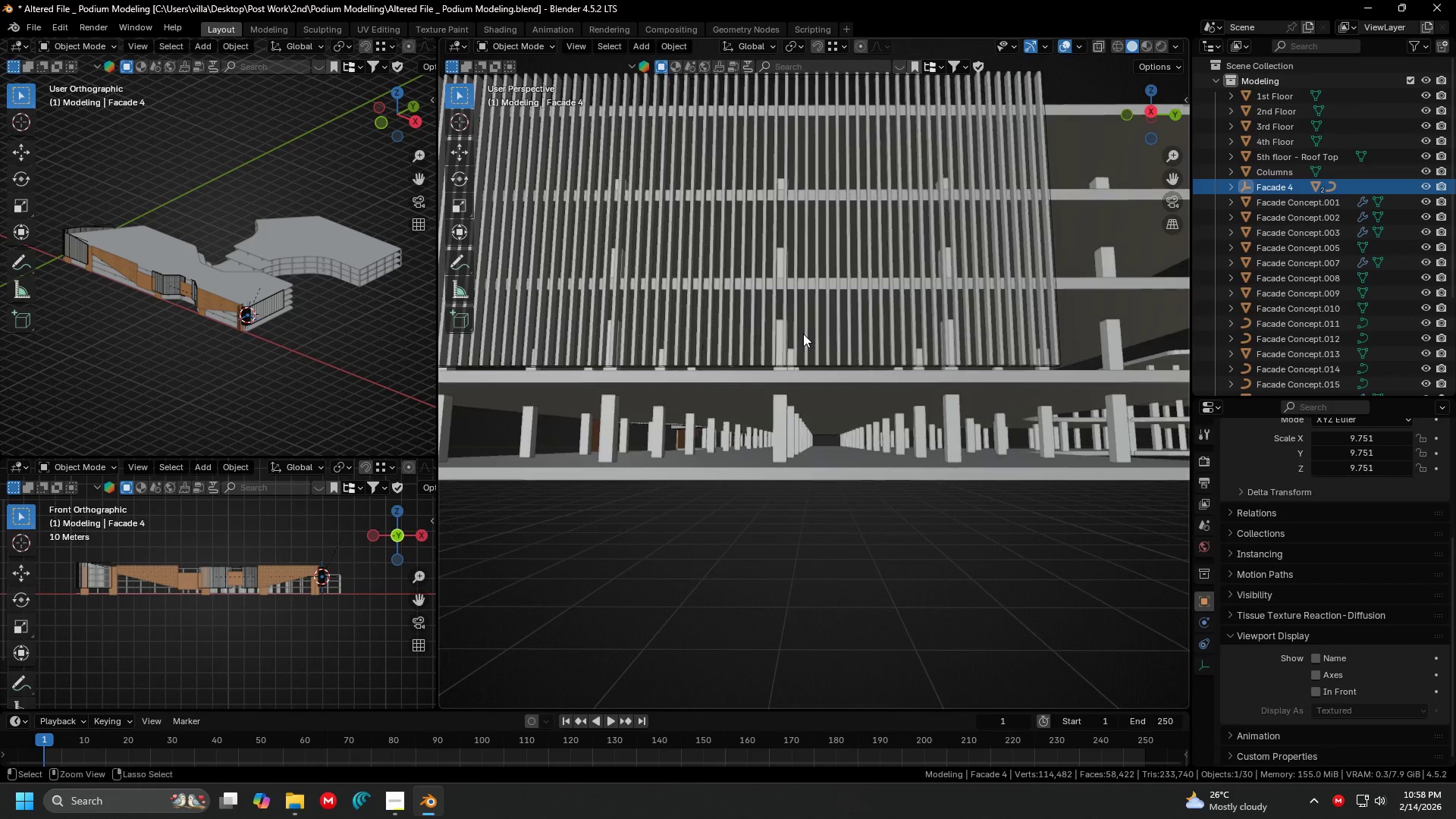 
key(Shift+ShiftLeft)
 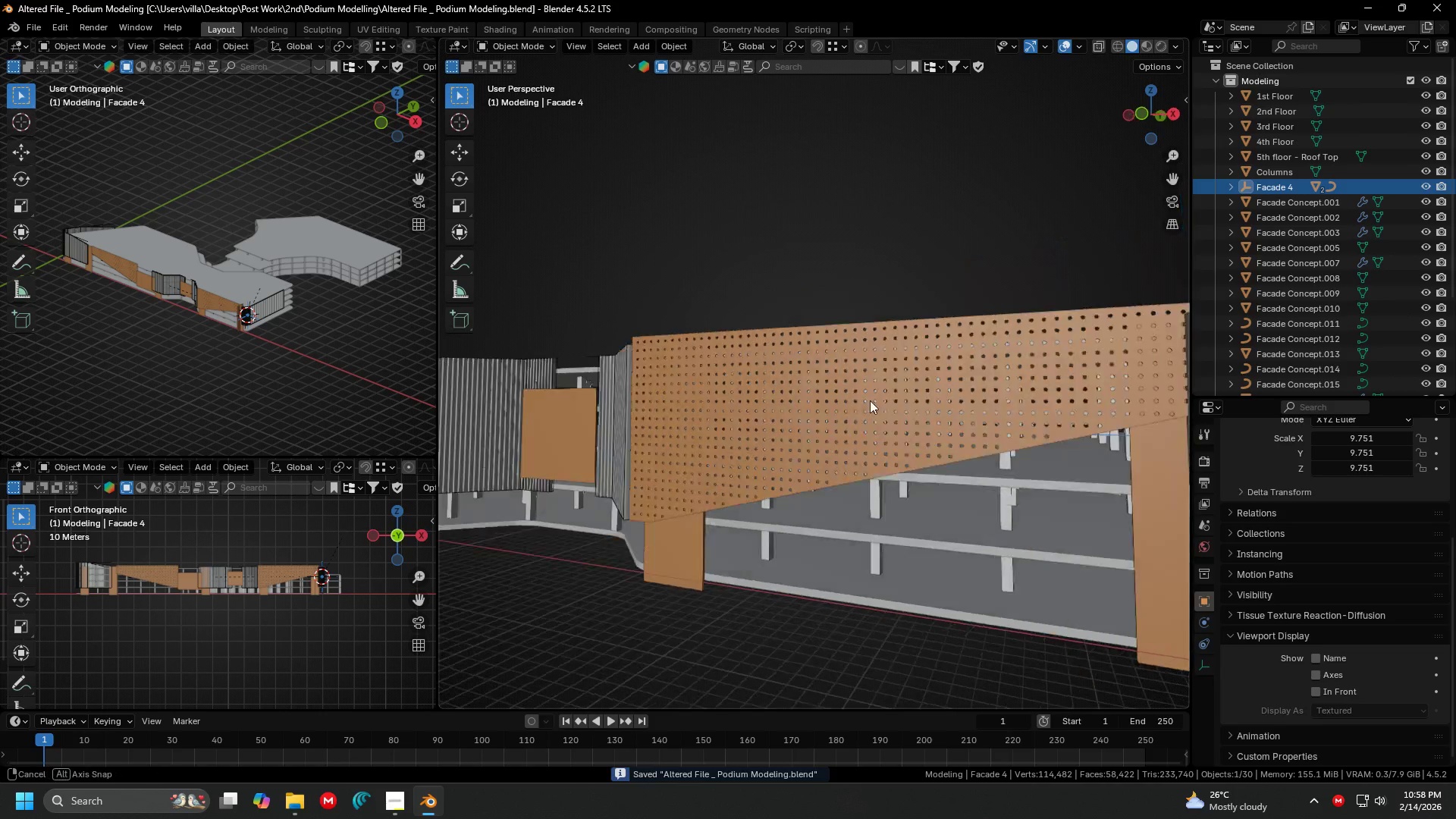 
key(Shift+ShiftLeft)
 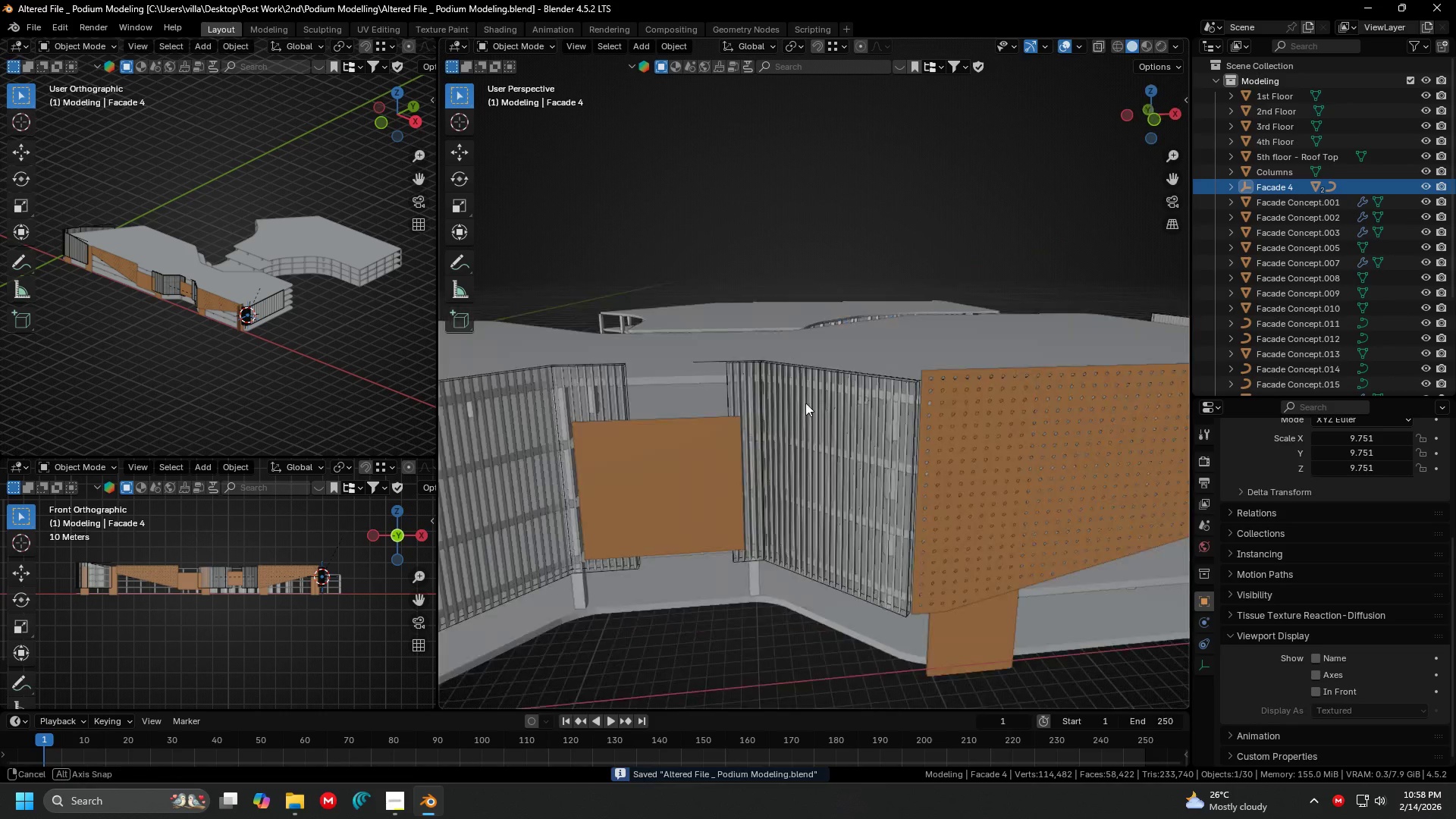 
scroll: coordinate [910, 411], scroll_direction: up, amount: 2.0
 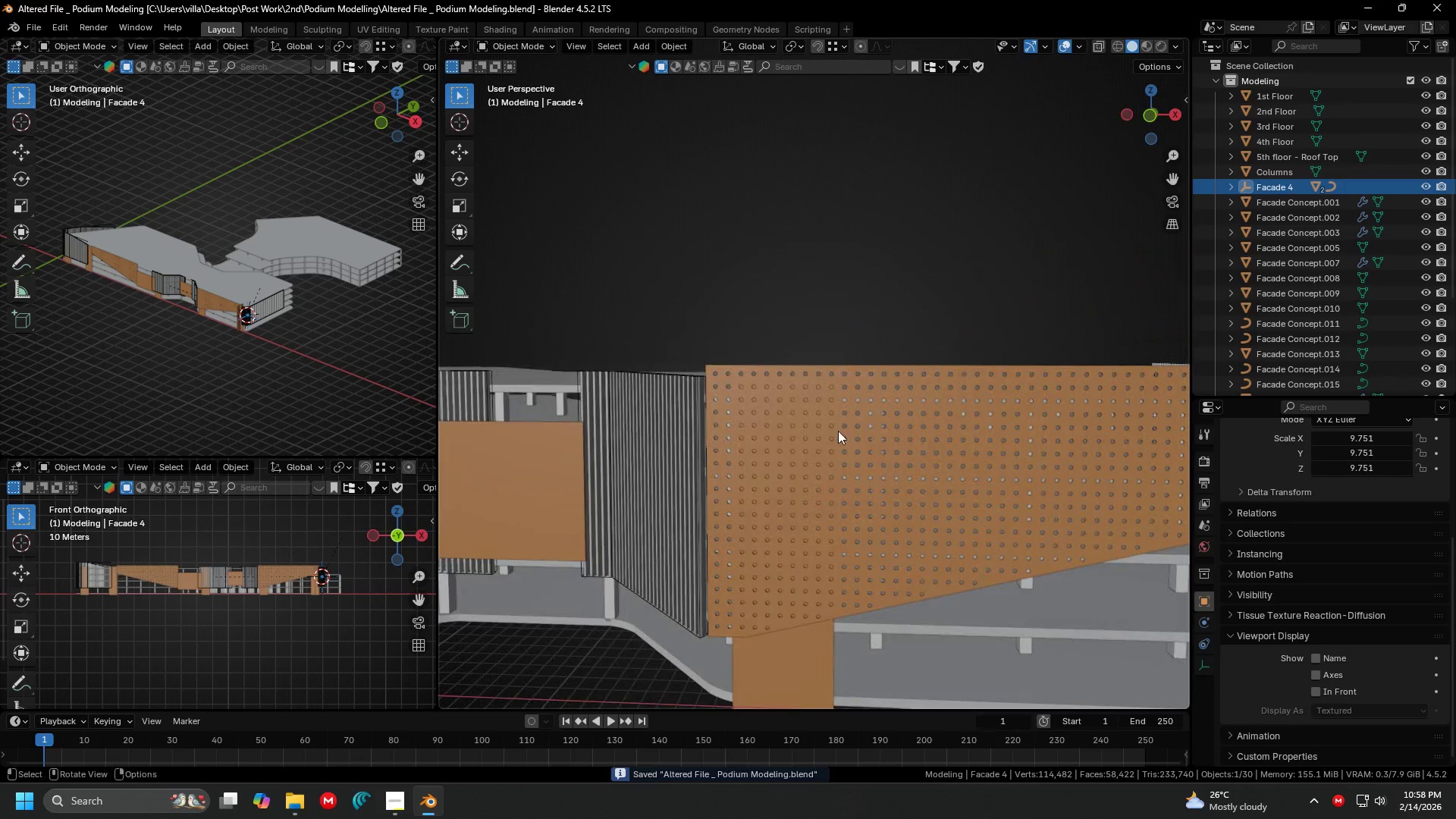 
key(Shift+ShiftLeft)
 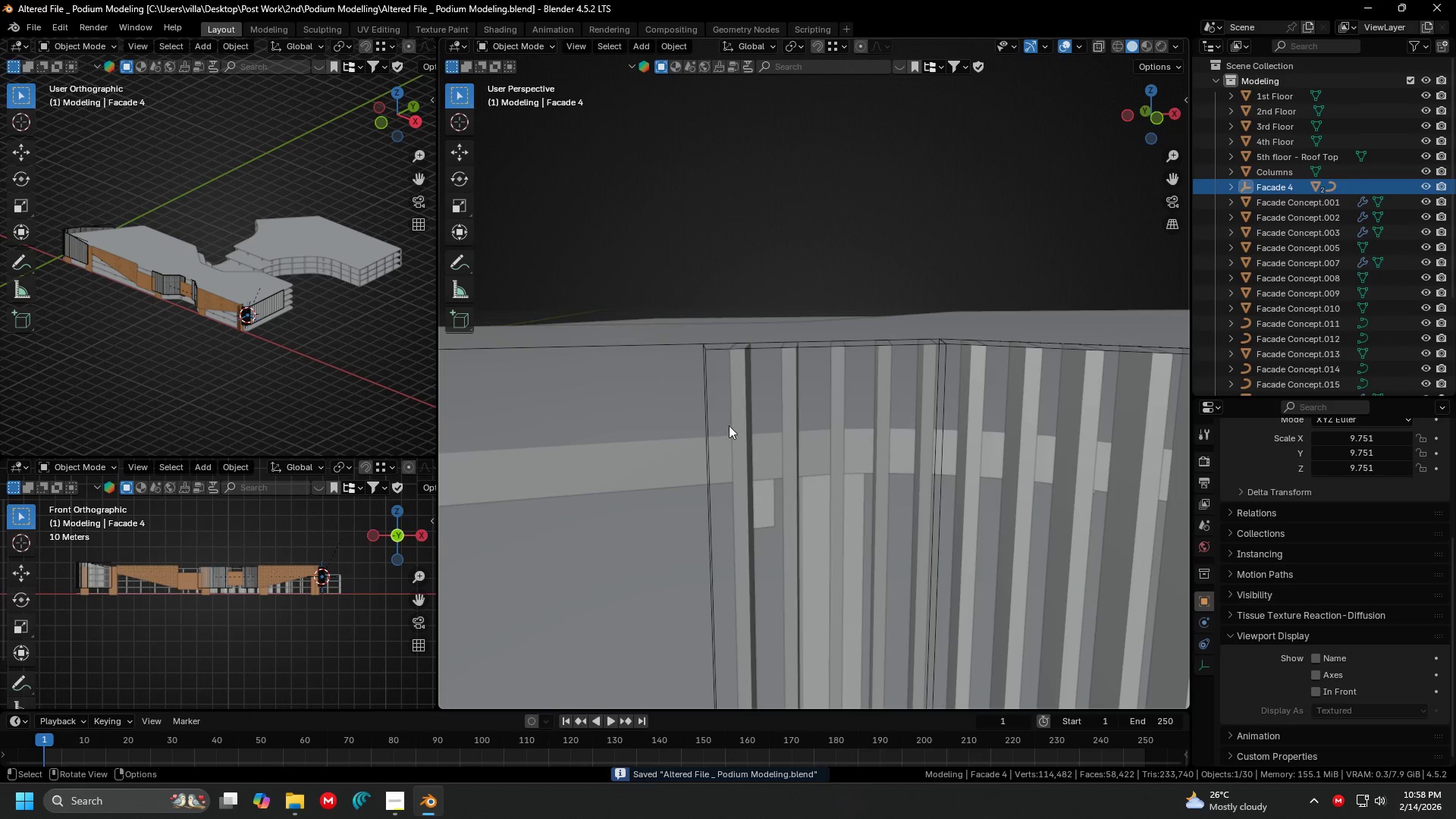 
scroll: coordinate [732, 414], scroll_direction: up, amount: 5.0
 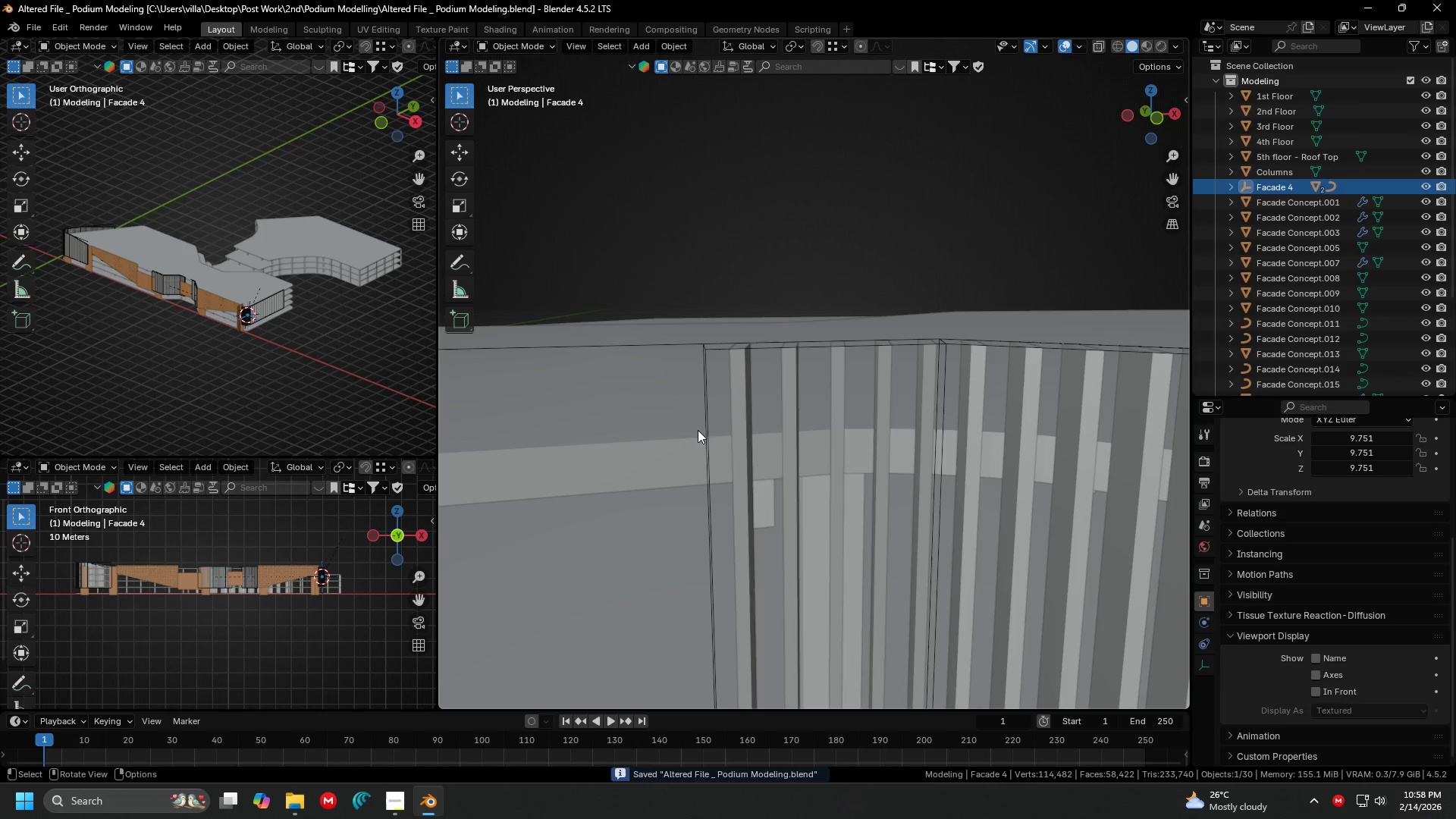 
left_click([709, 425])
 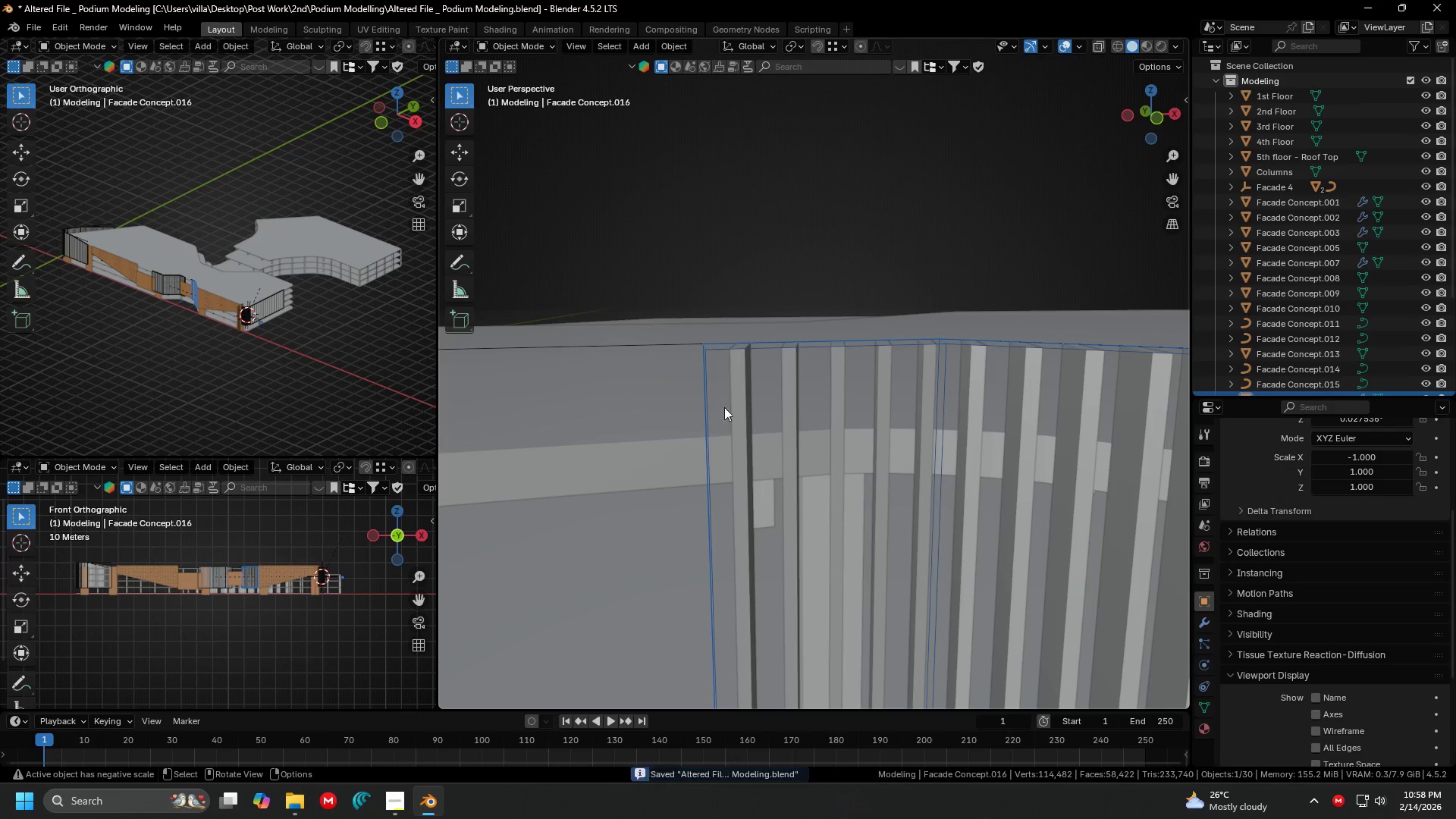 
hold_key(key=ShiftLeft, duration=1.39)
left_click([744, 394])
 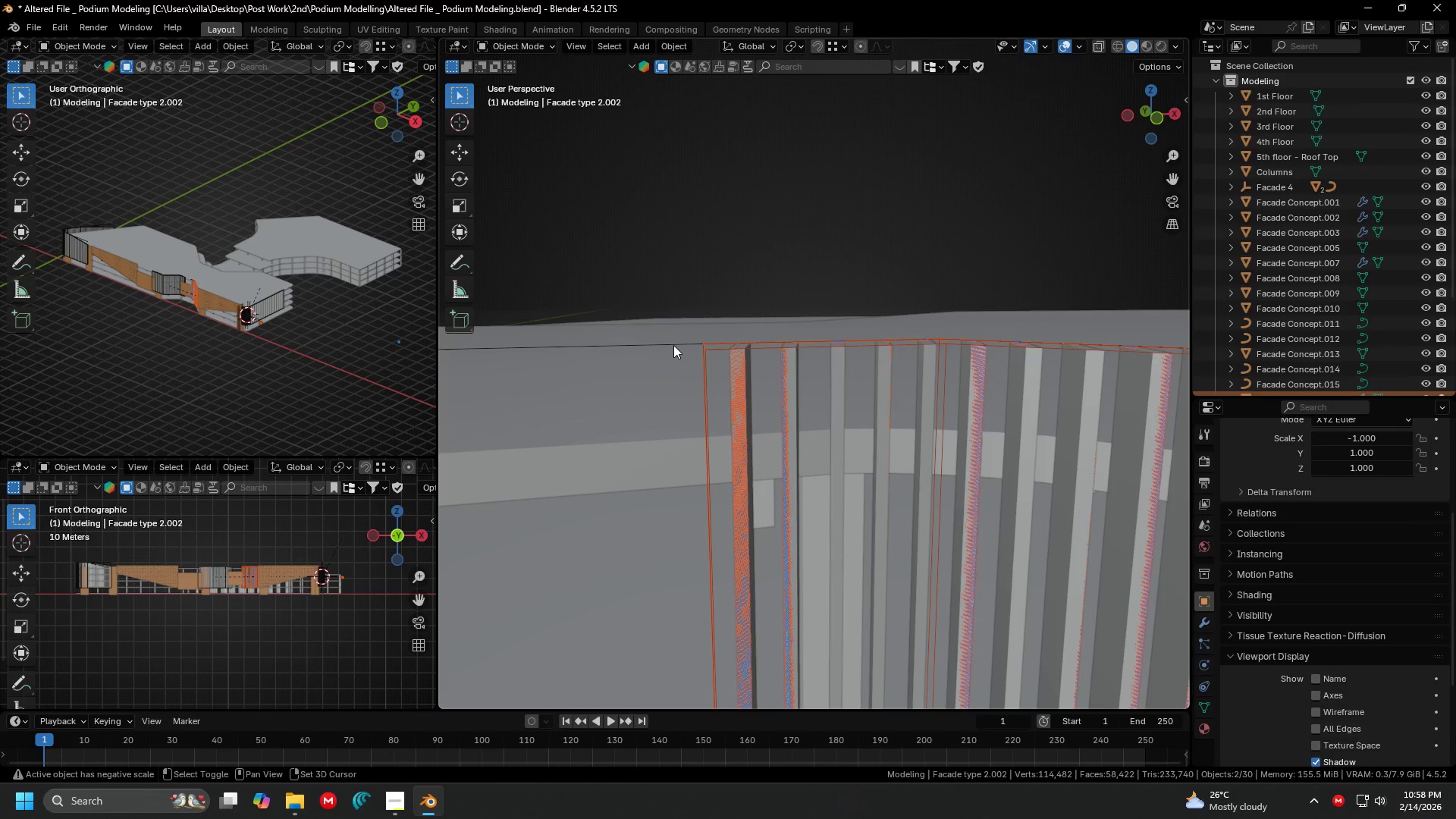 
left_click([673, 345])
 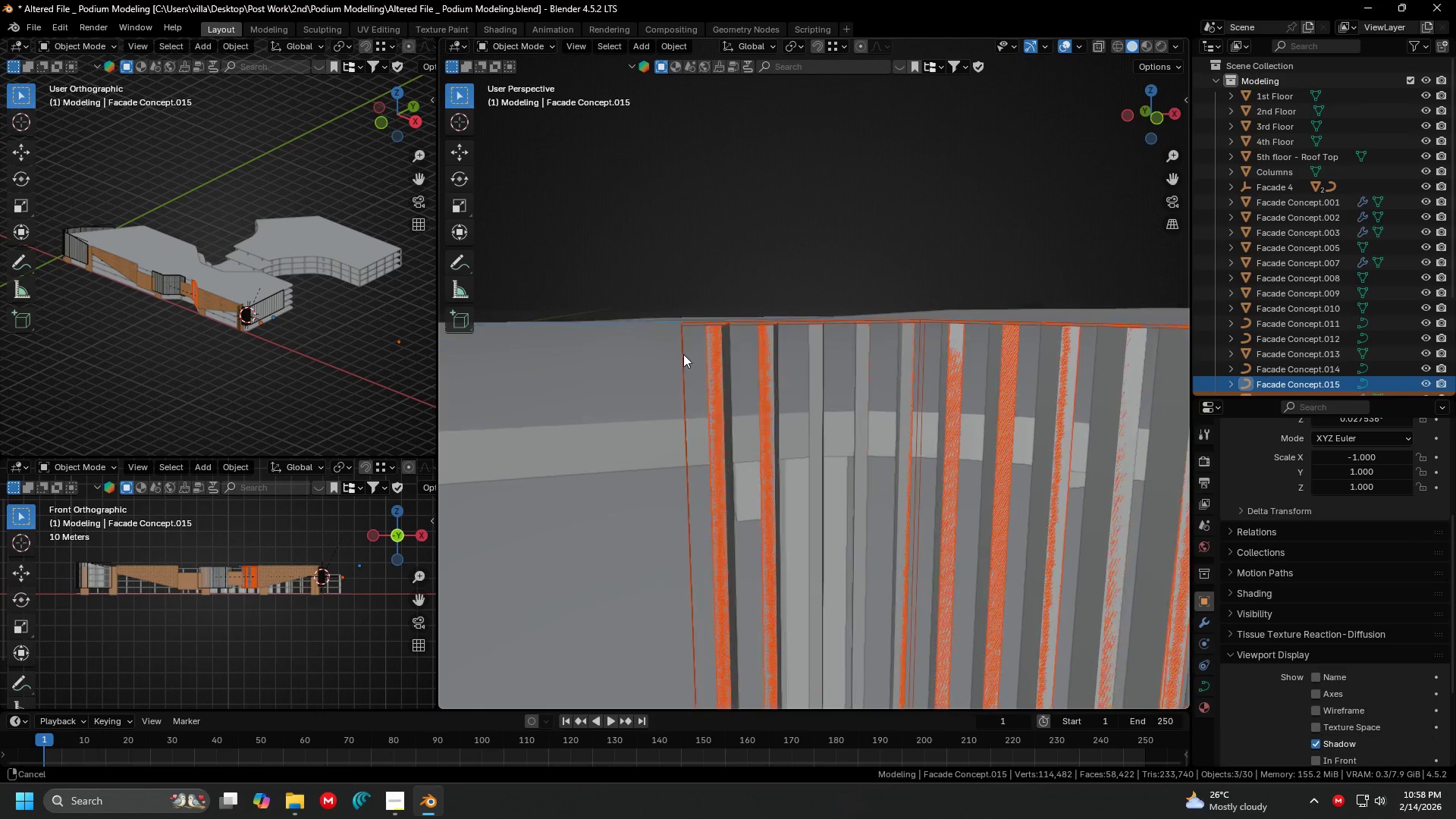 
scroll: coordinate [682, 353], scroll_direction: down, amount: 3.0
 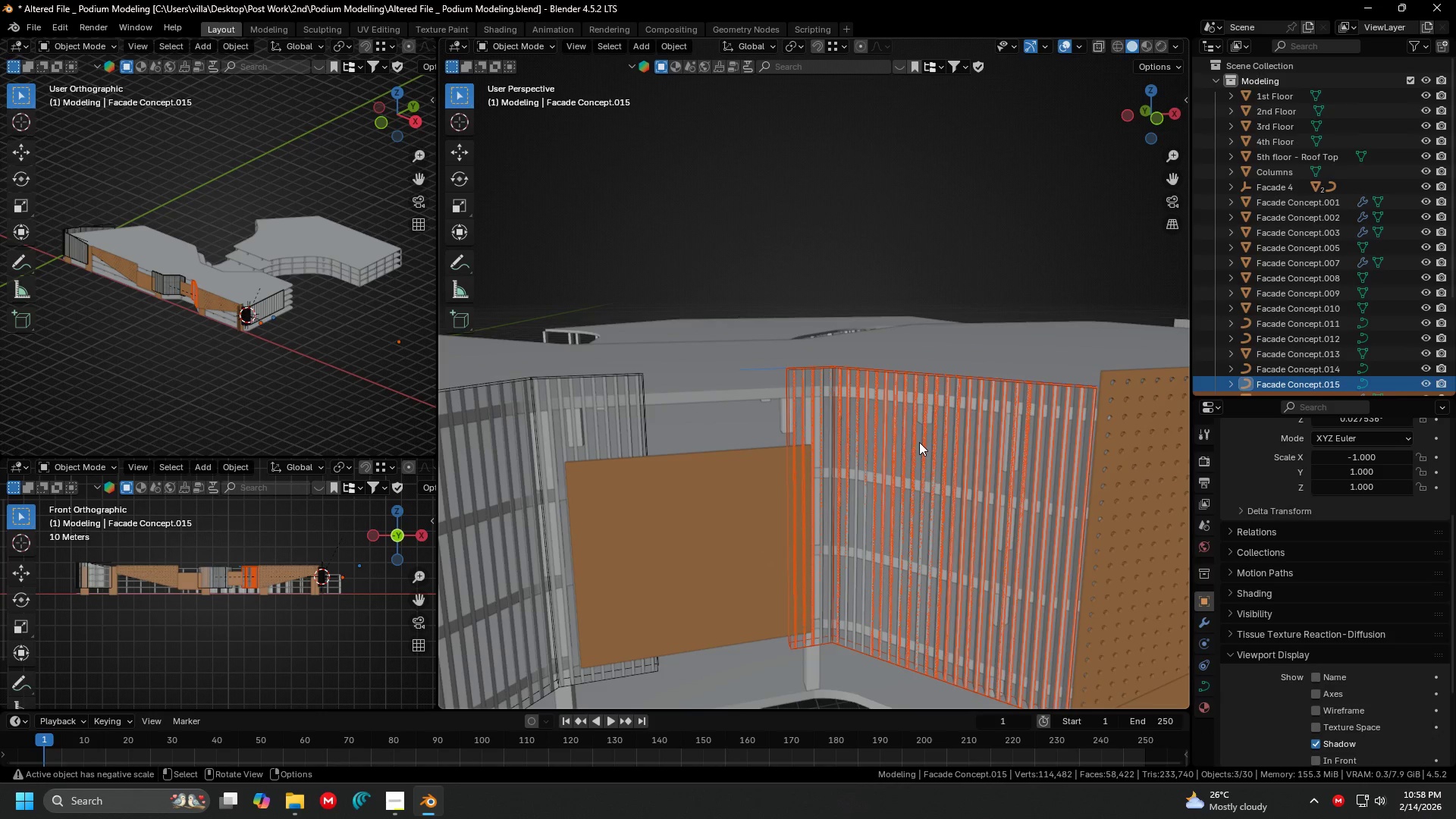 
right_click([919, 442])
 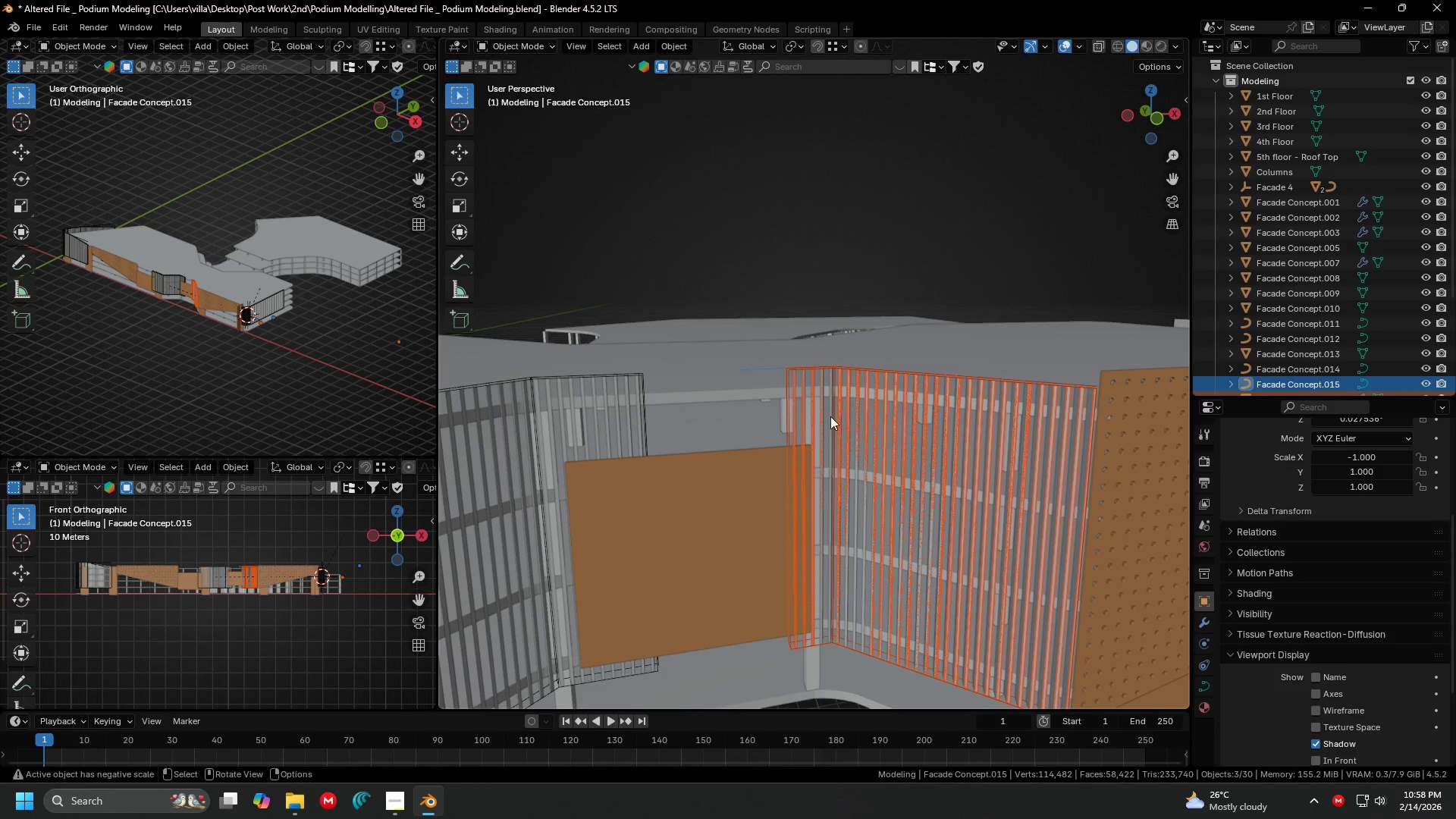 
hold_key(key=ControlLeft, duration=0.91)
 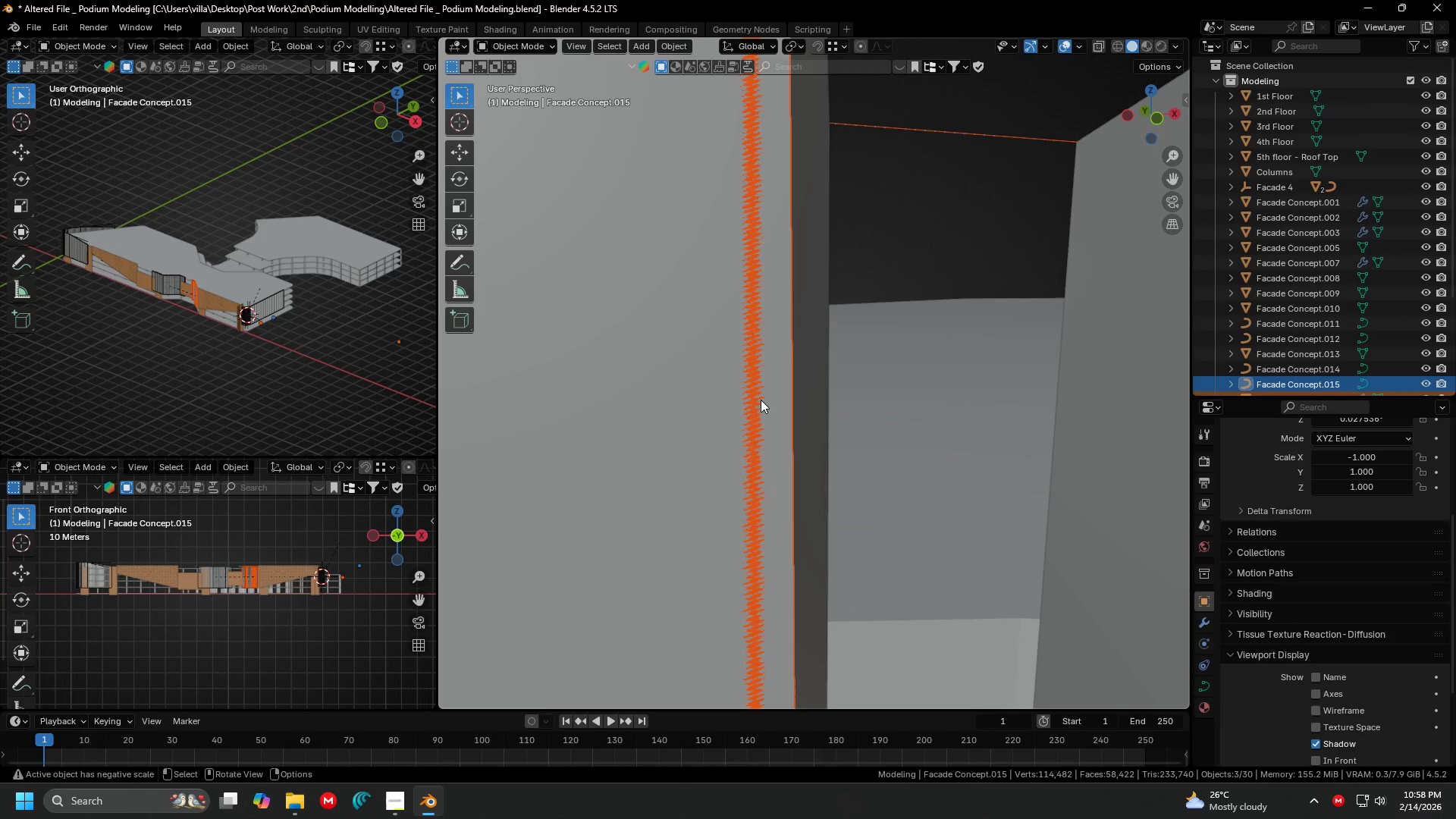 
scroll: coordinate [795, 405], scroll_direction: up, amount: 2.0
 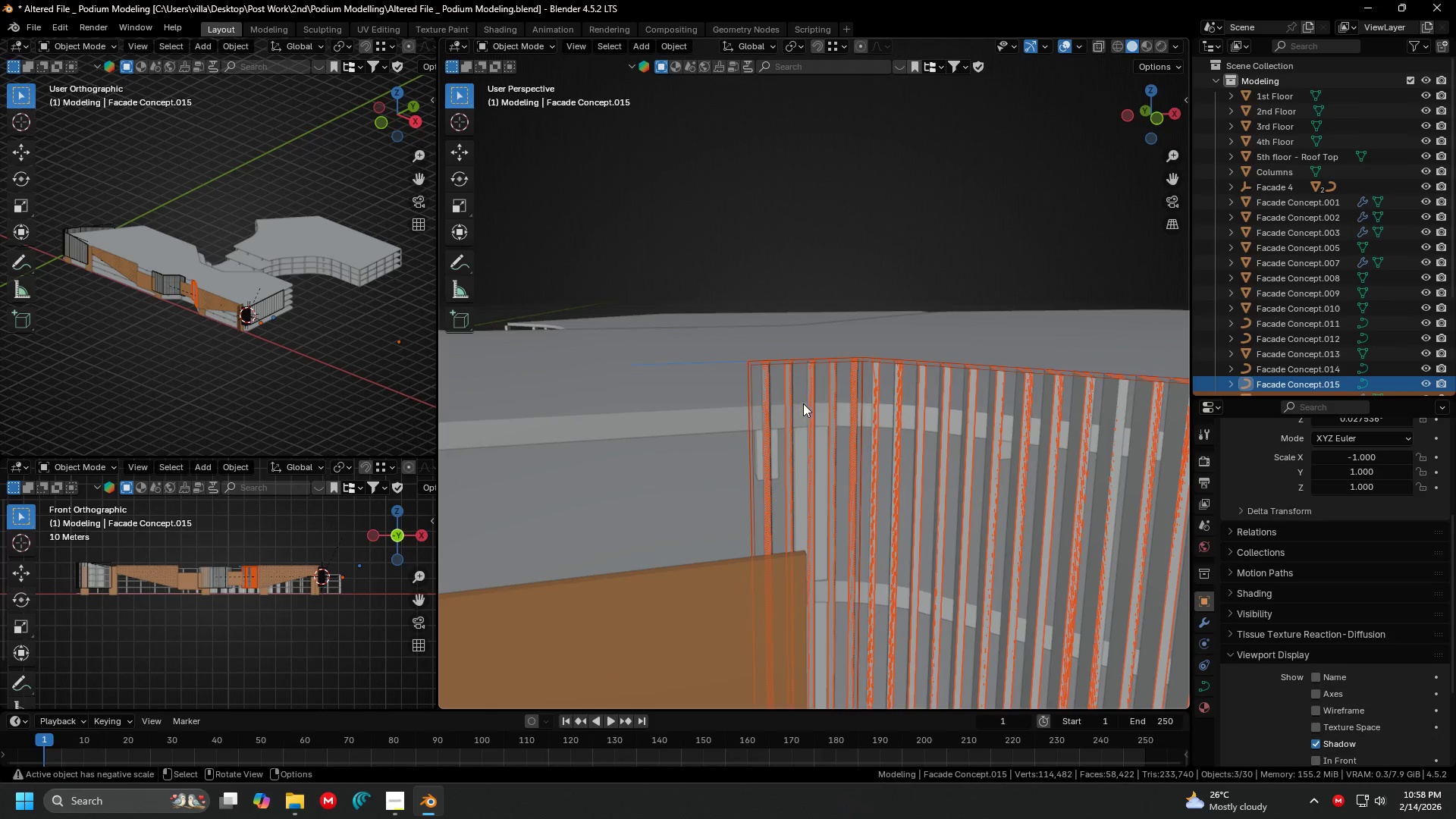 
left_click([814, 400])
 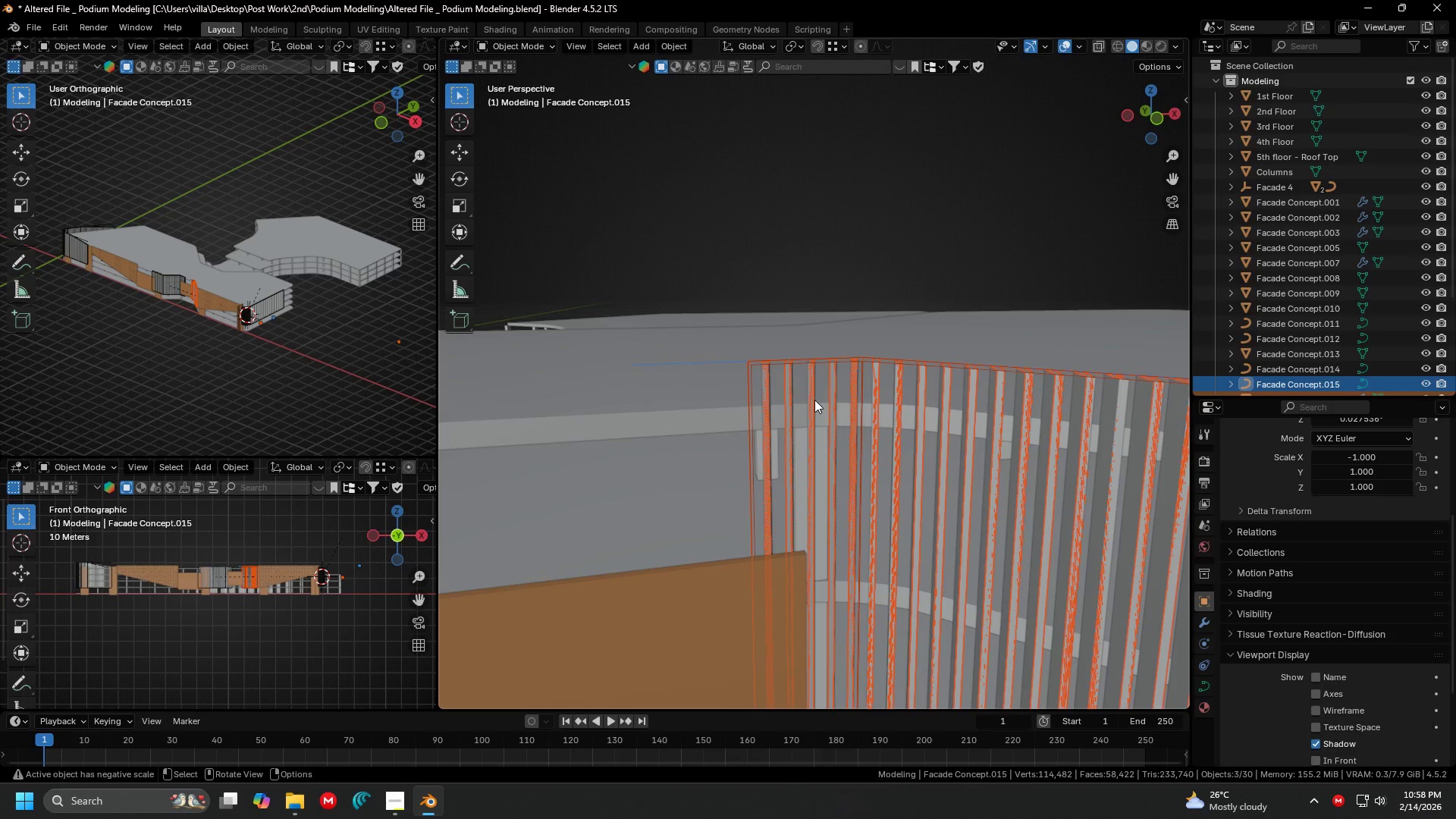 
scroll: coordinate [814, 400], scroll_direction: up, amount: 2.0
 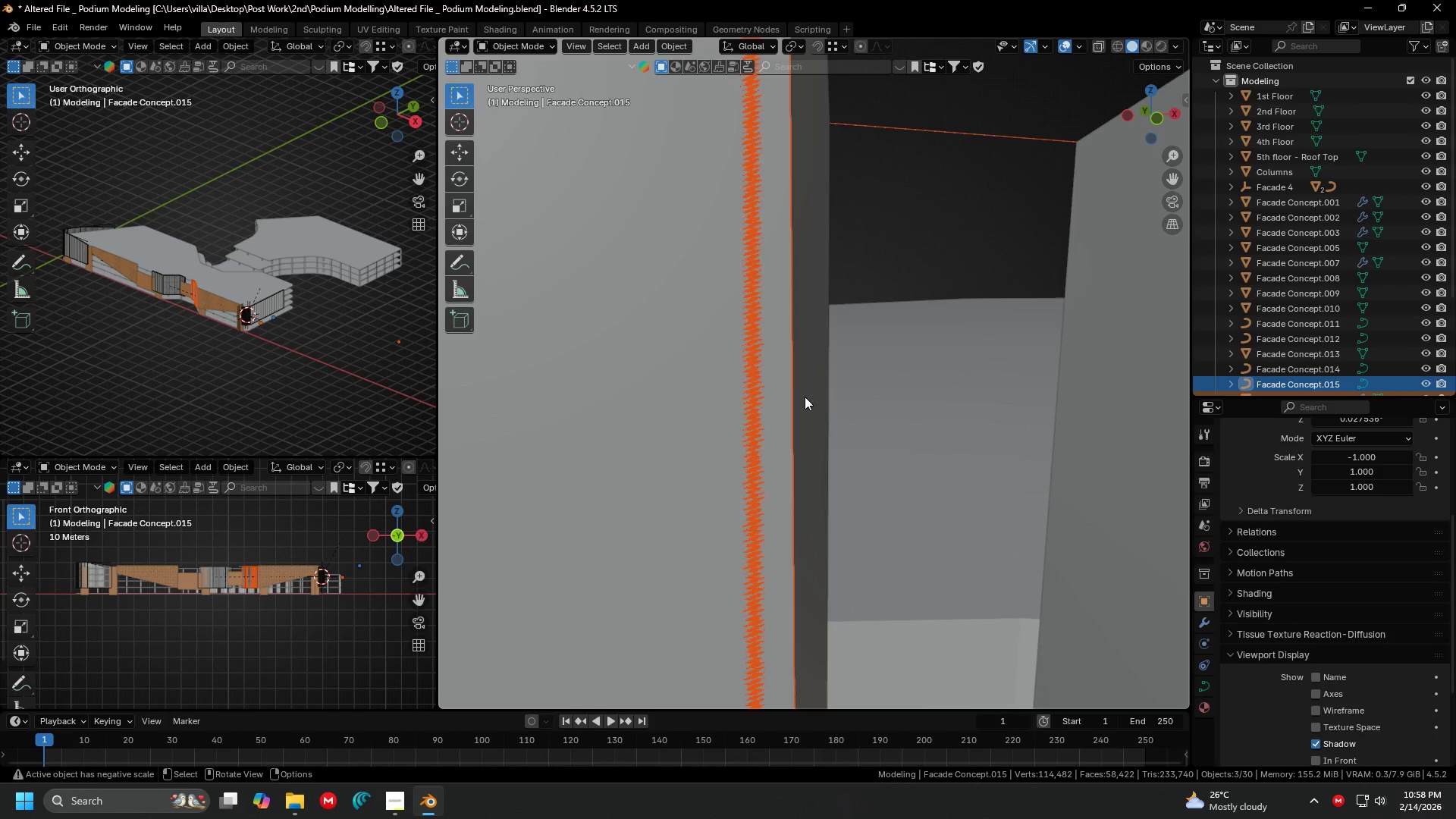 
scroll: coordinate [805, 396], scroll_direction: down, amount: 1.0
 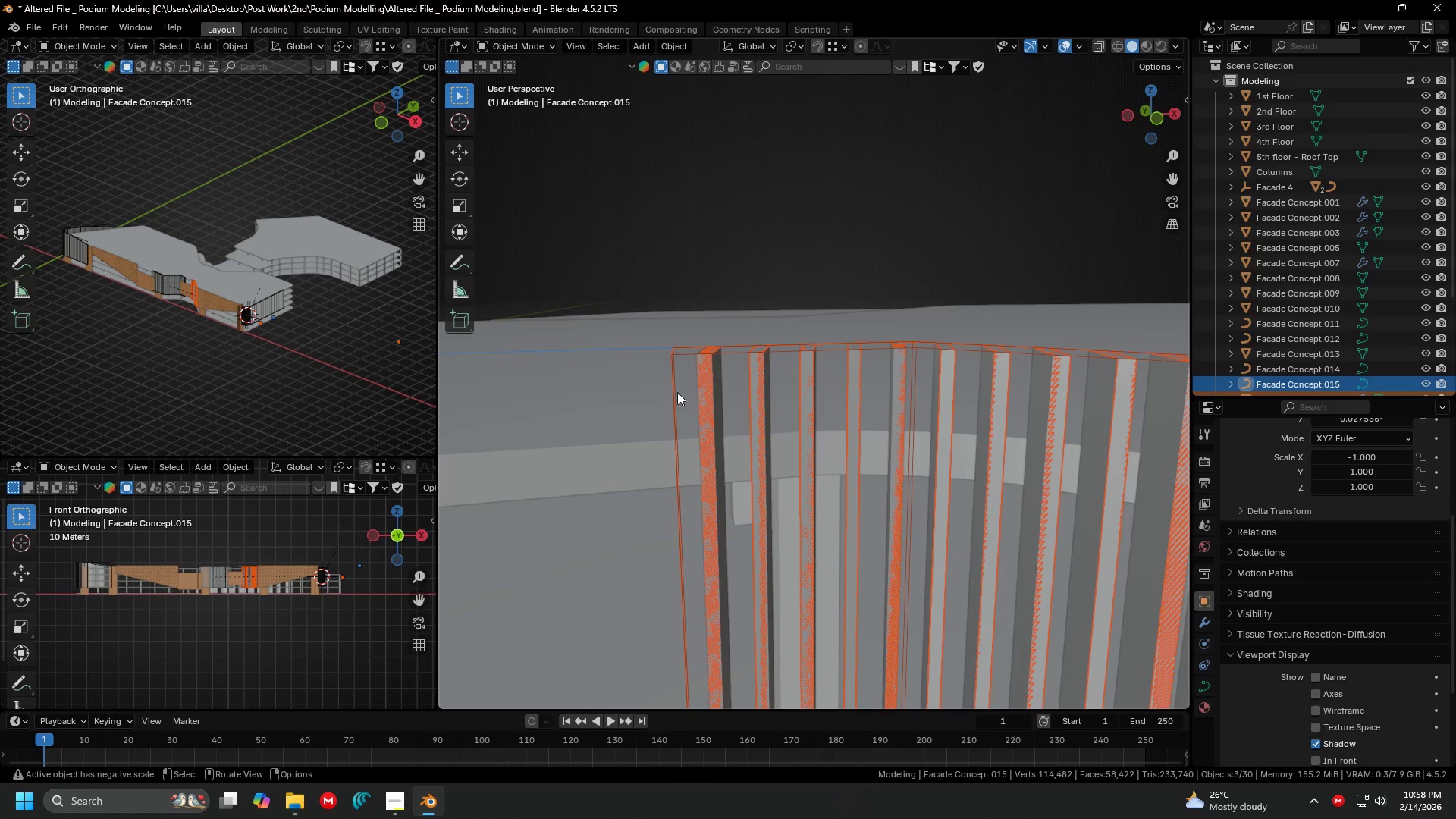 
left_click([676, 392])
 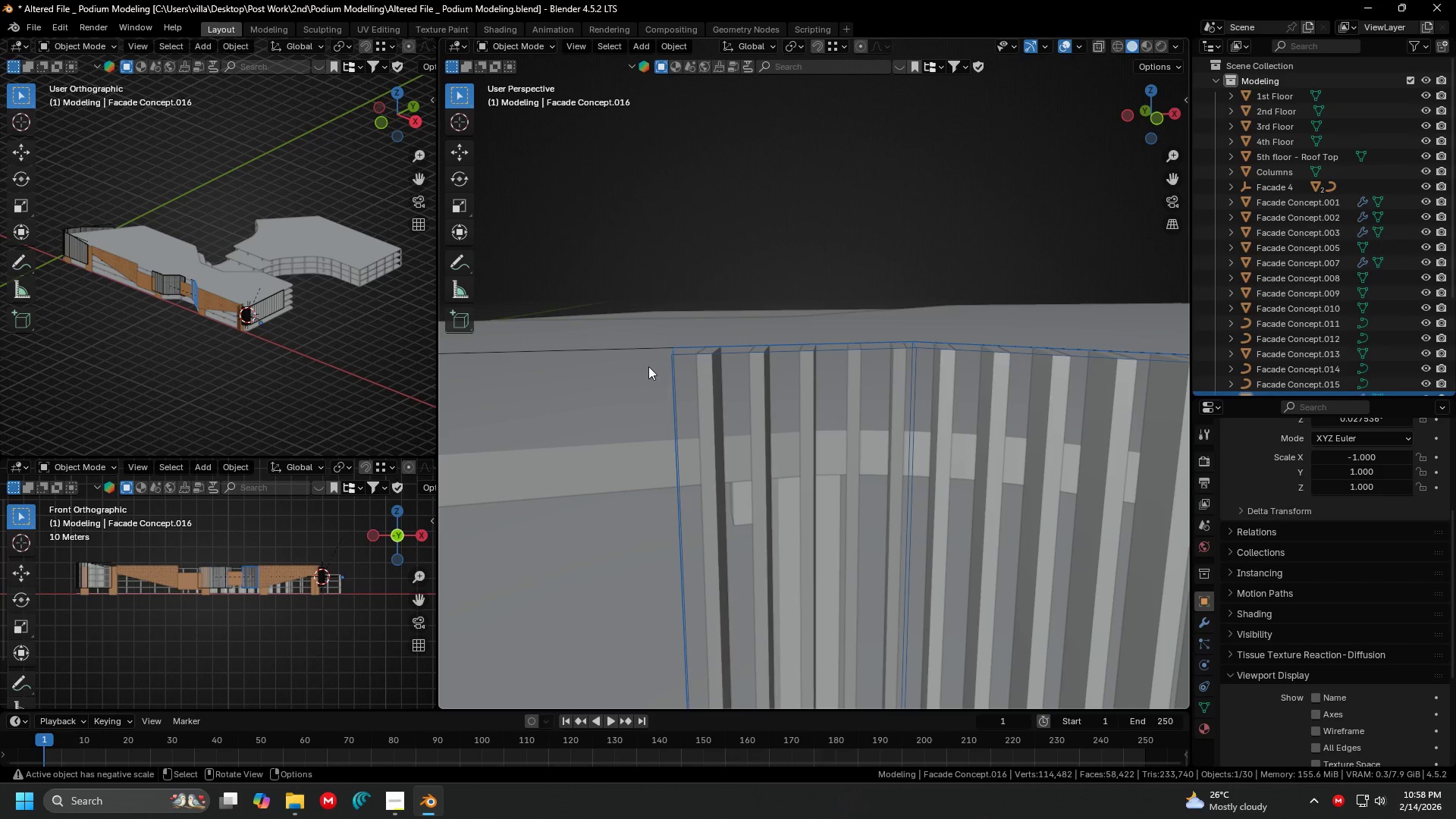 
hold_key(key=ShiftLeft, duration=0.41)
left_click([646, 350])
 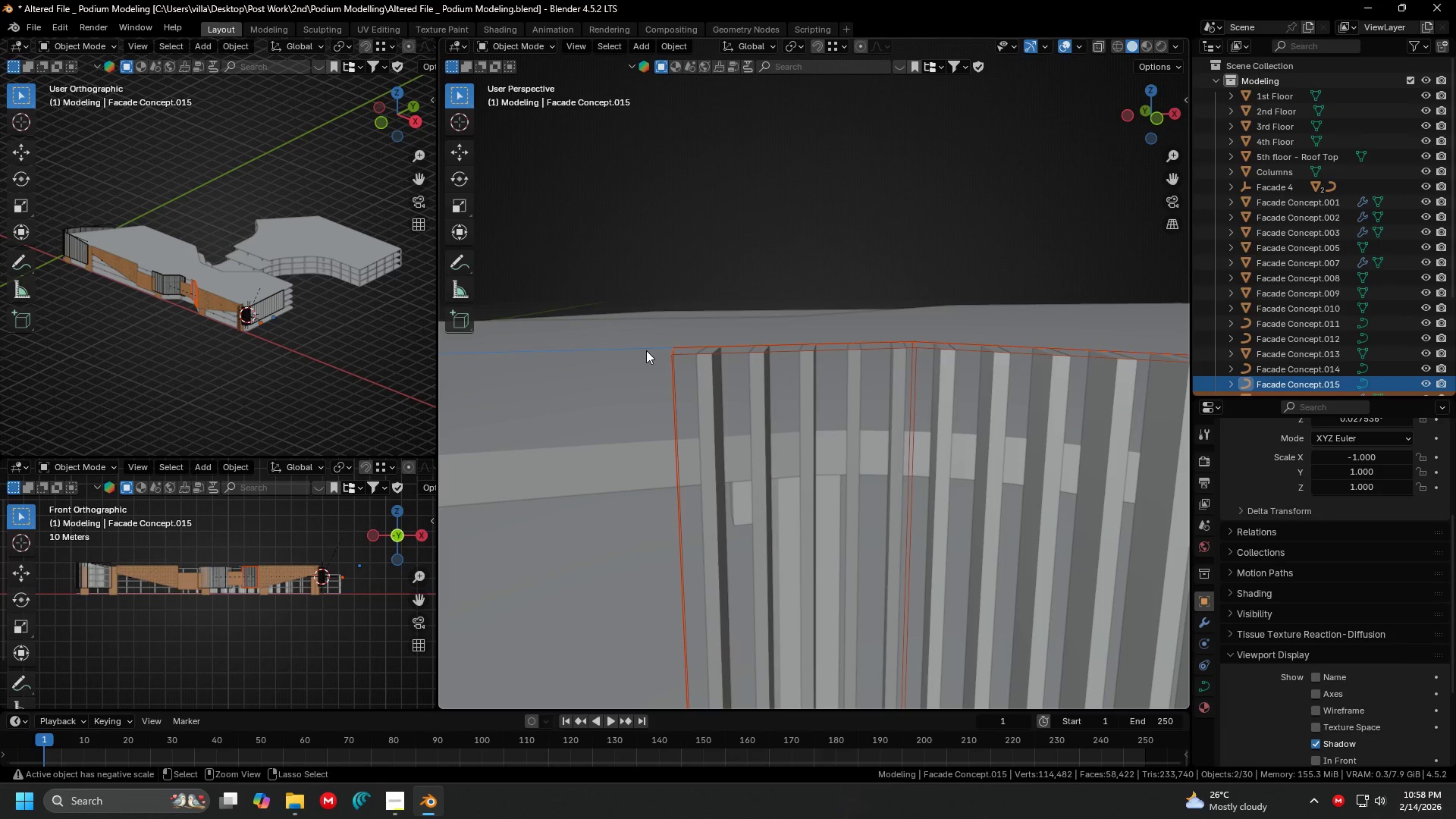 
key(Control+L)
 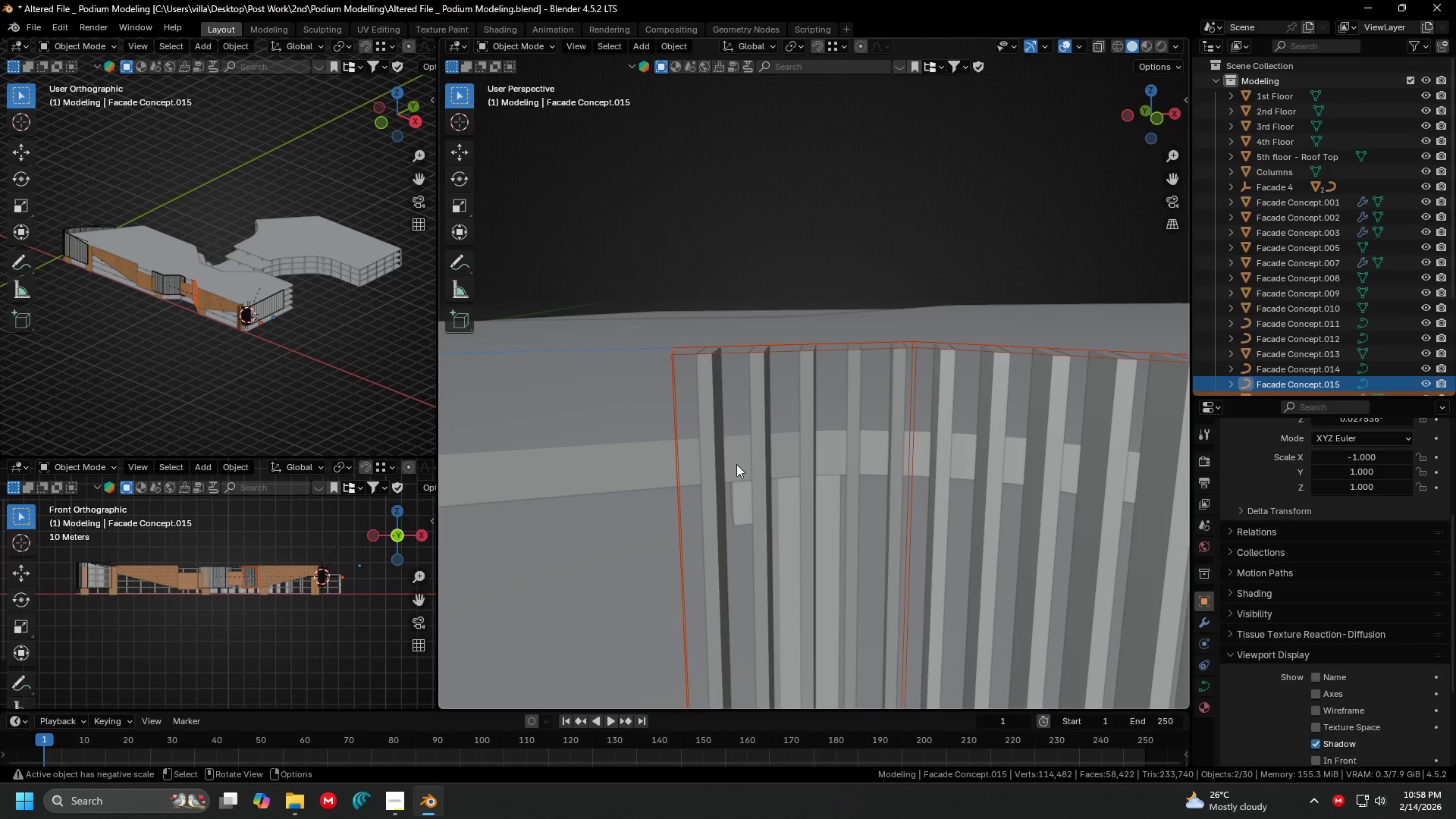 
scroll: coordinate [730, 419], scroll_direction: down, amount: 2.0
 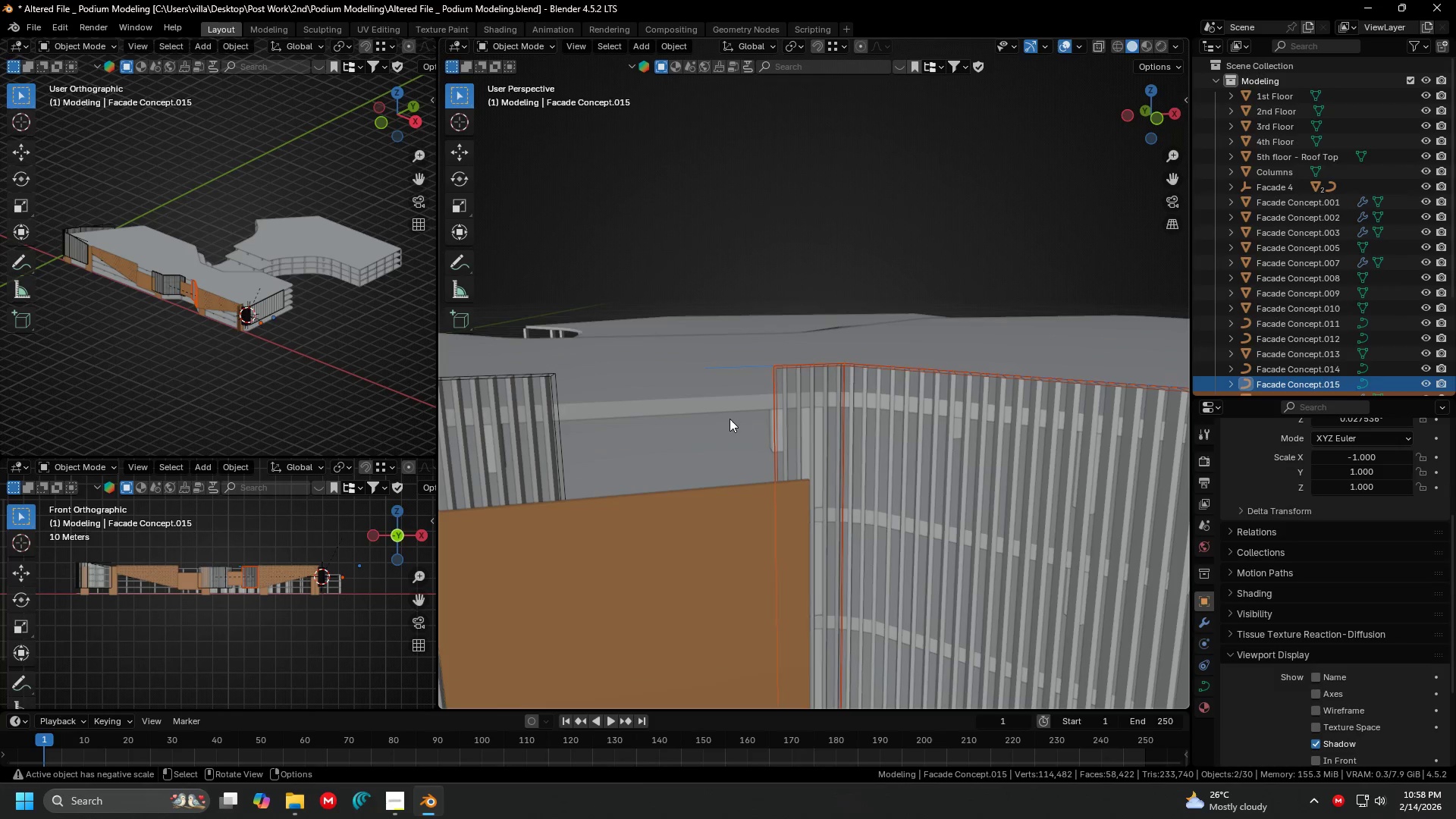 
mouse_move([747, 408])
 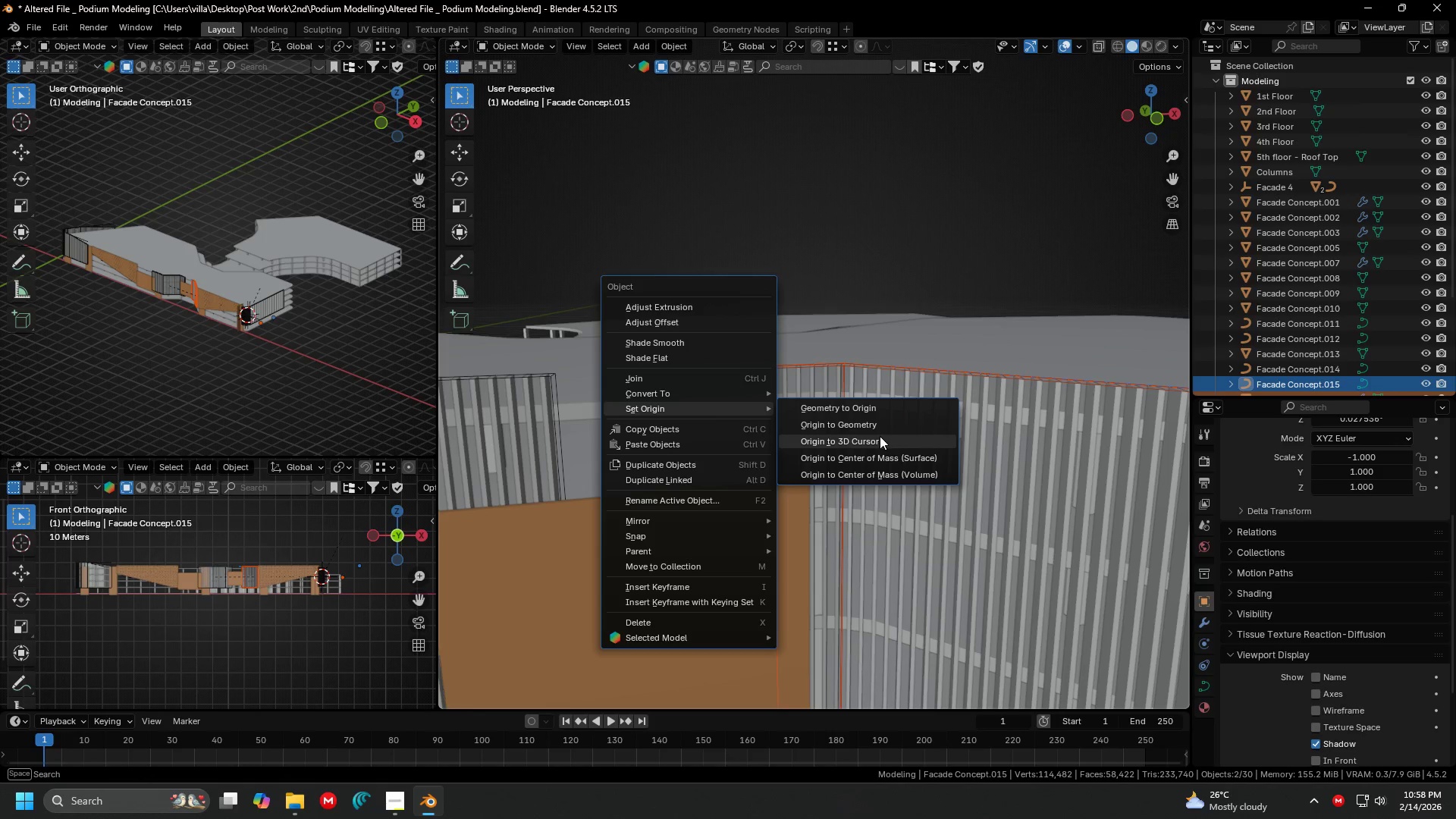 
left_click([880, 436])
 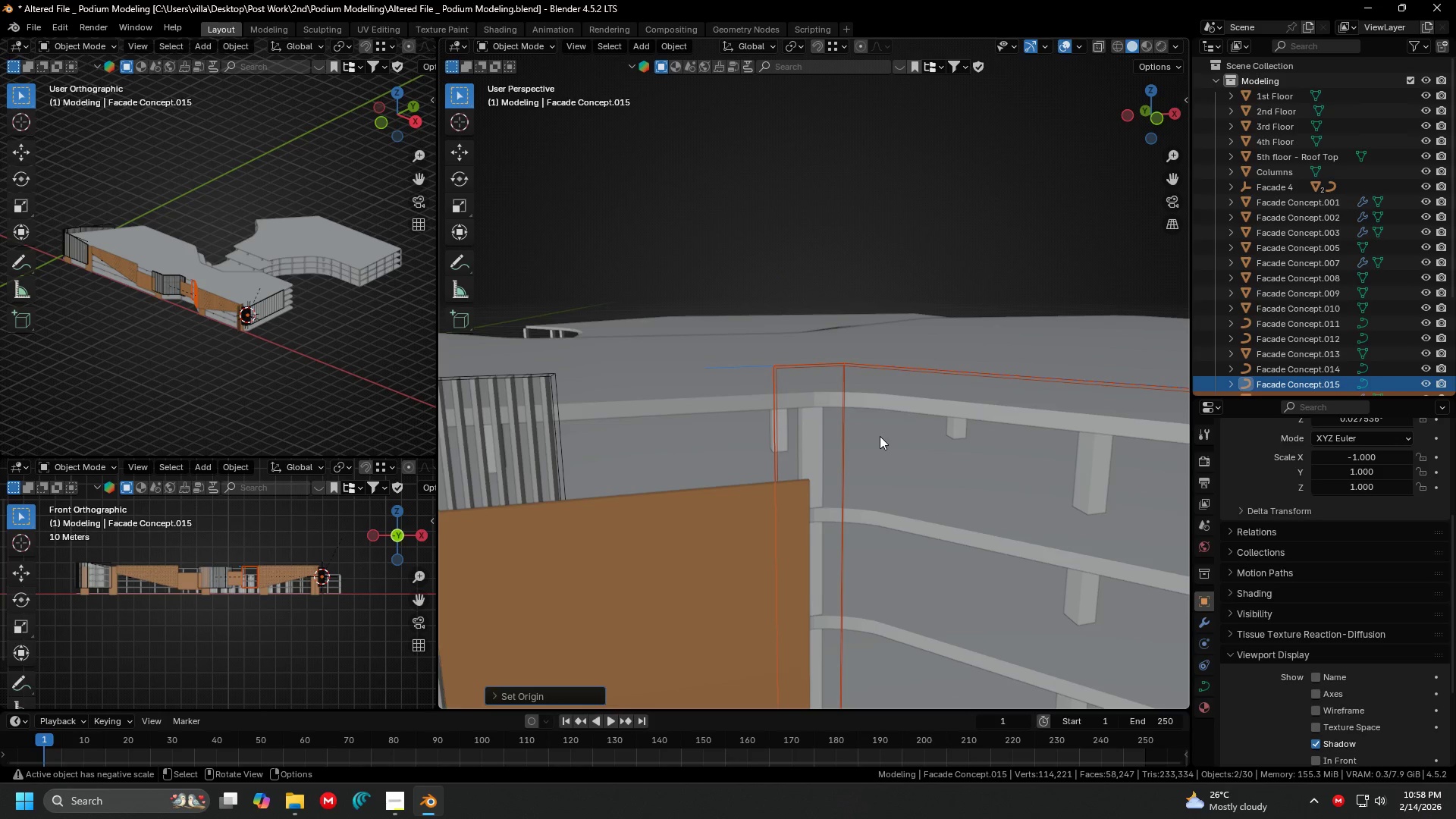 
key(Control+ControlLeft)
 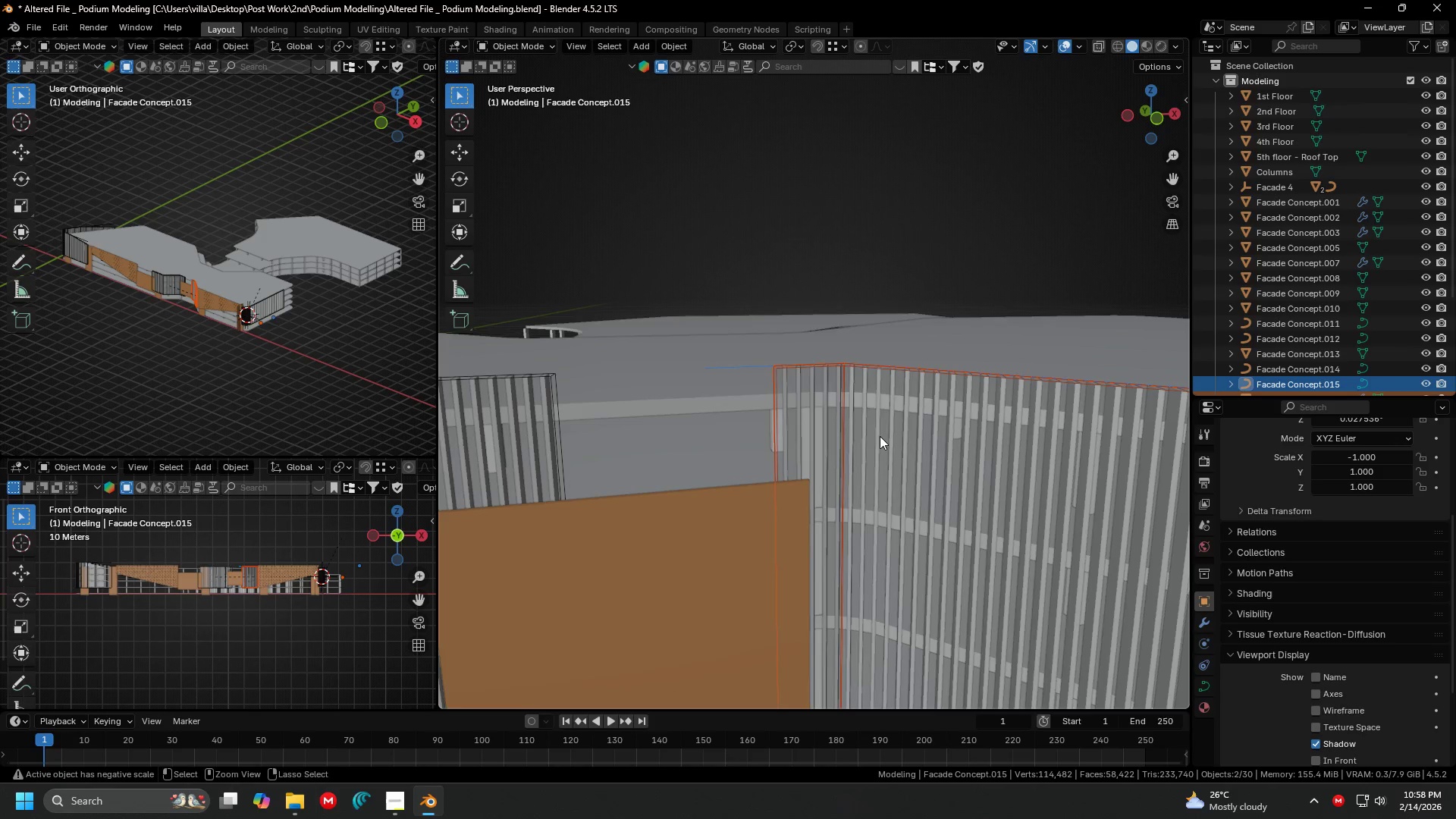 
key(Control+Z)
 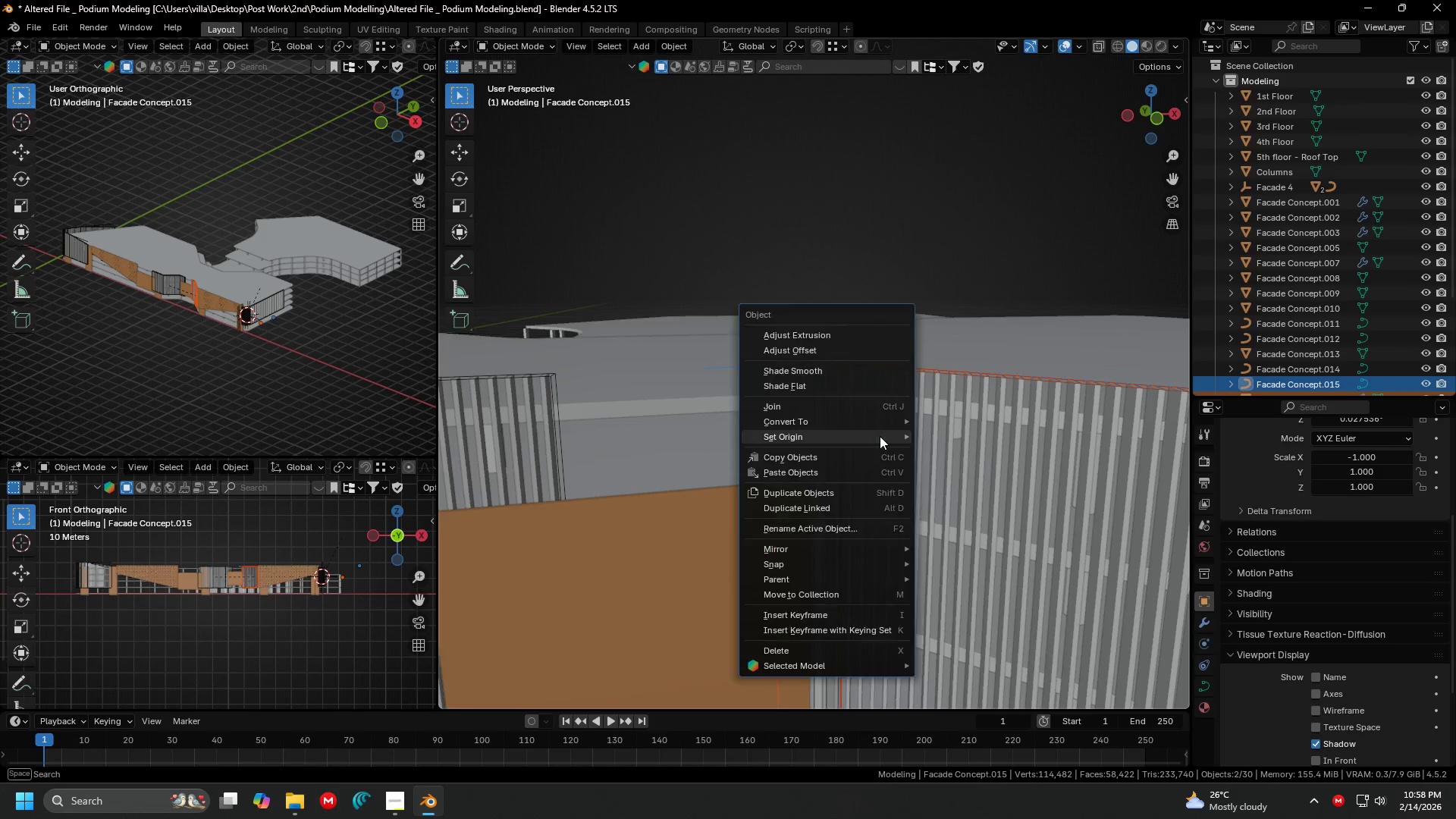 
right_click([880, 436])
 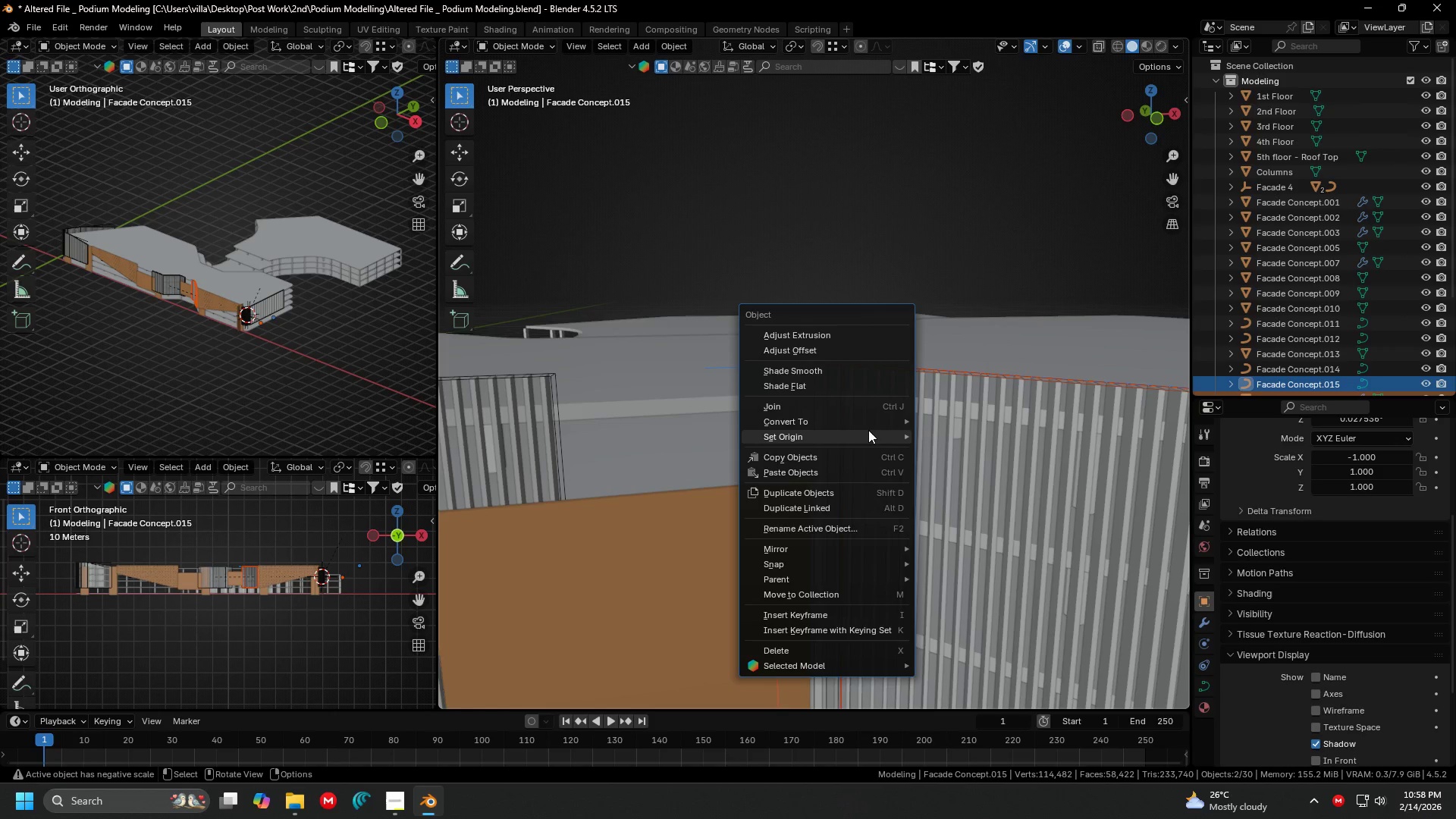 
left_click([849, 441])
 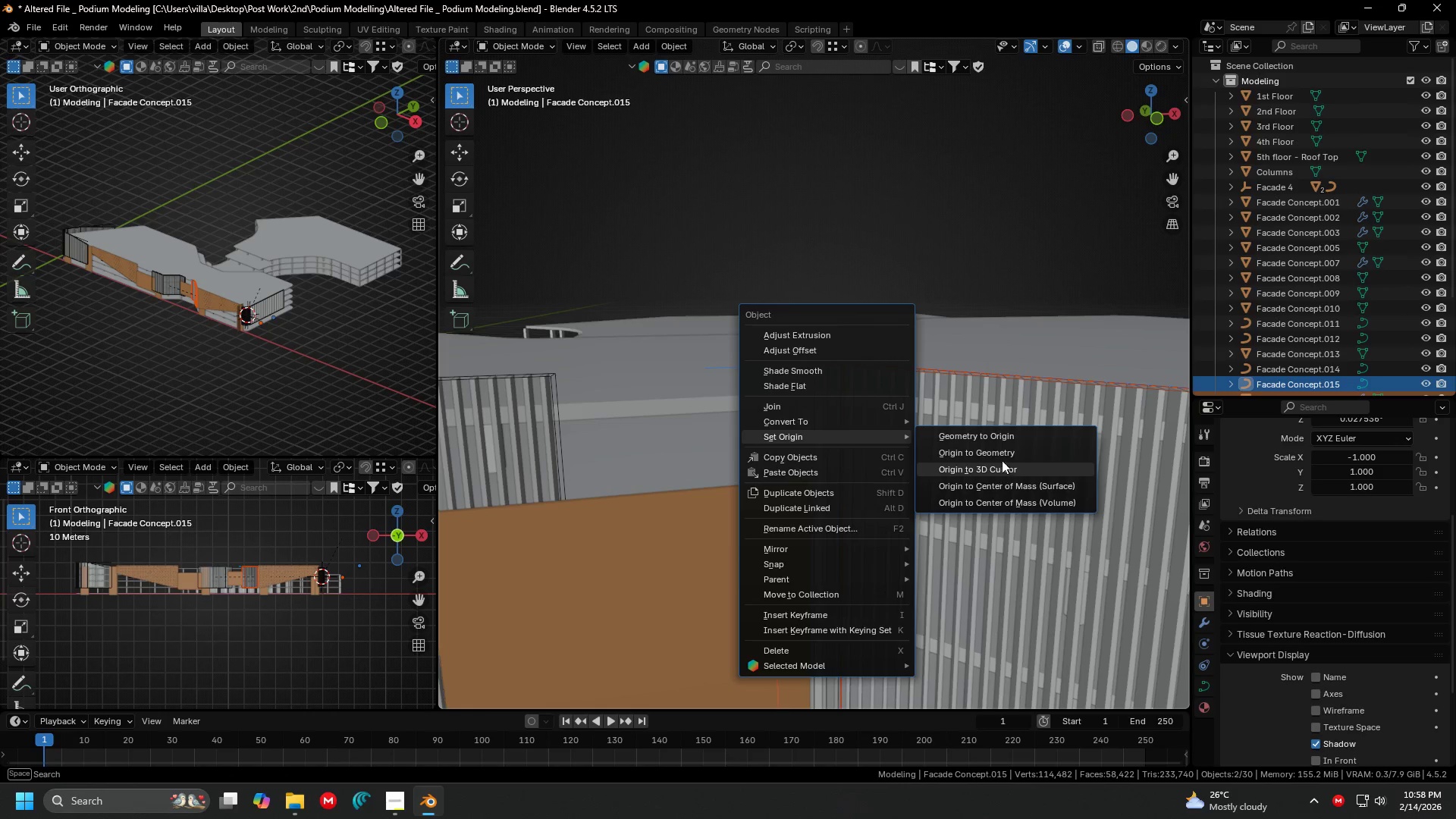 
left_click([1001, 454])
 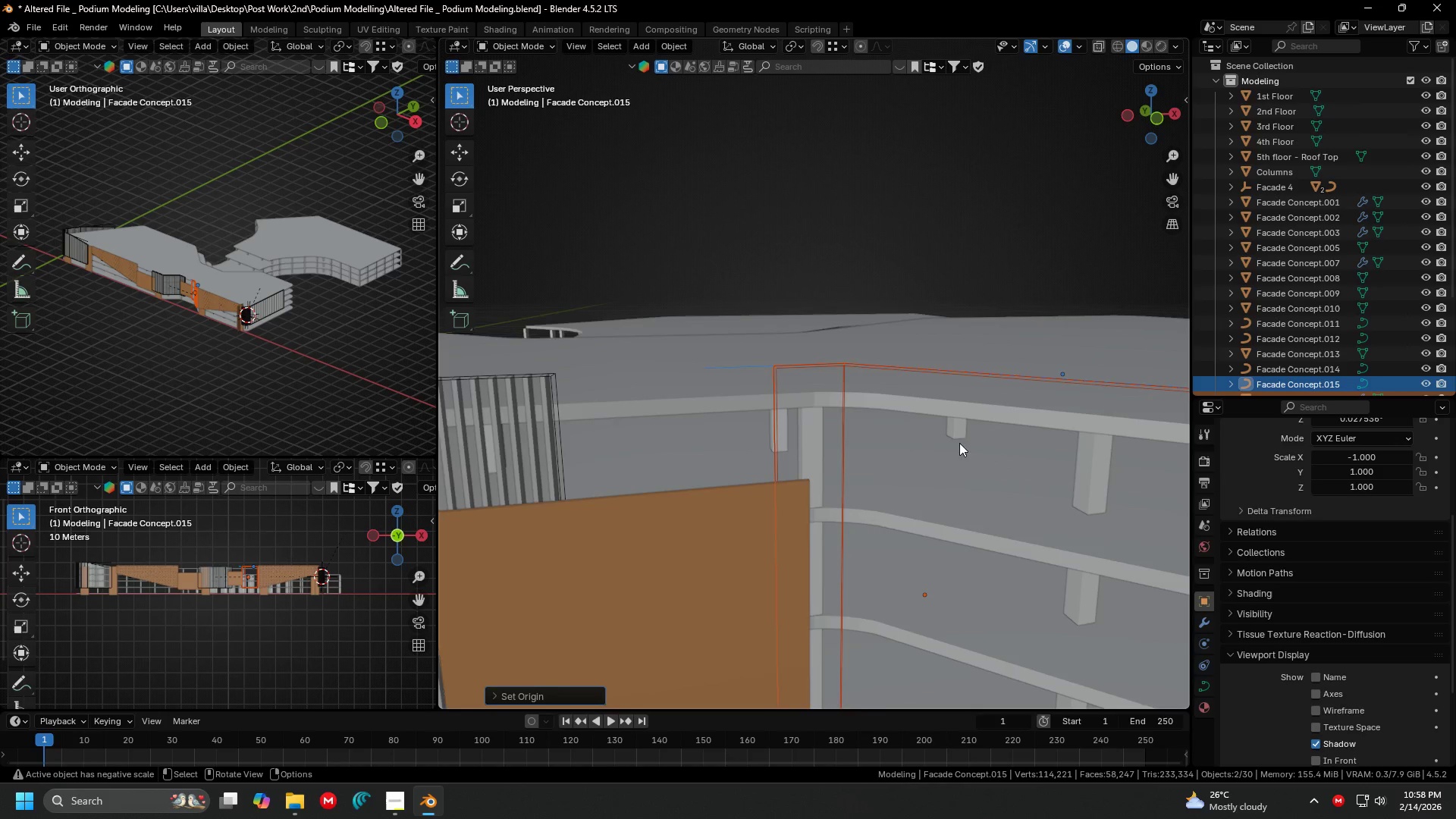 
key(Control+ControlLeft)
 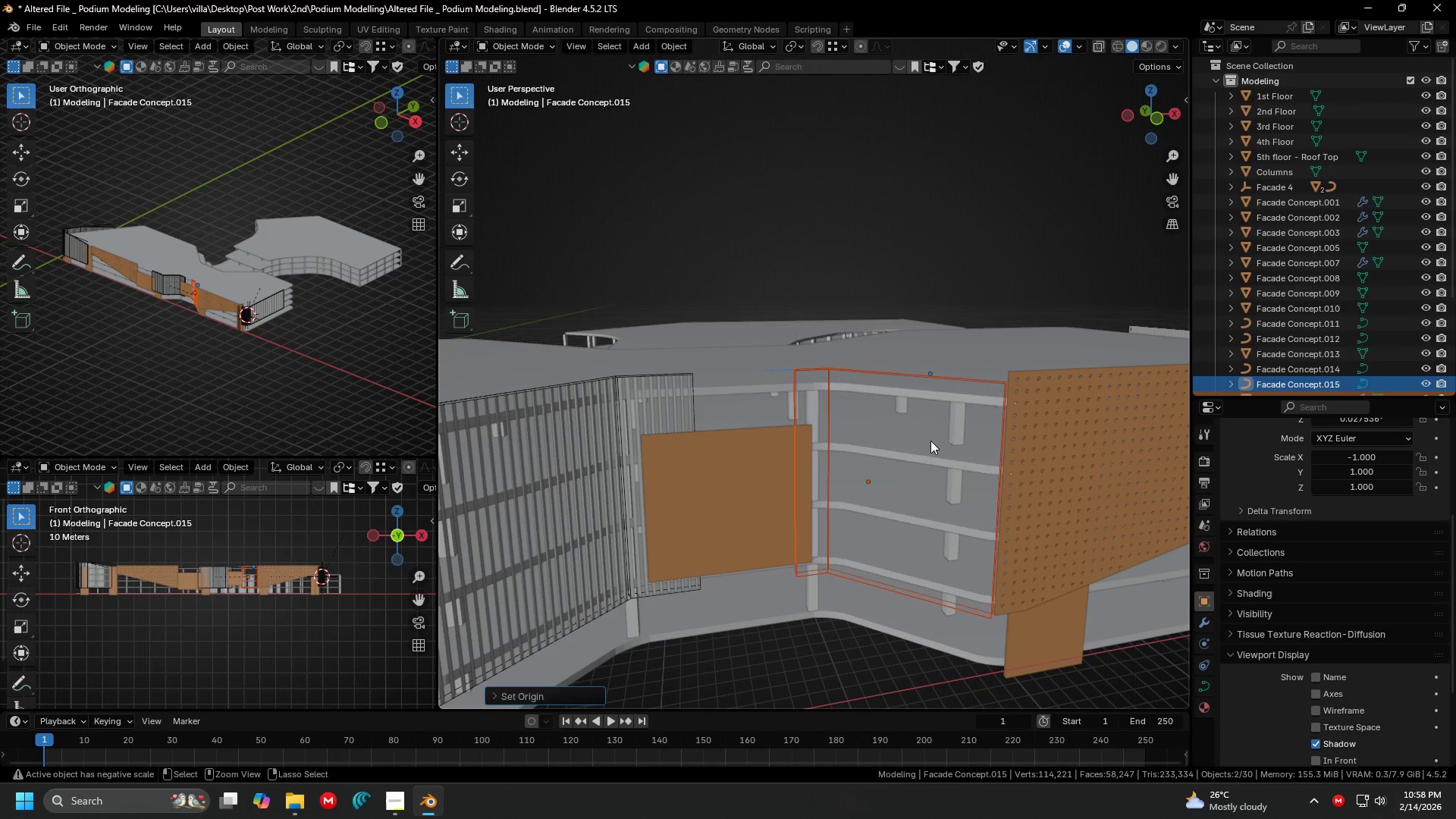 
key(Control+Z)
 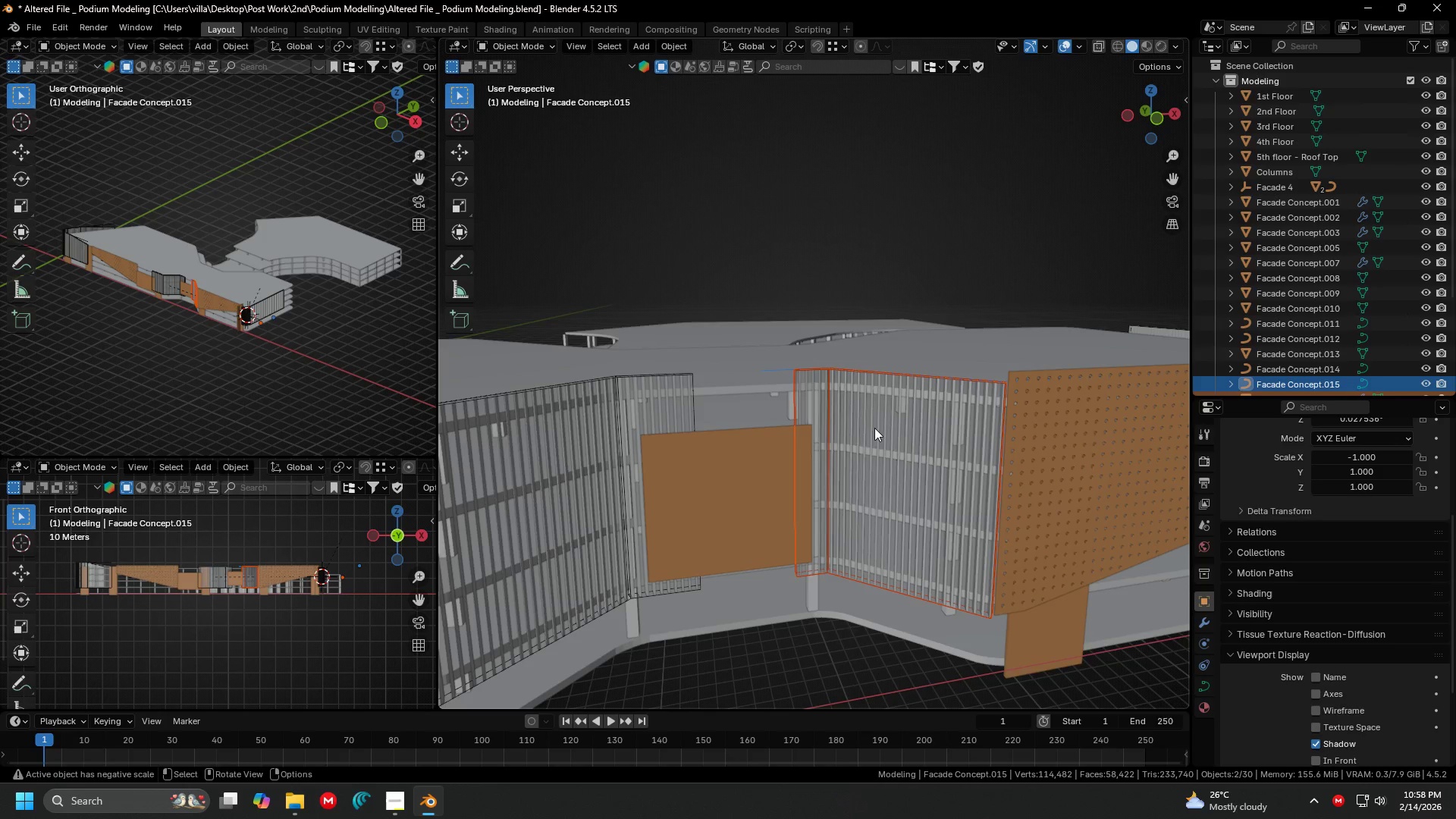 
key(Shift+ShiftLeft)
 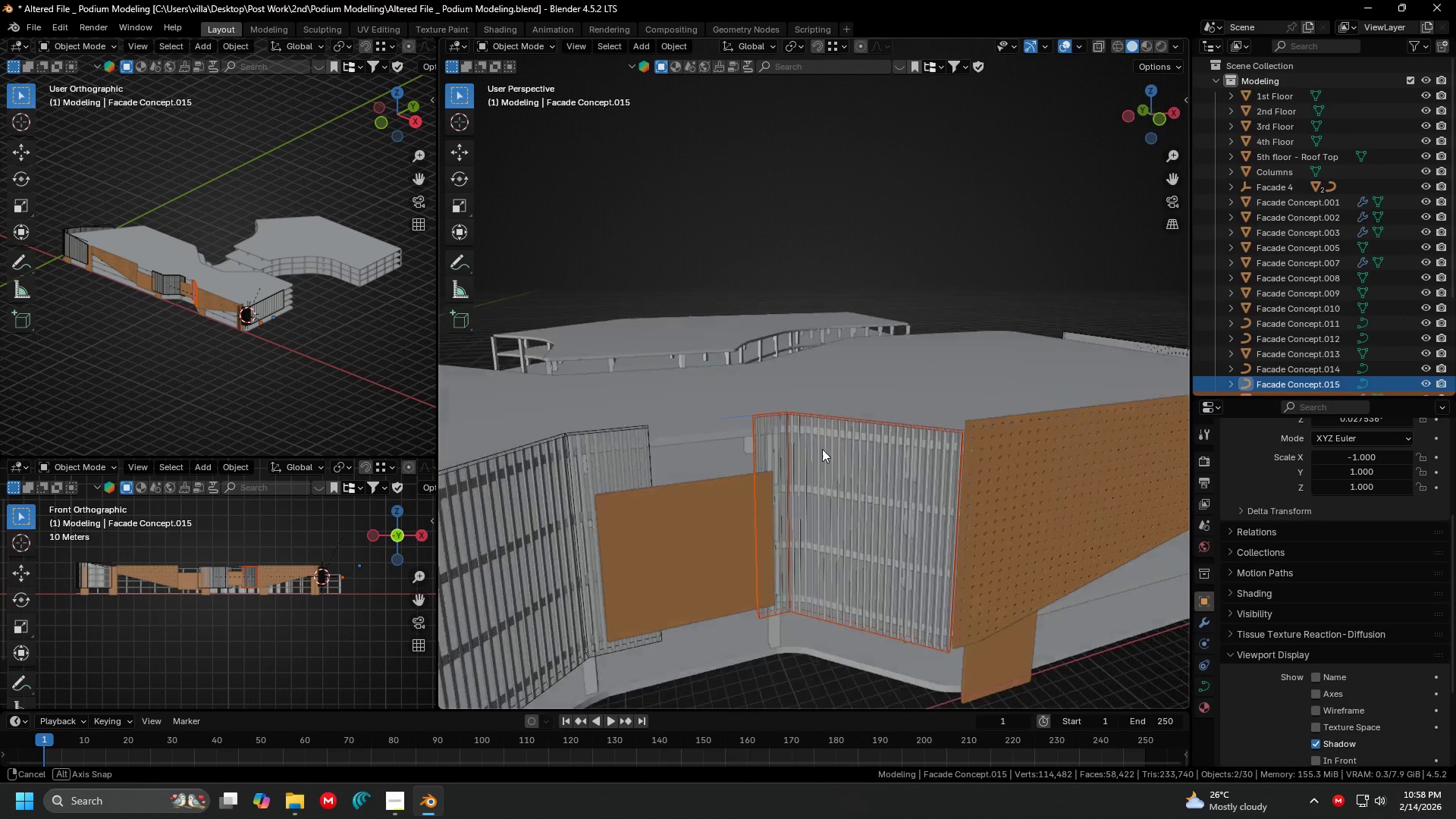 
scroll: coordinate [937, 441], scroll_direction: down, amount: 2.0
 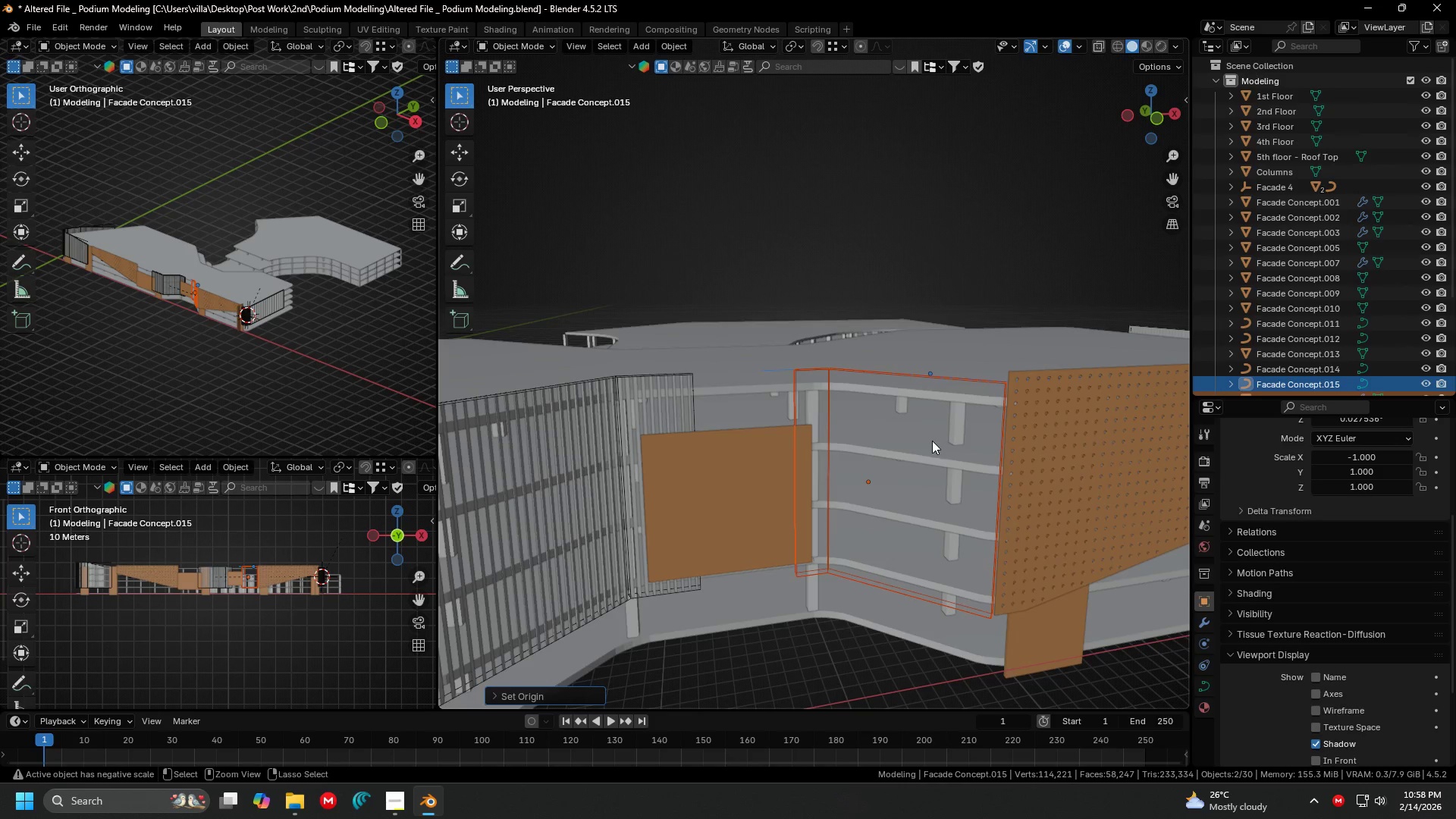 
hold_key(key=ShiftLeft, duration=0.5)
 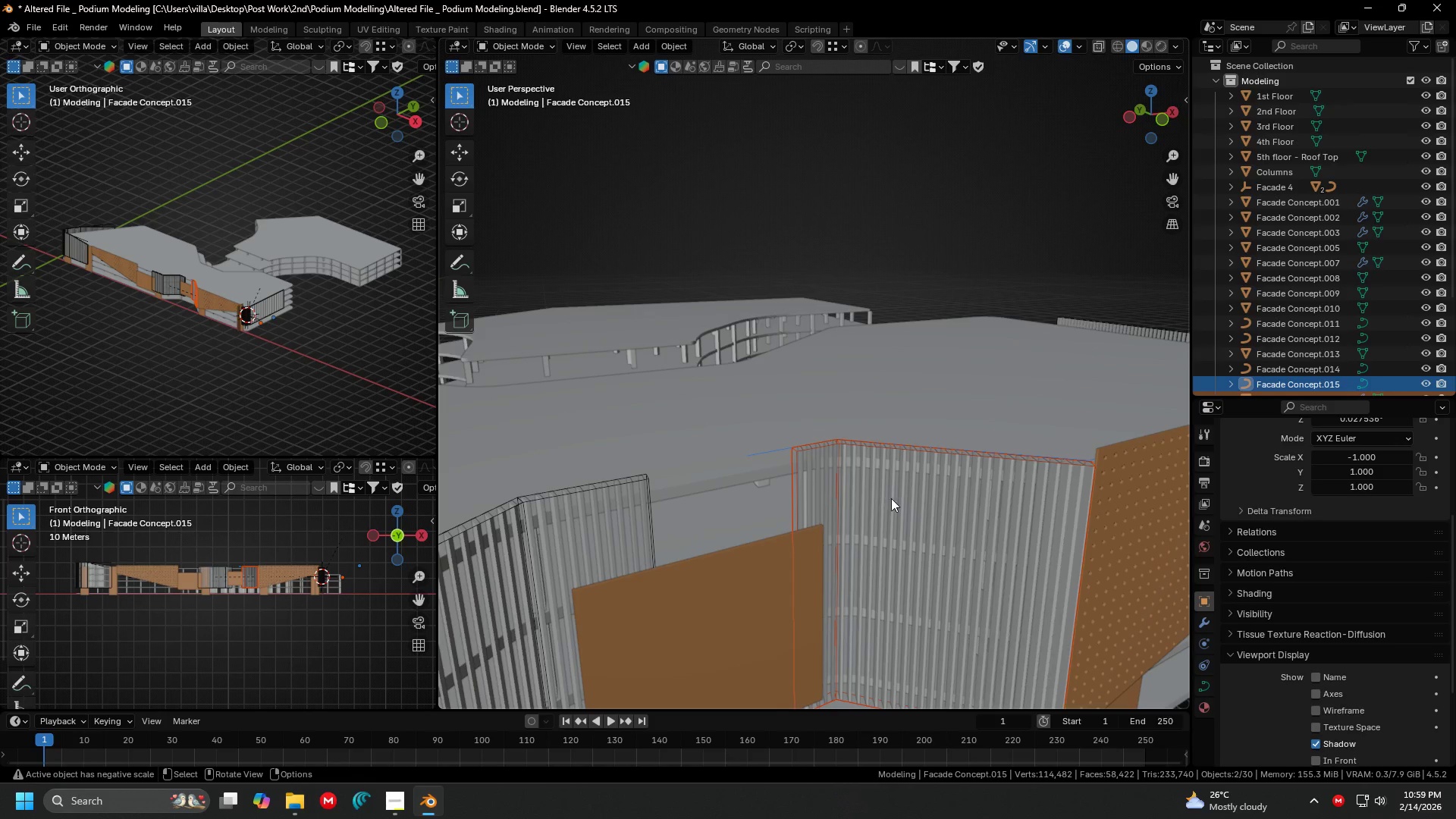 
scroll: coordinate [836, 452], scroll_direction: up, amount: 2.0
 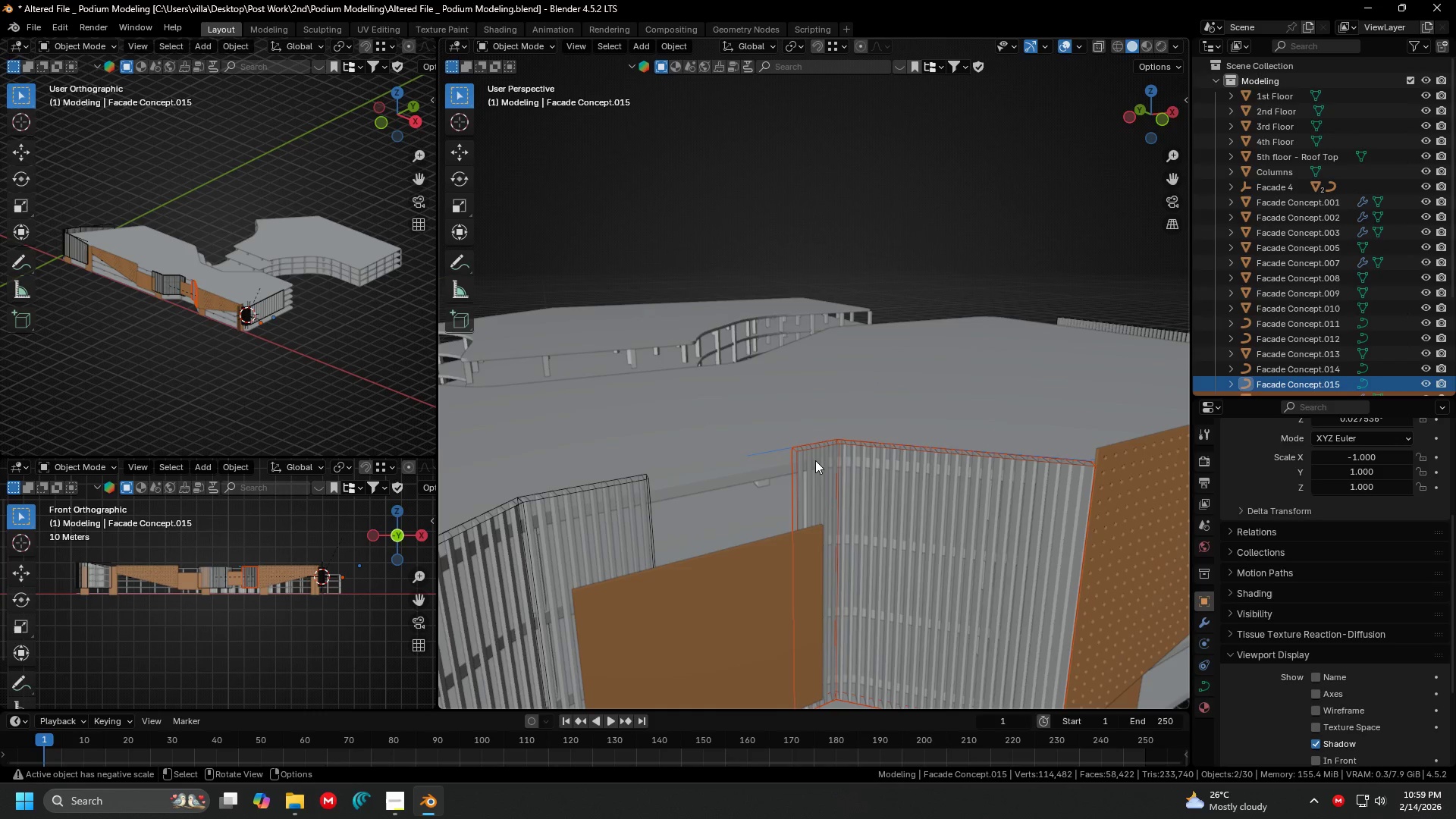 
key(Shift+A)
 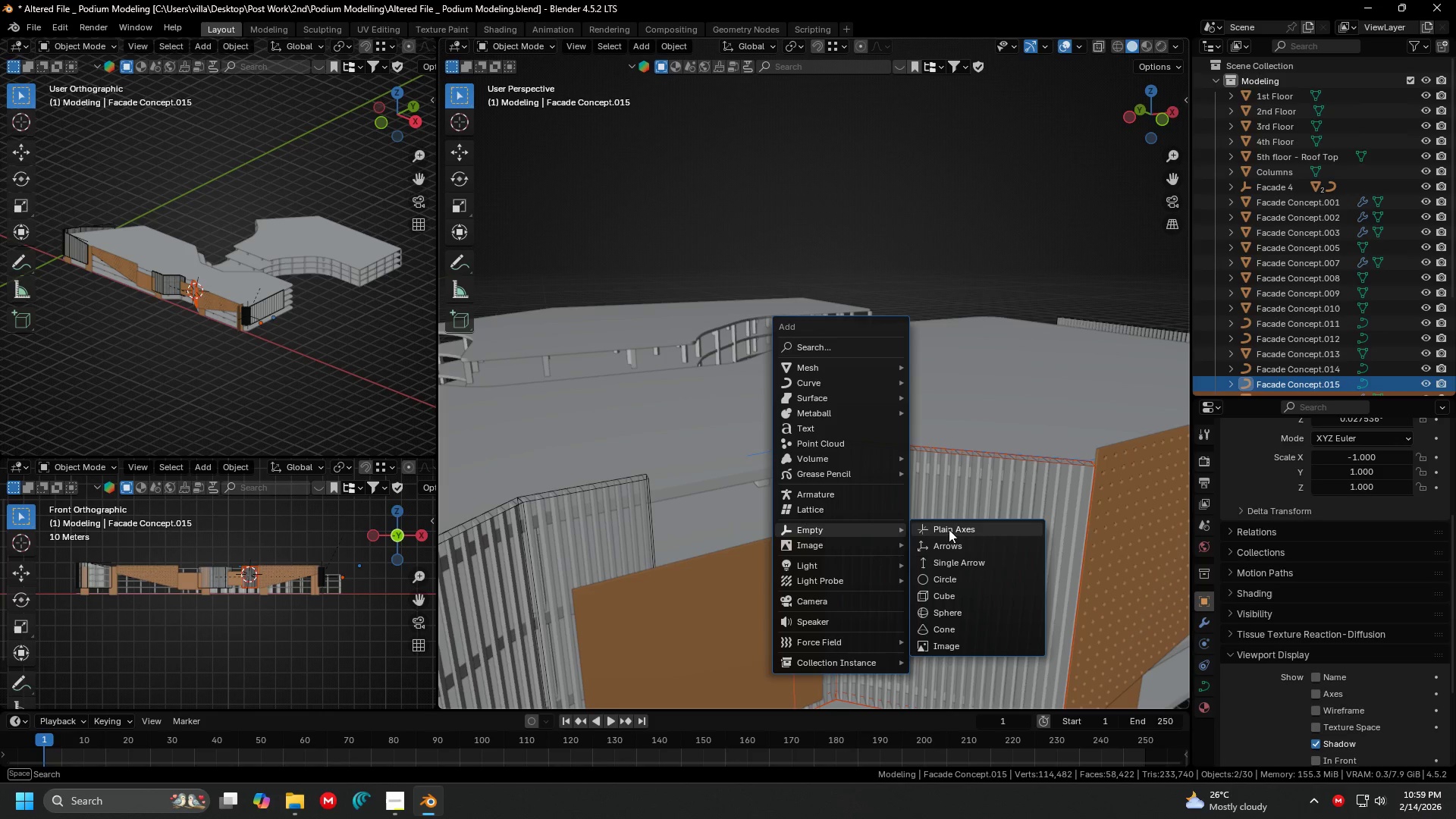 
left_click([961, 529])
 